 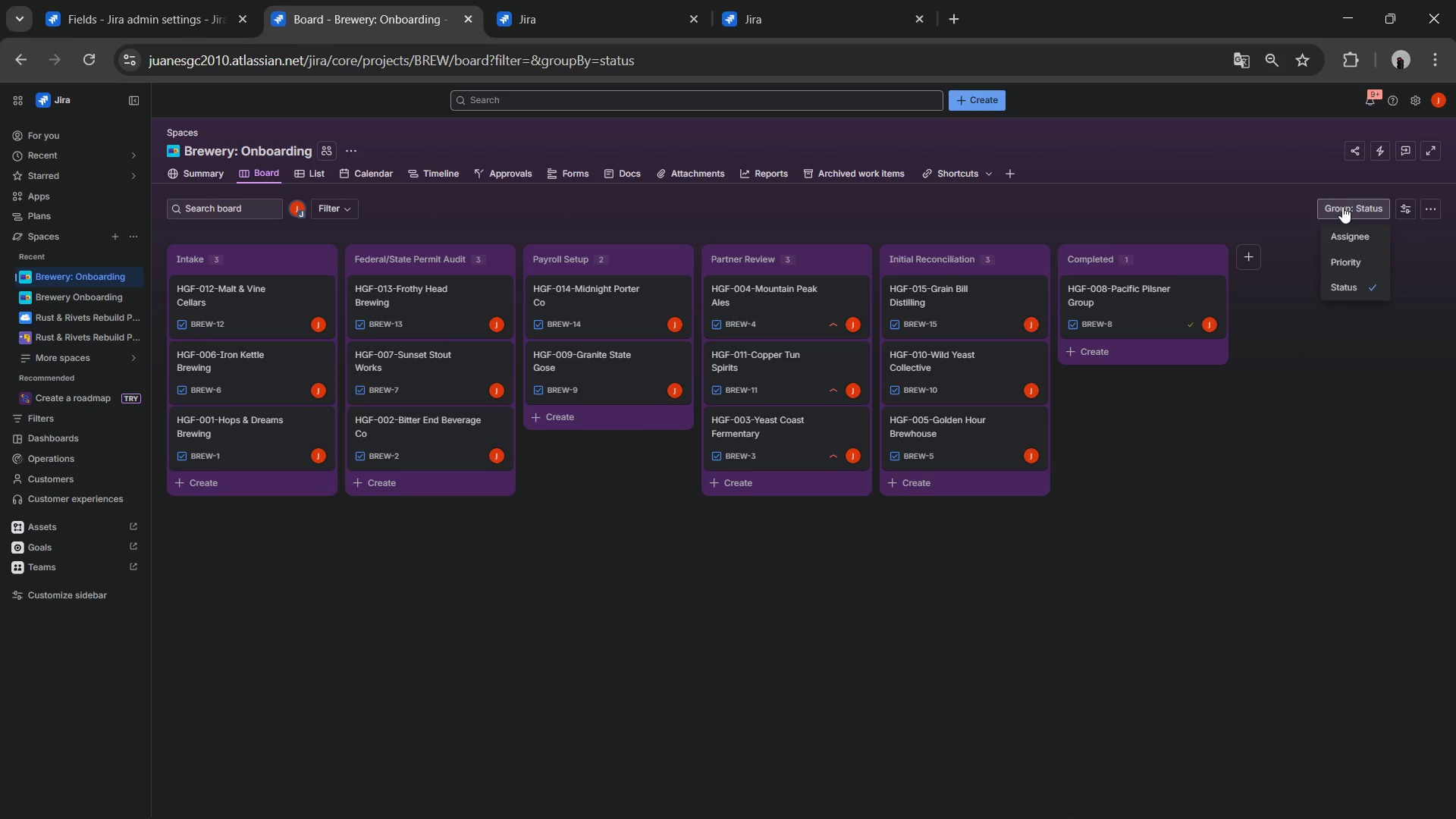 
left_click([1401, 207])
 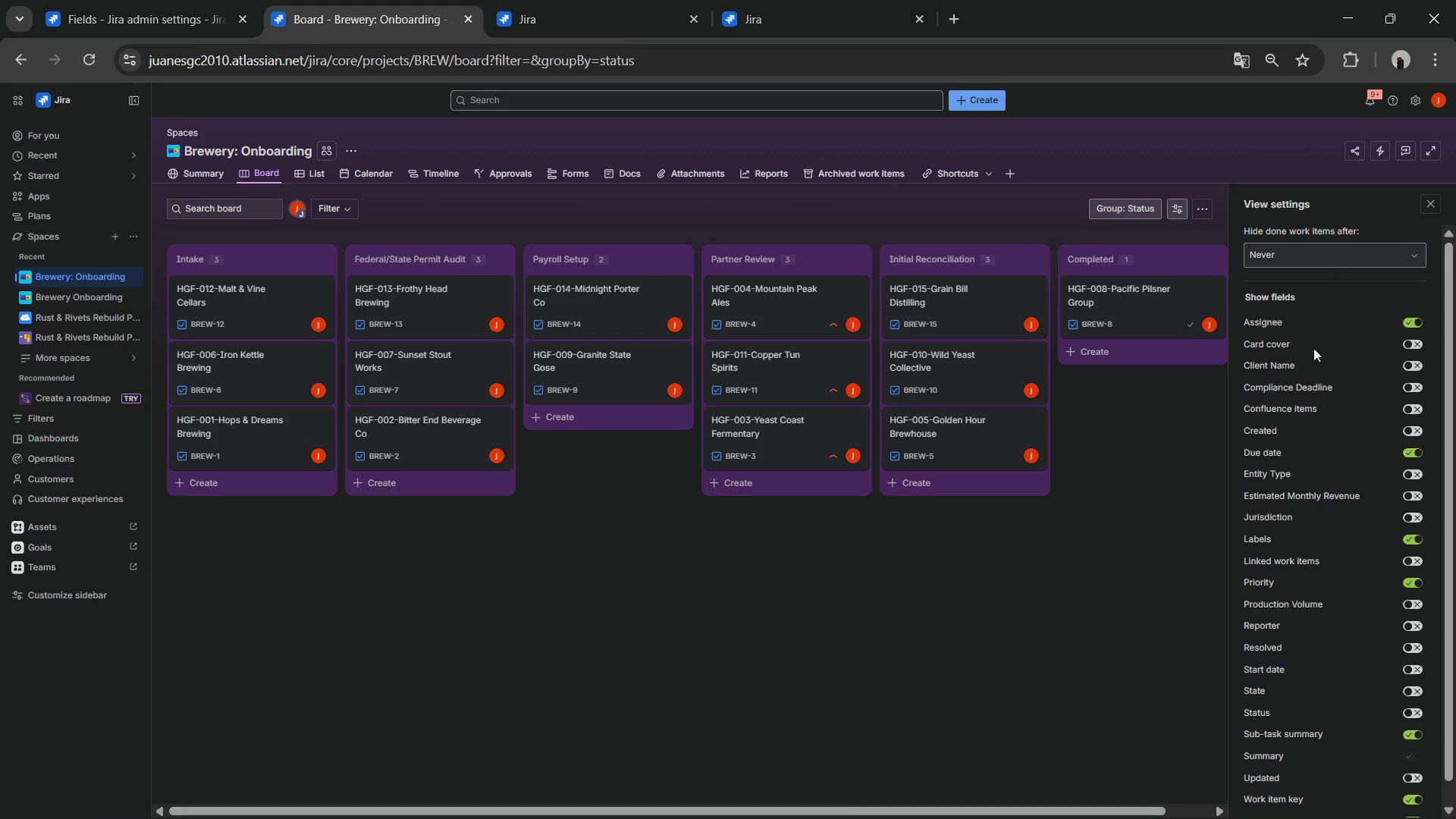 
left_click([1410, 522])
 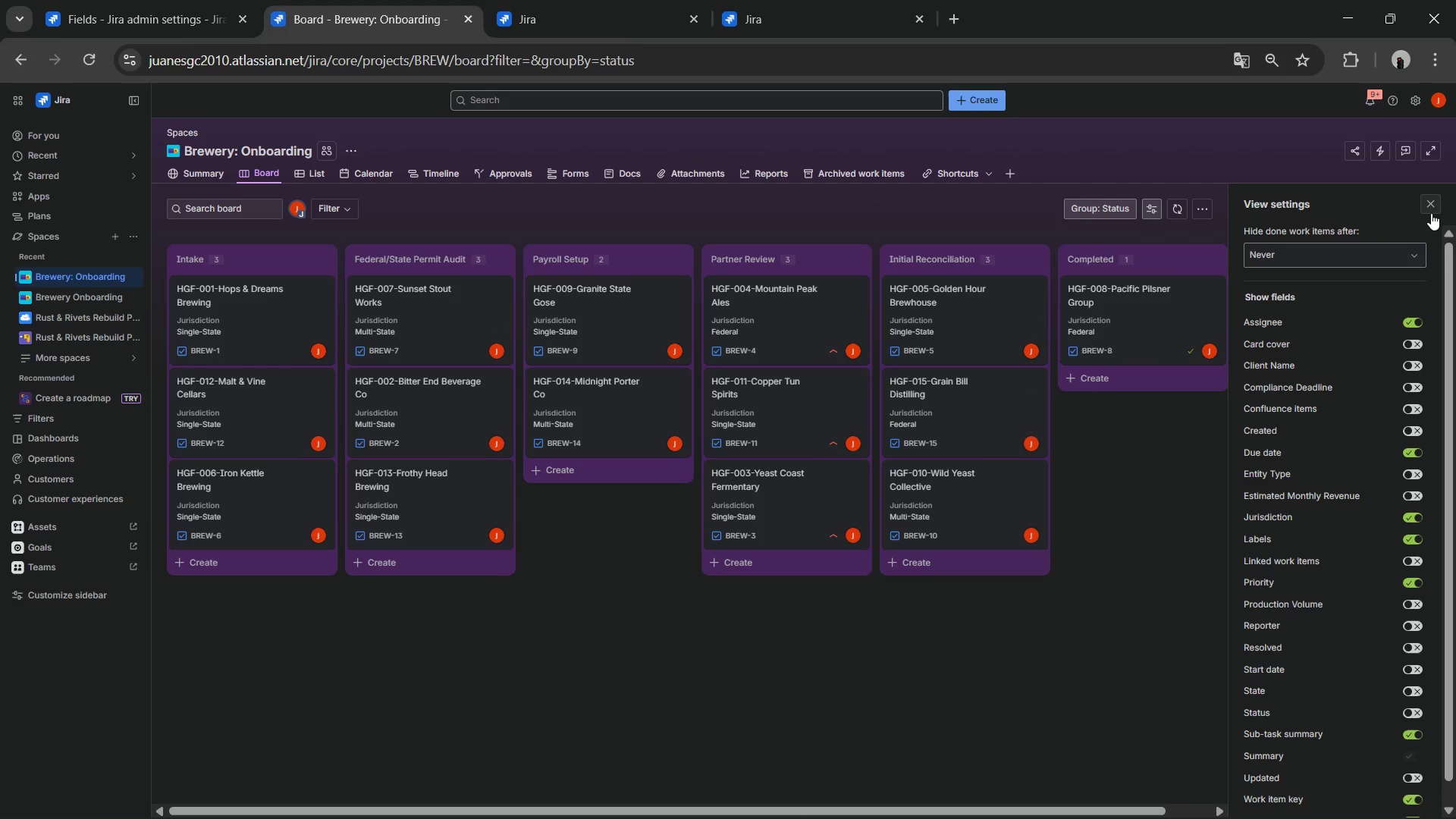 
left_click([1429, 213])
 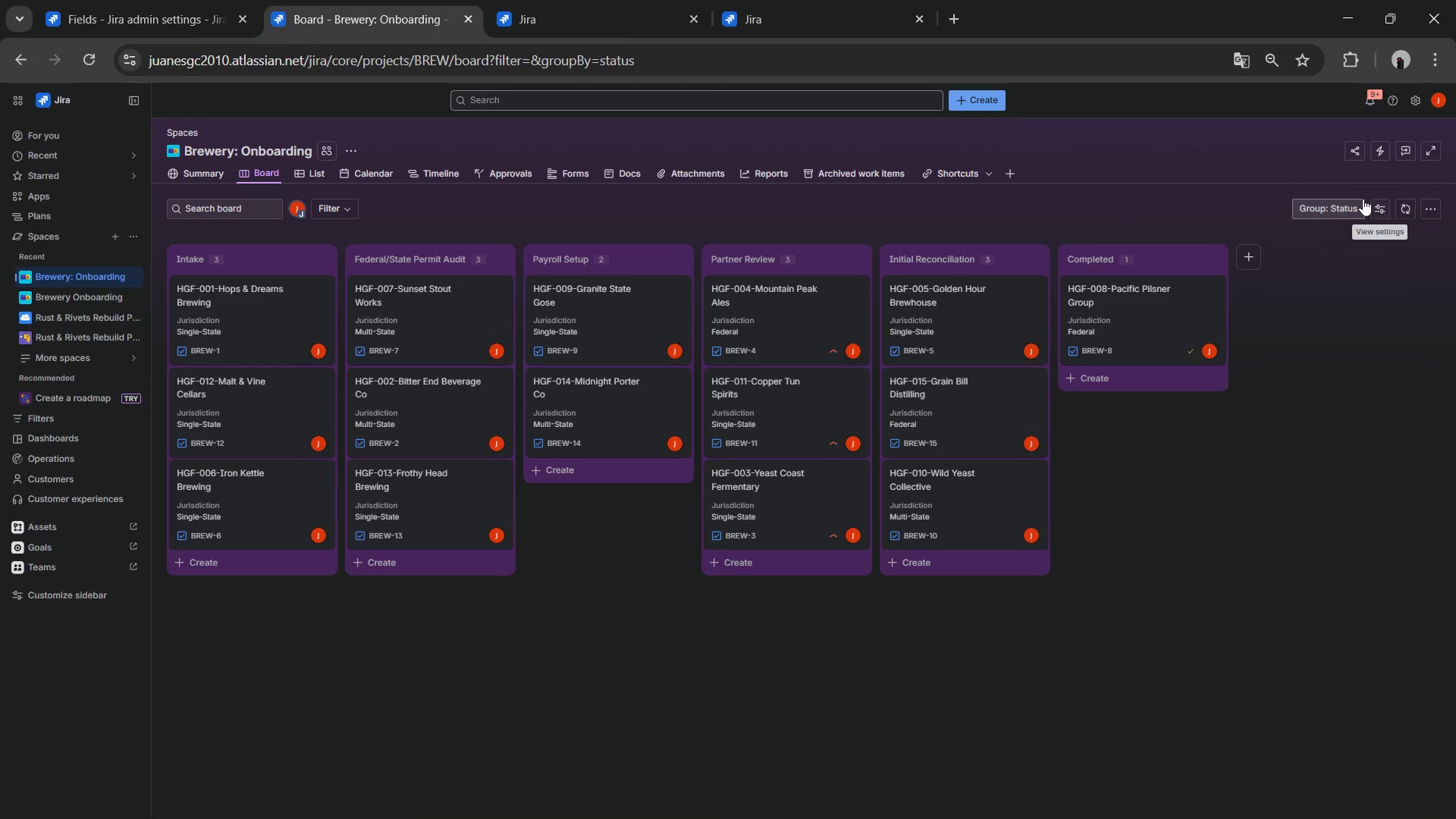 
left_click([1349, 199])
 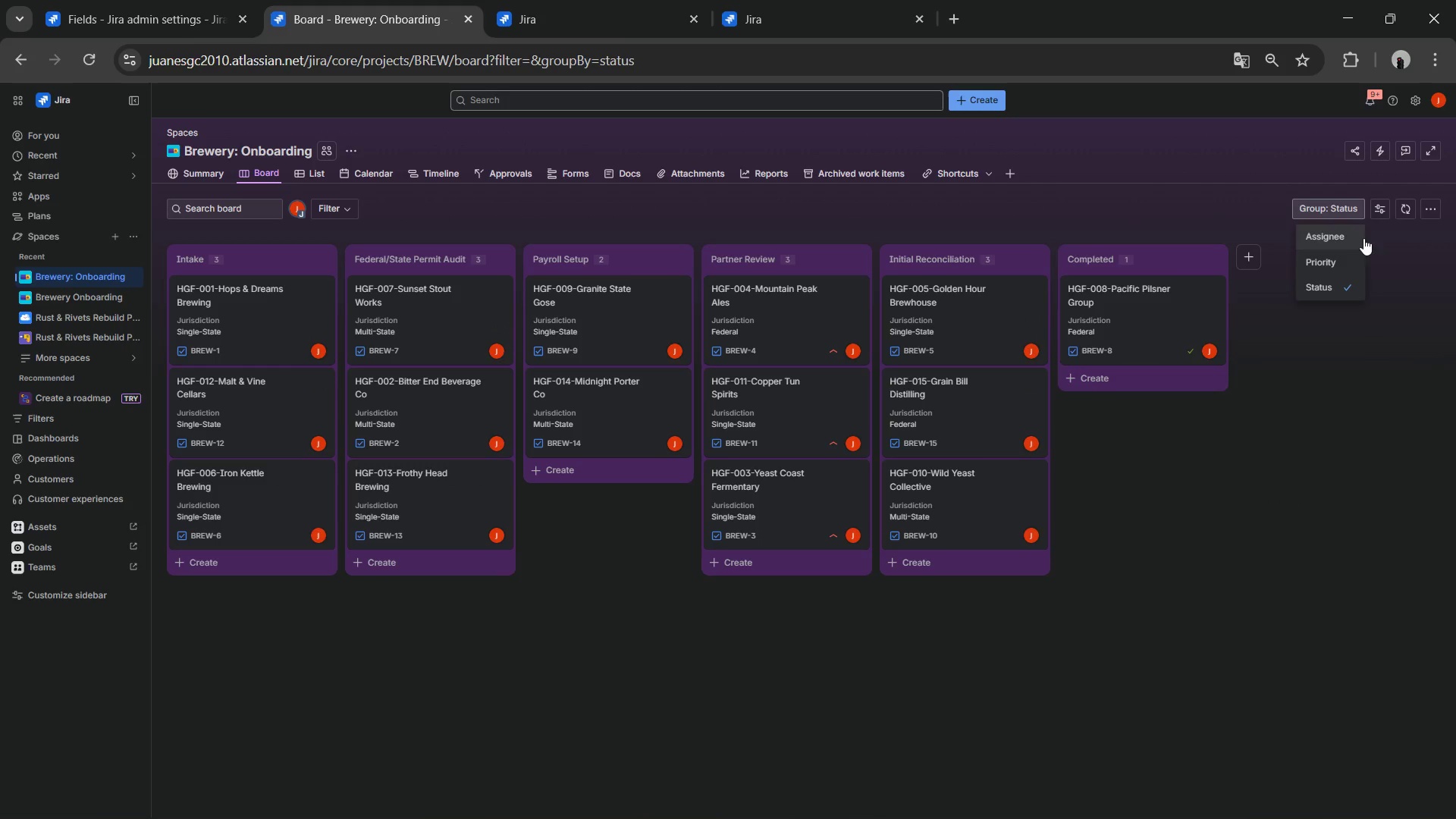 
left_click([1386, 244])
 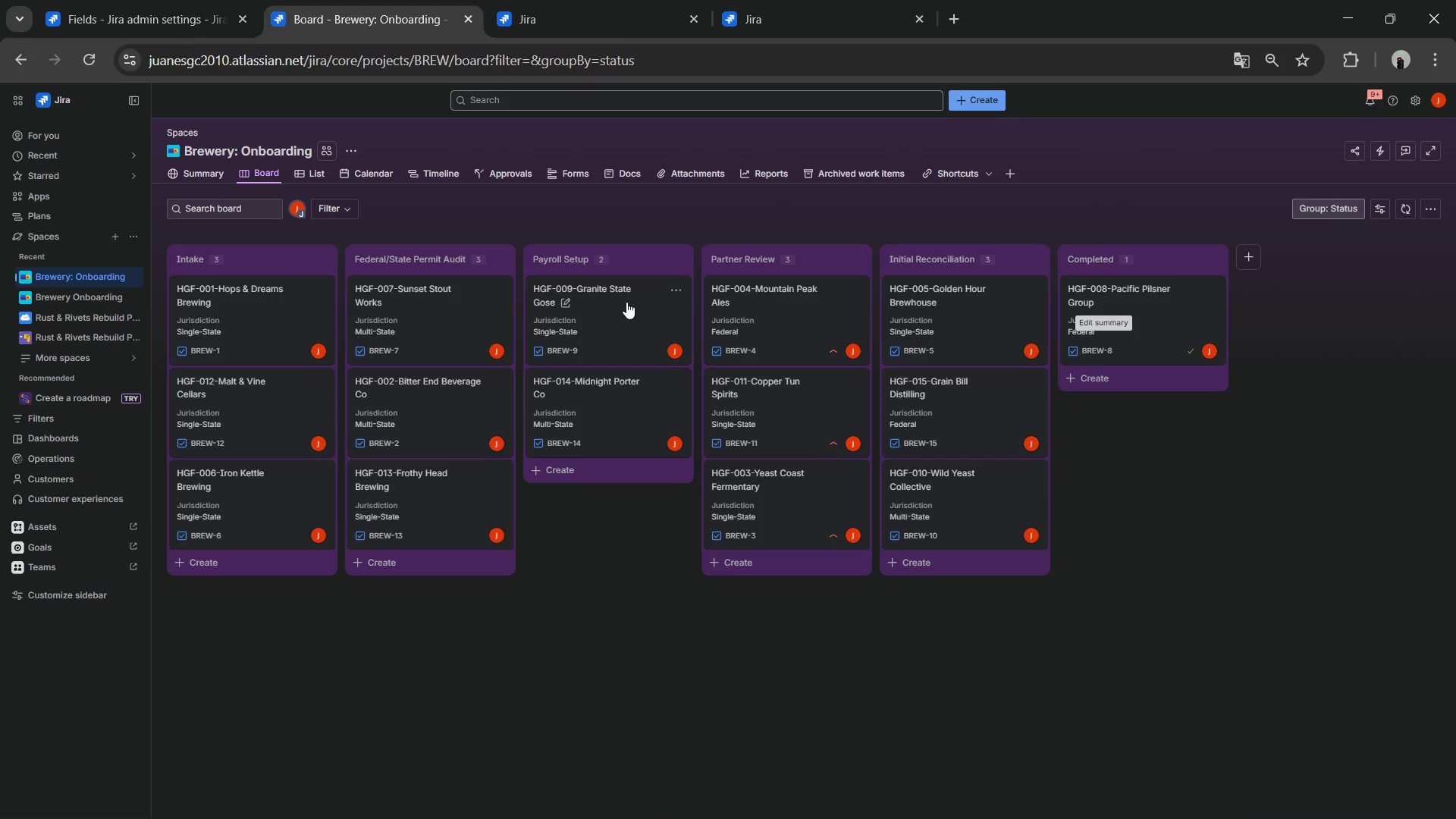 
left_click([338, 212])
 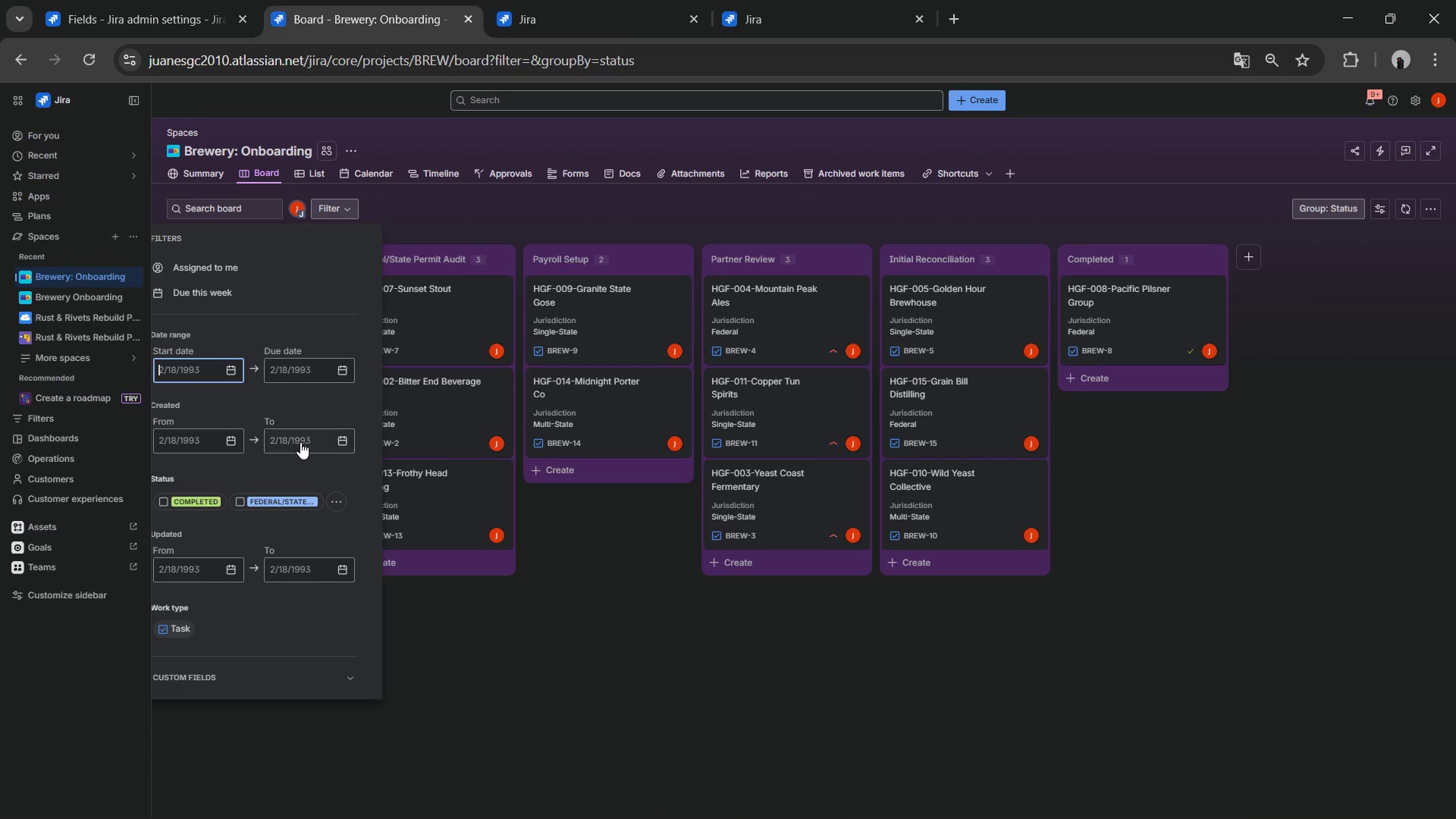 
scroll: coordinate [294, 460], scroll_direction: down, amount: 1.0
 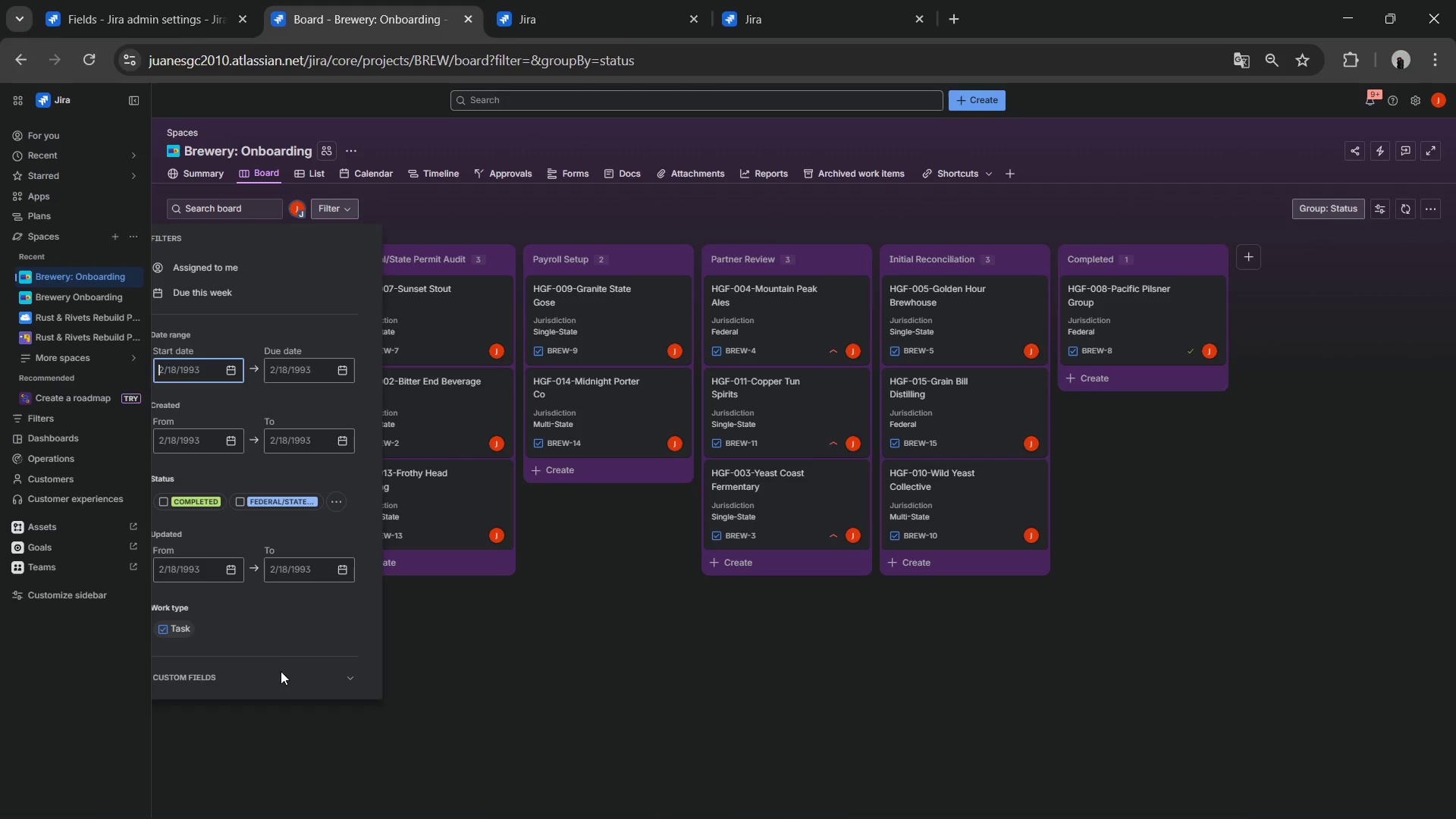 
left_click([281, 673])
 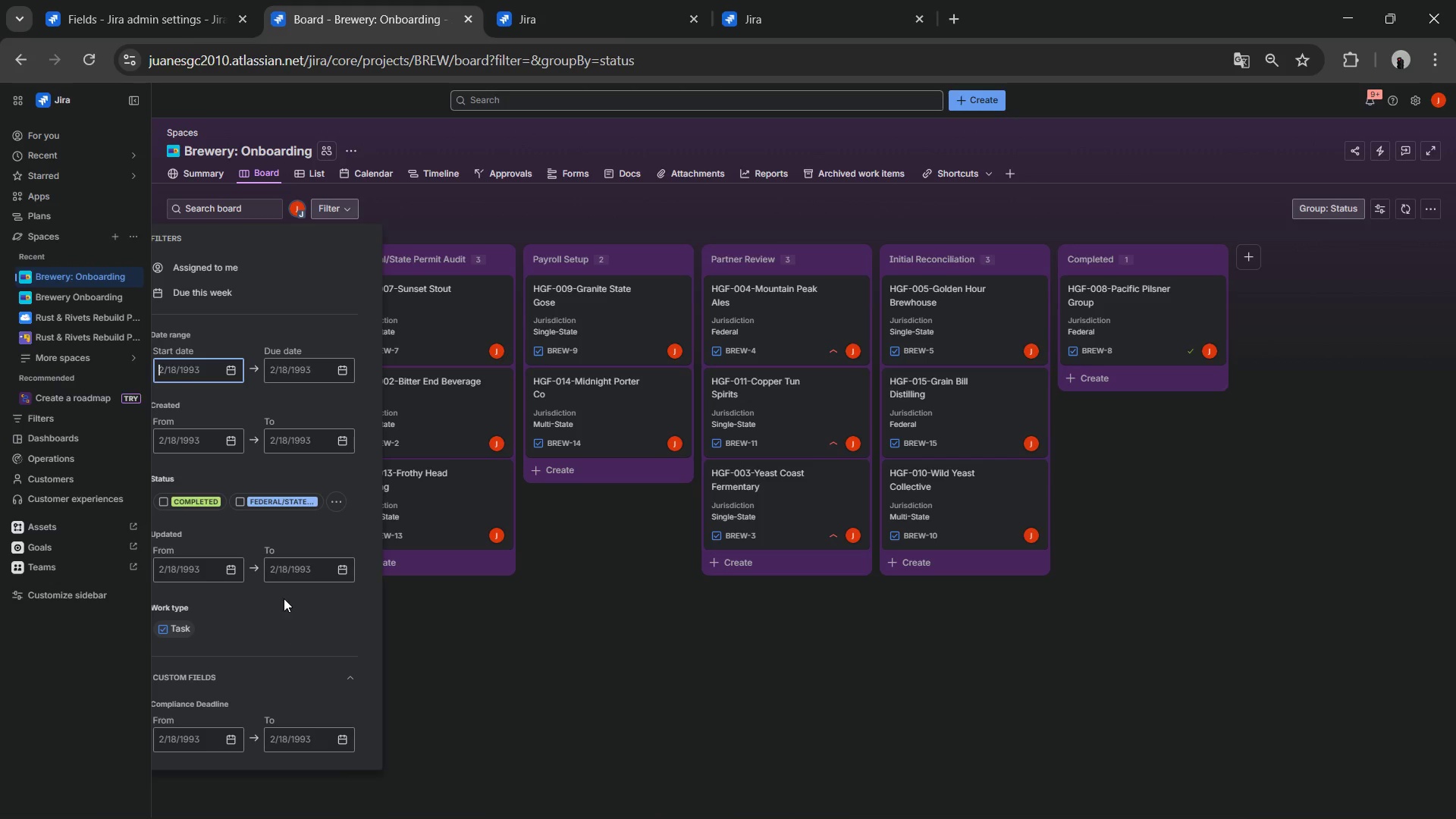 
scroll: coordinate [284, 595], scroll_direction: down, amount: 3.0
 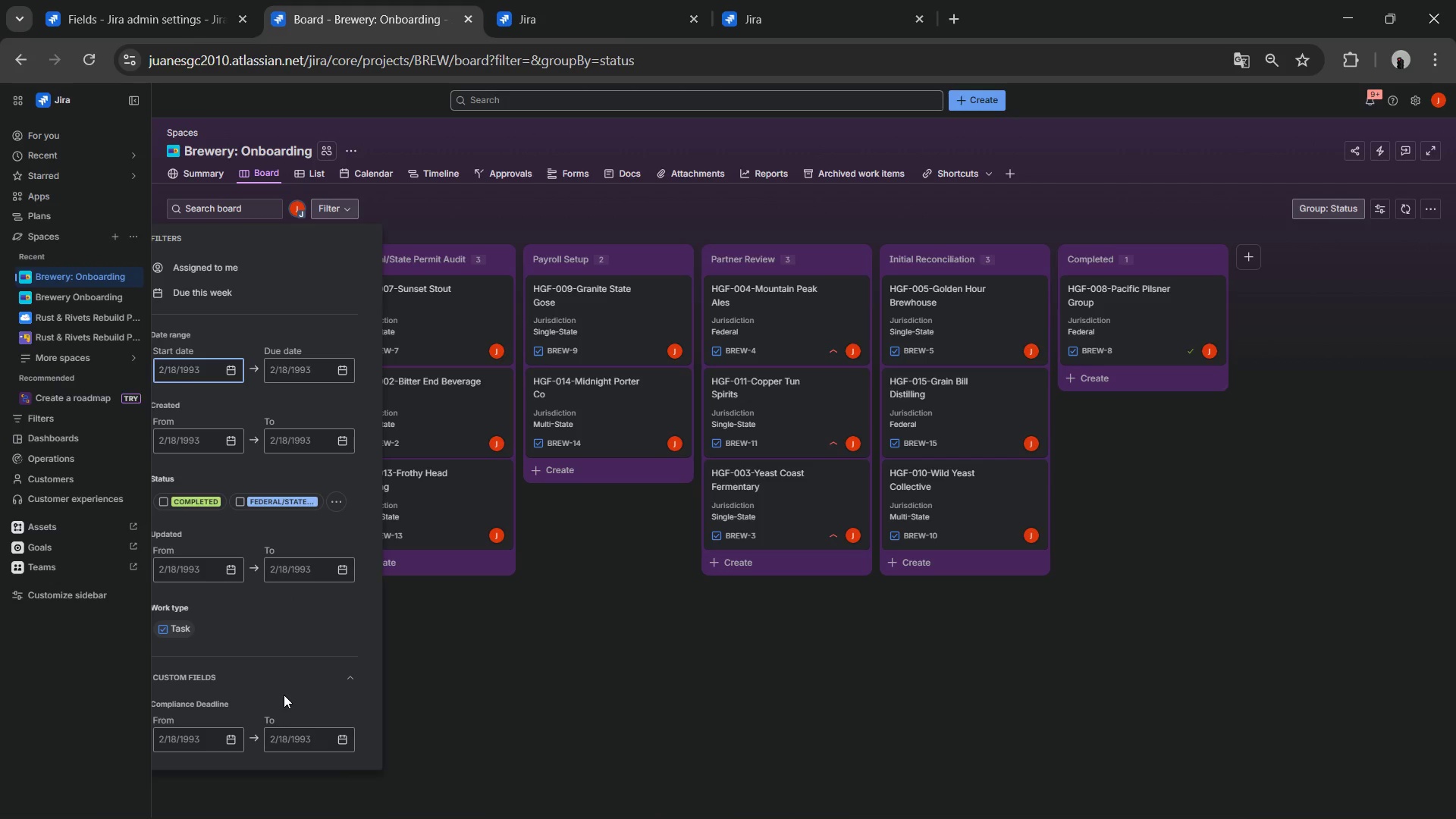 
left_click([284, 676])
 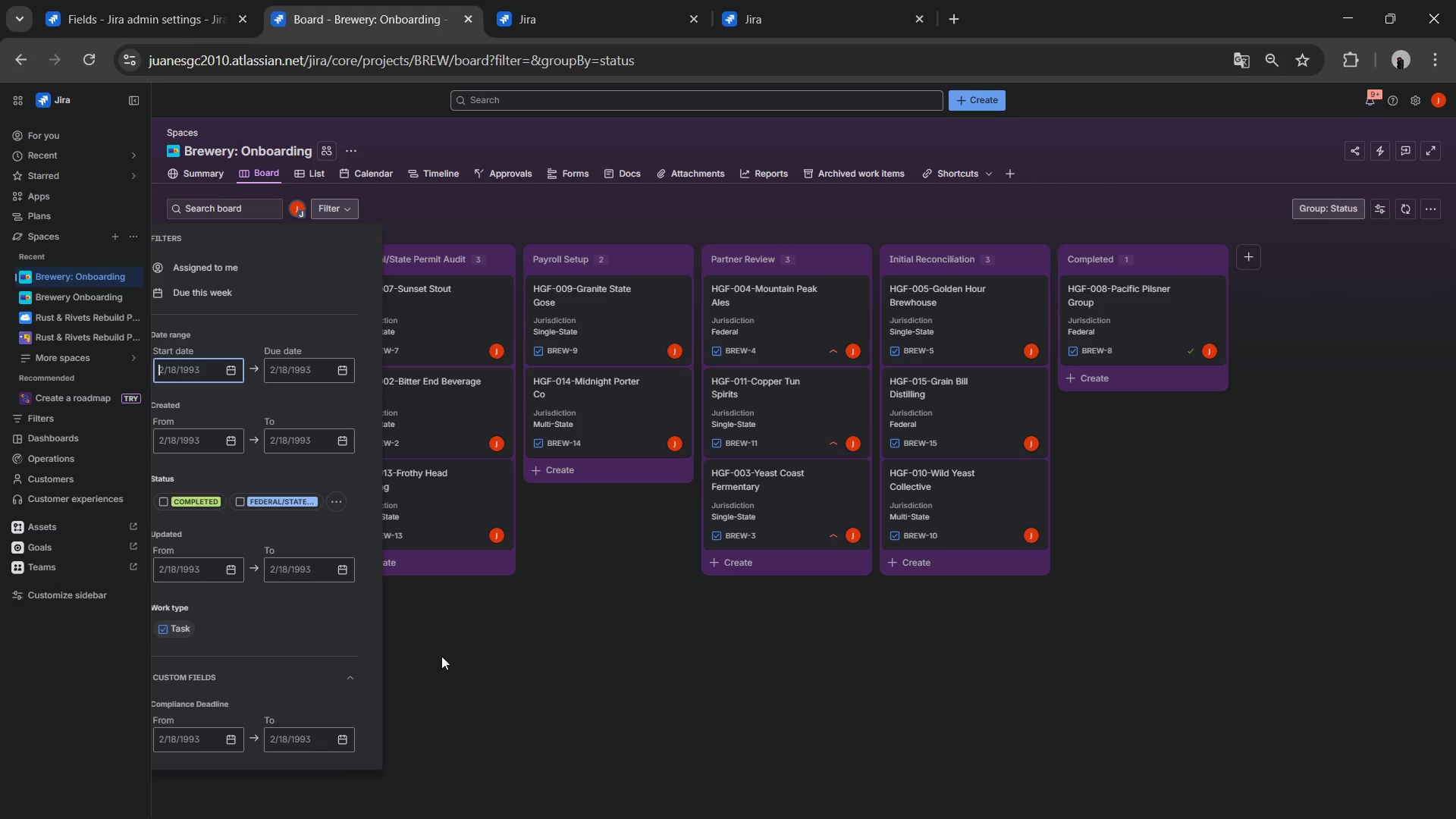 
scroll: coordinate [261, 674], scroll_direction: down, amount: 3.0
 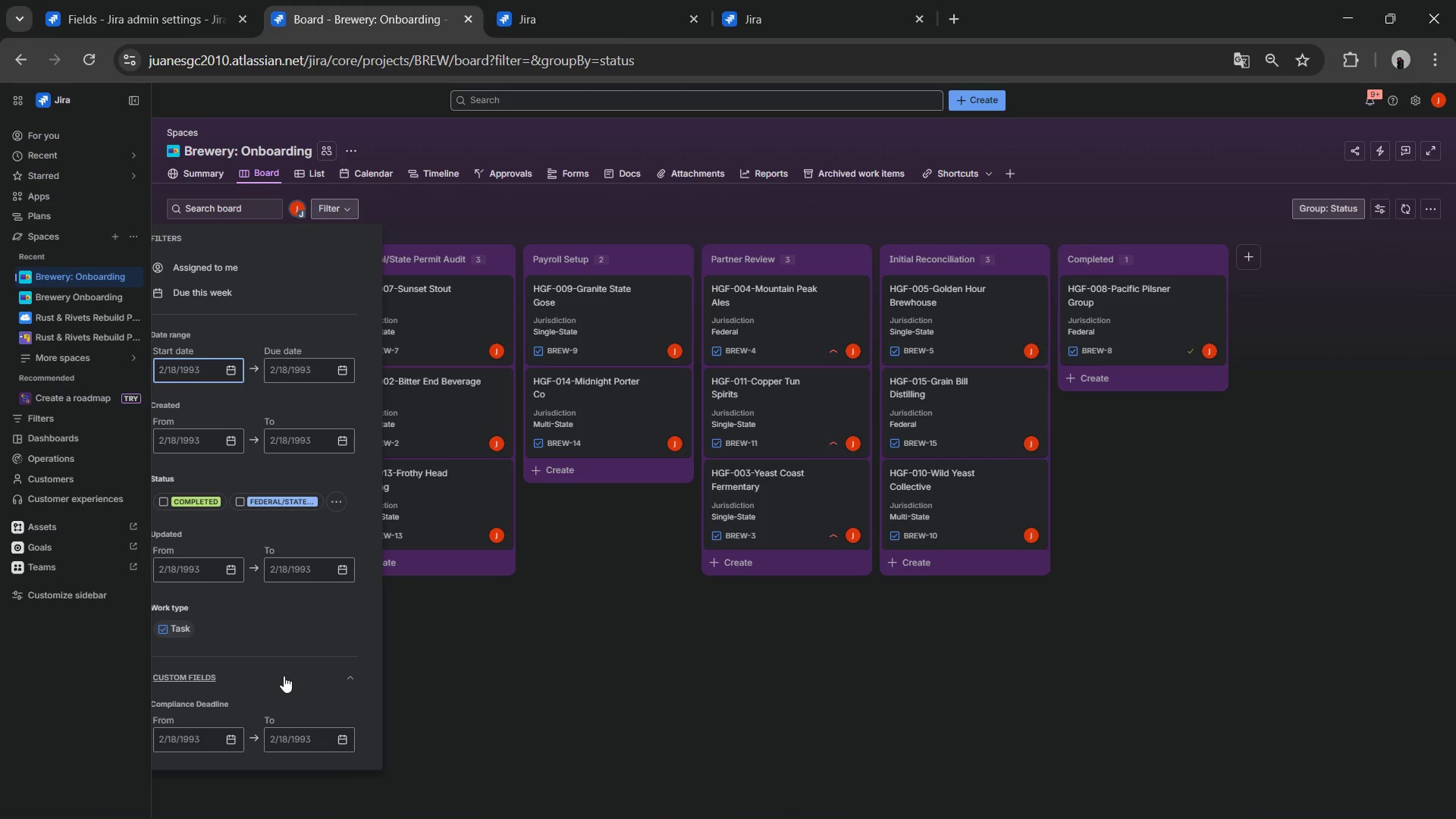 
left_click([533, 662])
 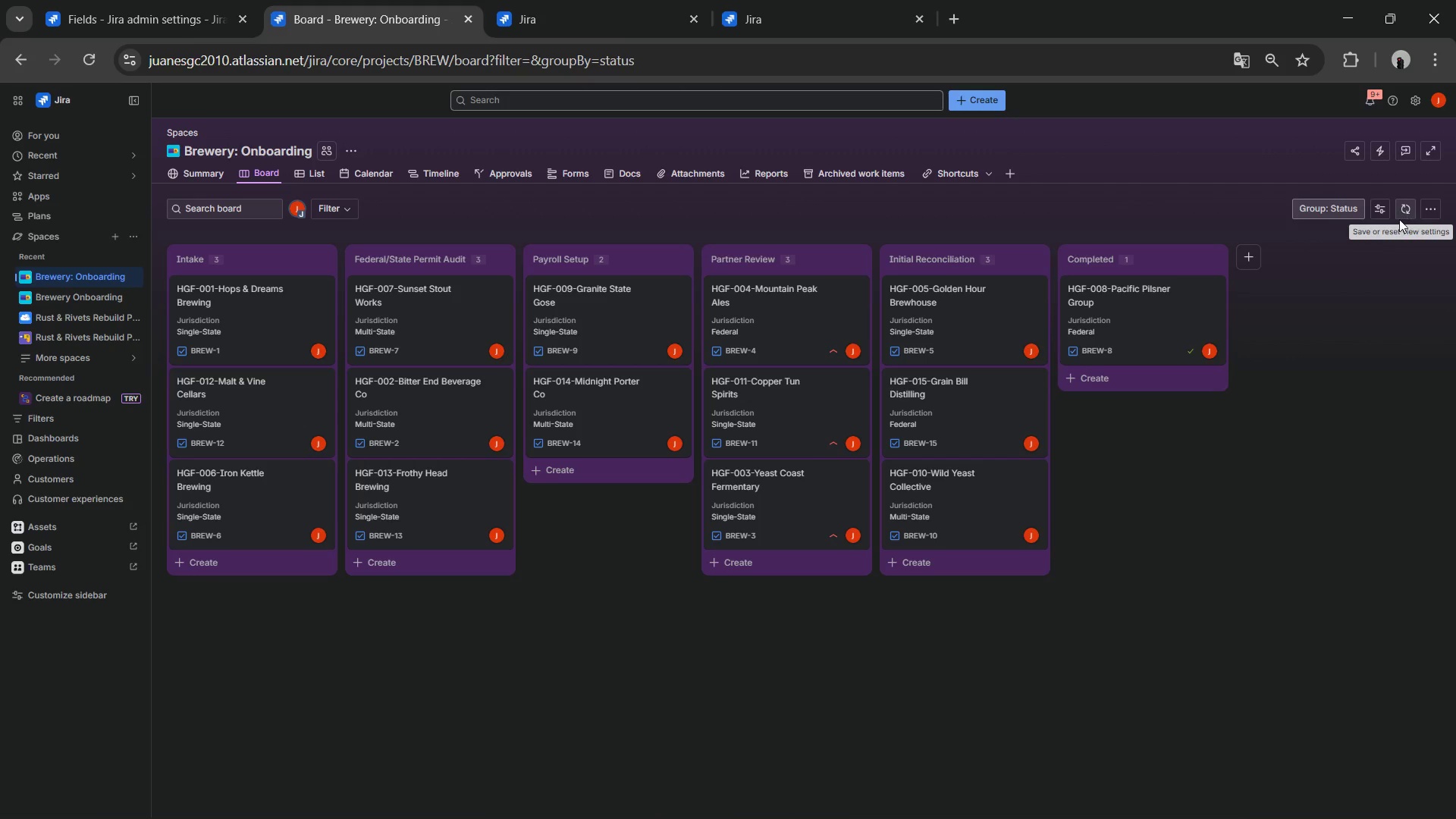 
left_click([1427, 200])
 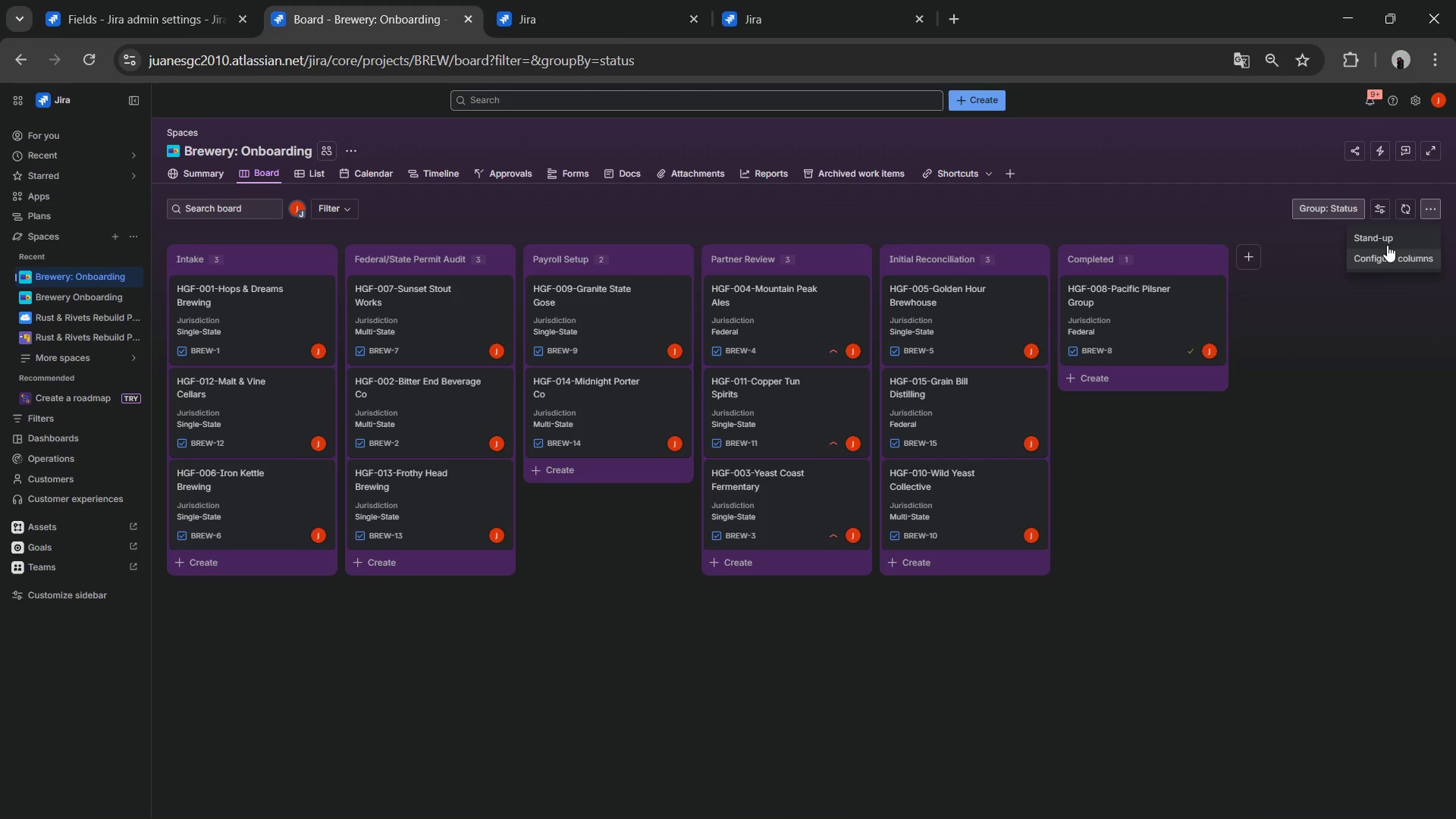 
left_click([1405, 215])
 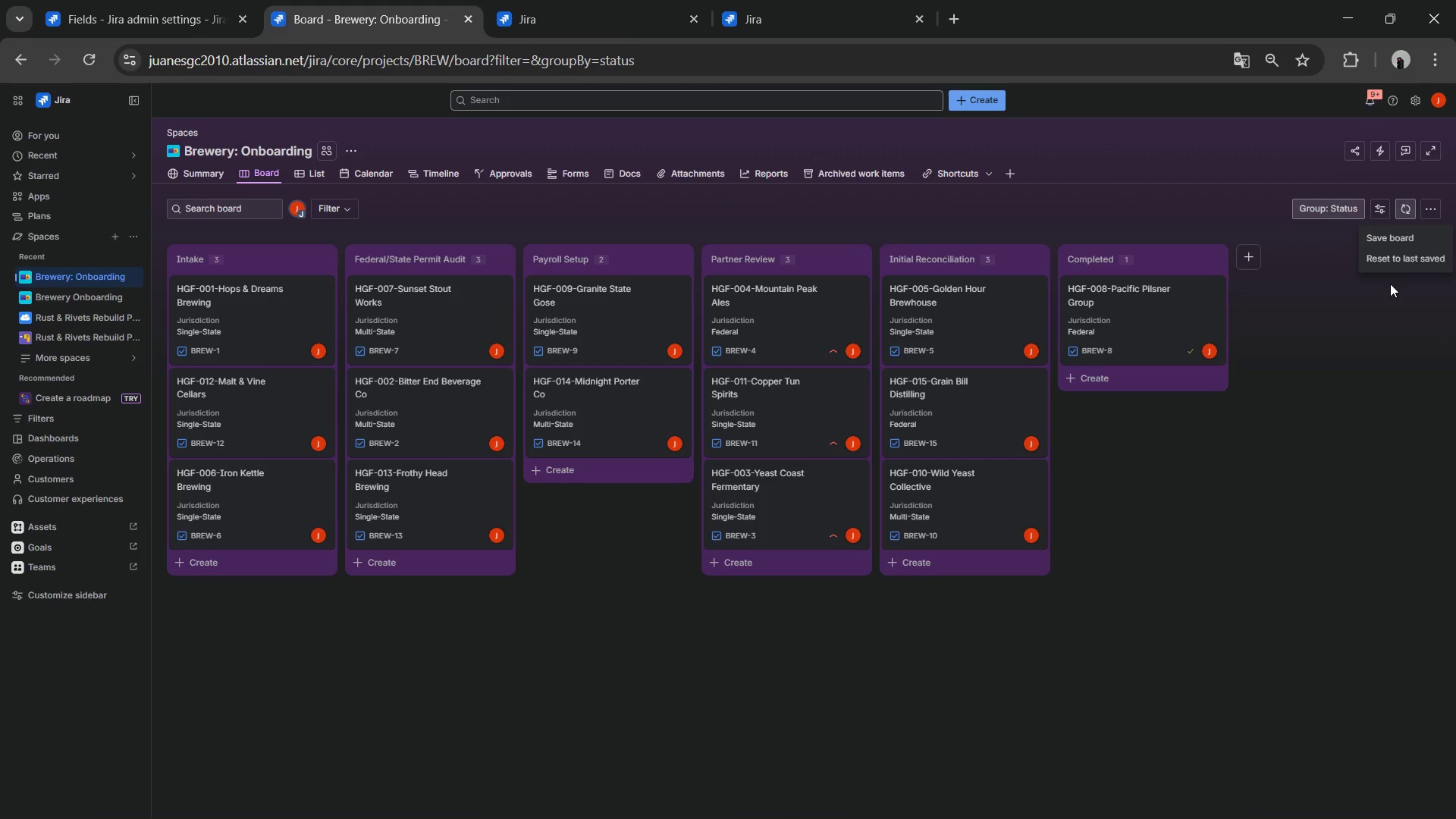 
left_click([1392, 236])
 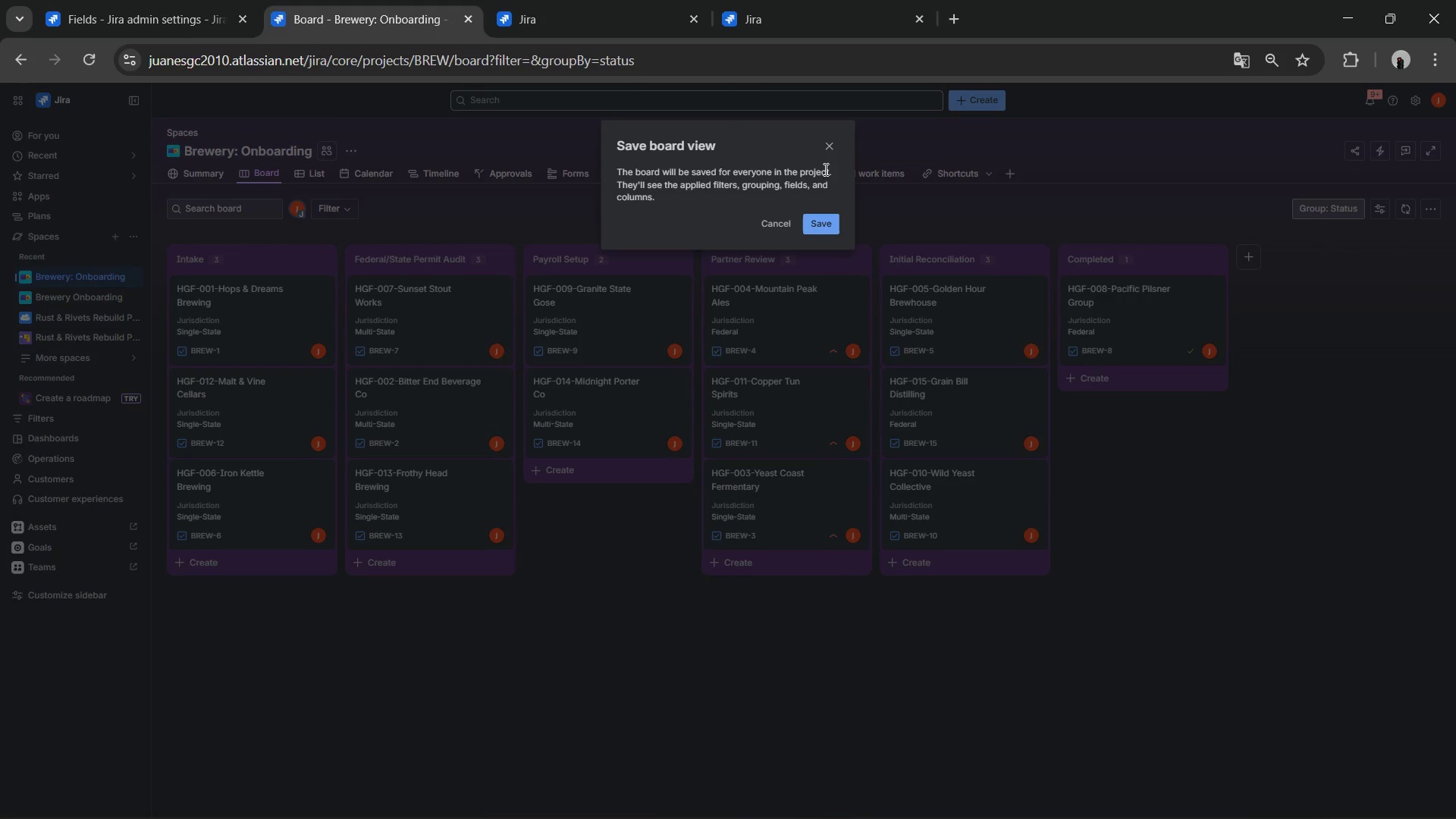 
left_click([819, 215])
 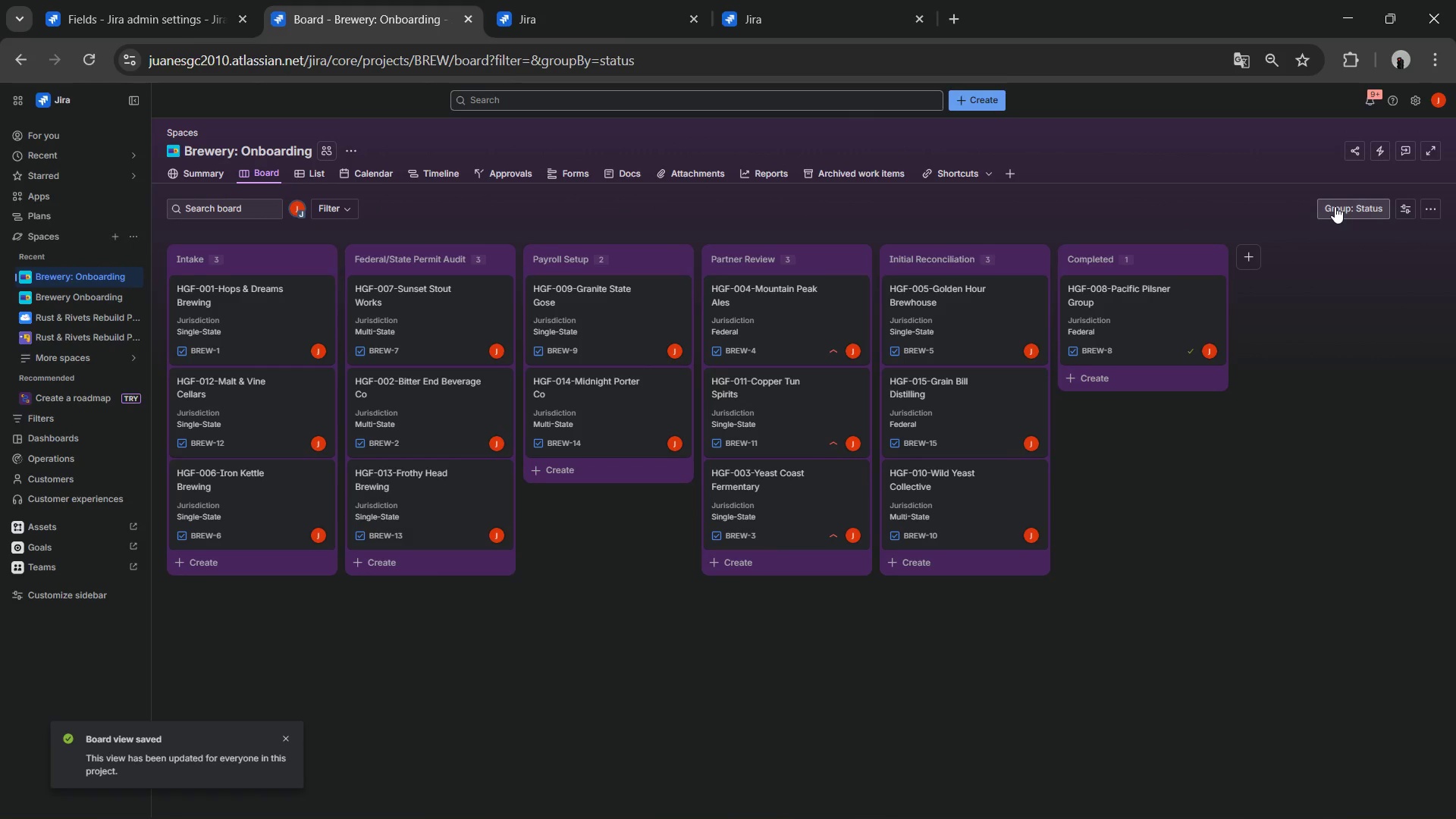 
left_click([1354, 209])
 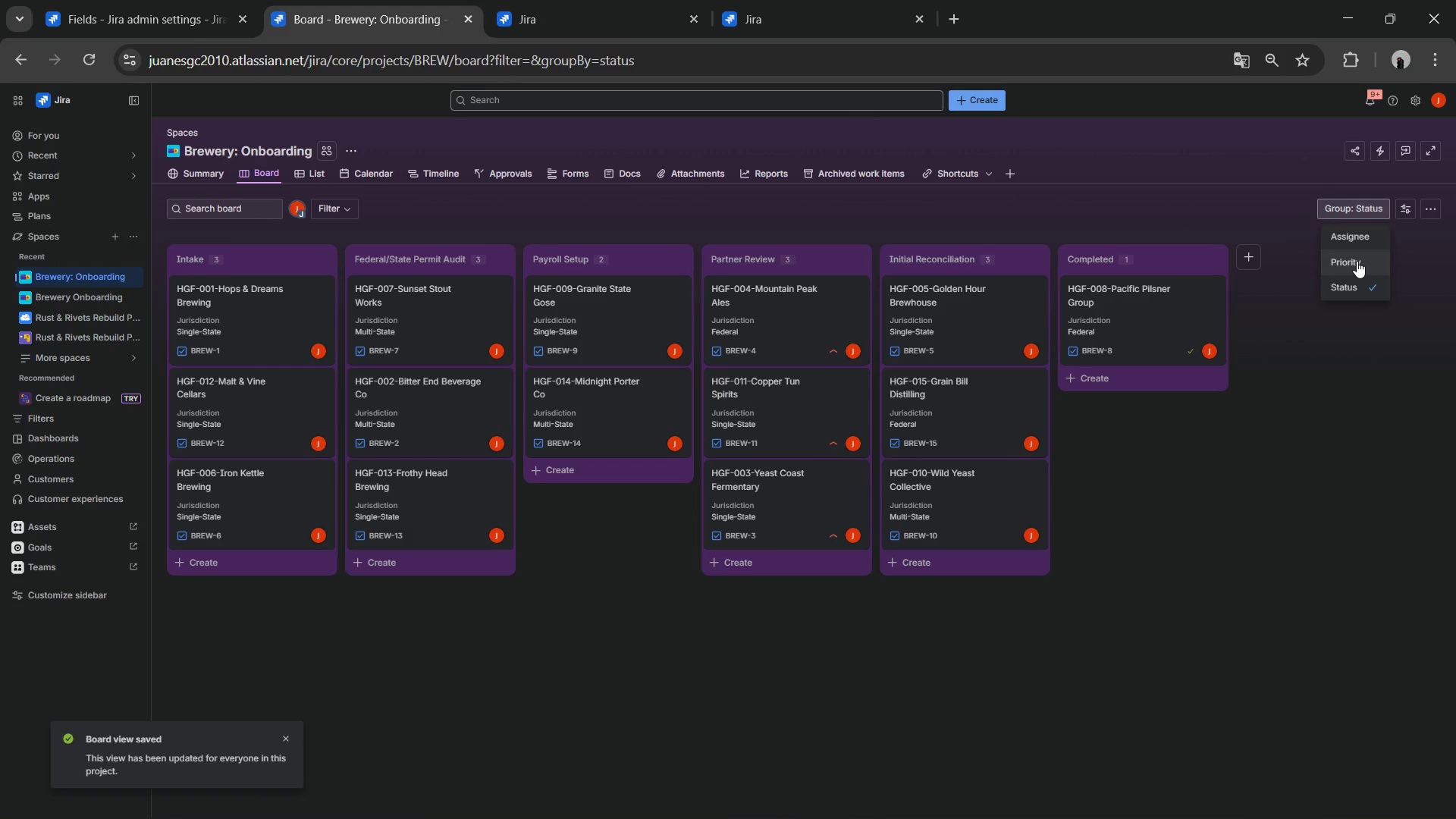 
left_click([1417, 199])
 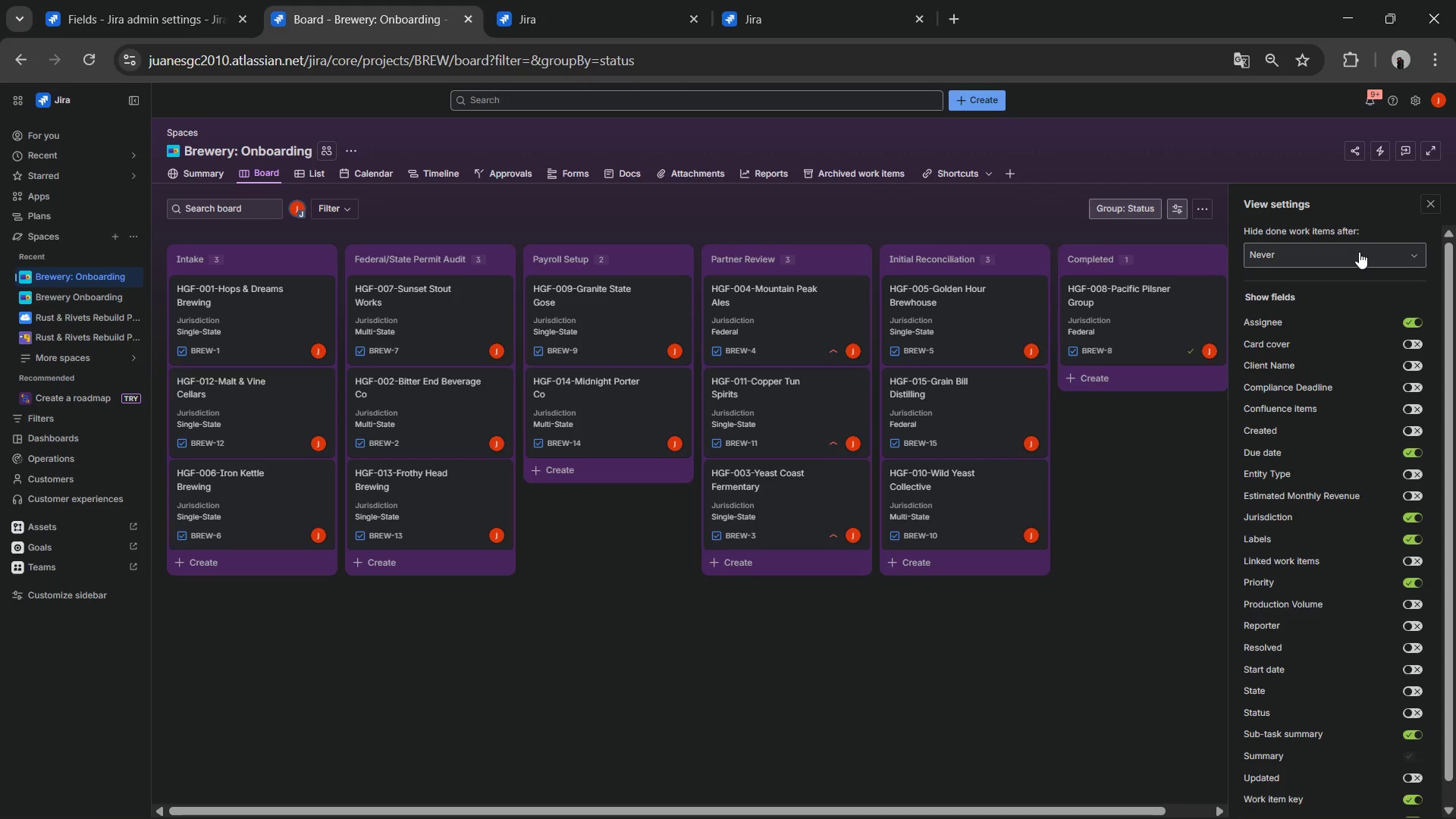 
left_click([1359, 252])
 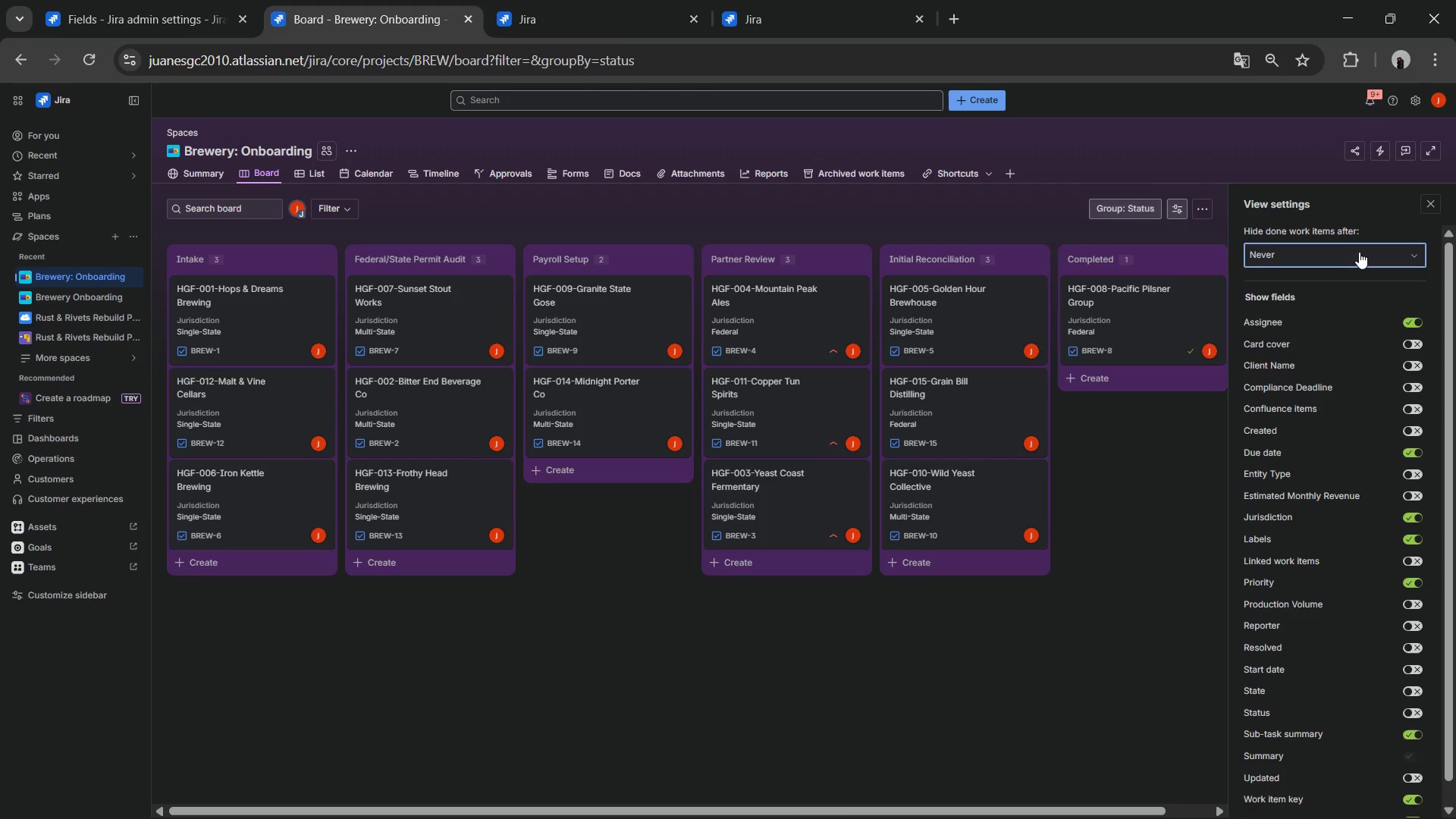 
left_click([1359, 252])
 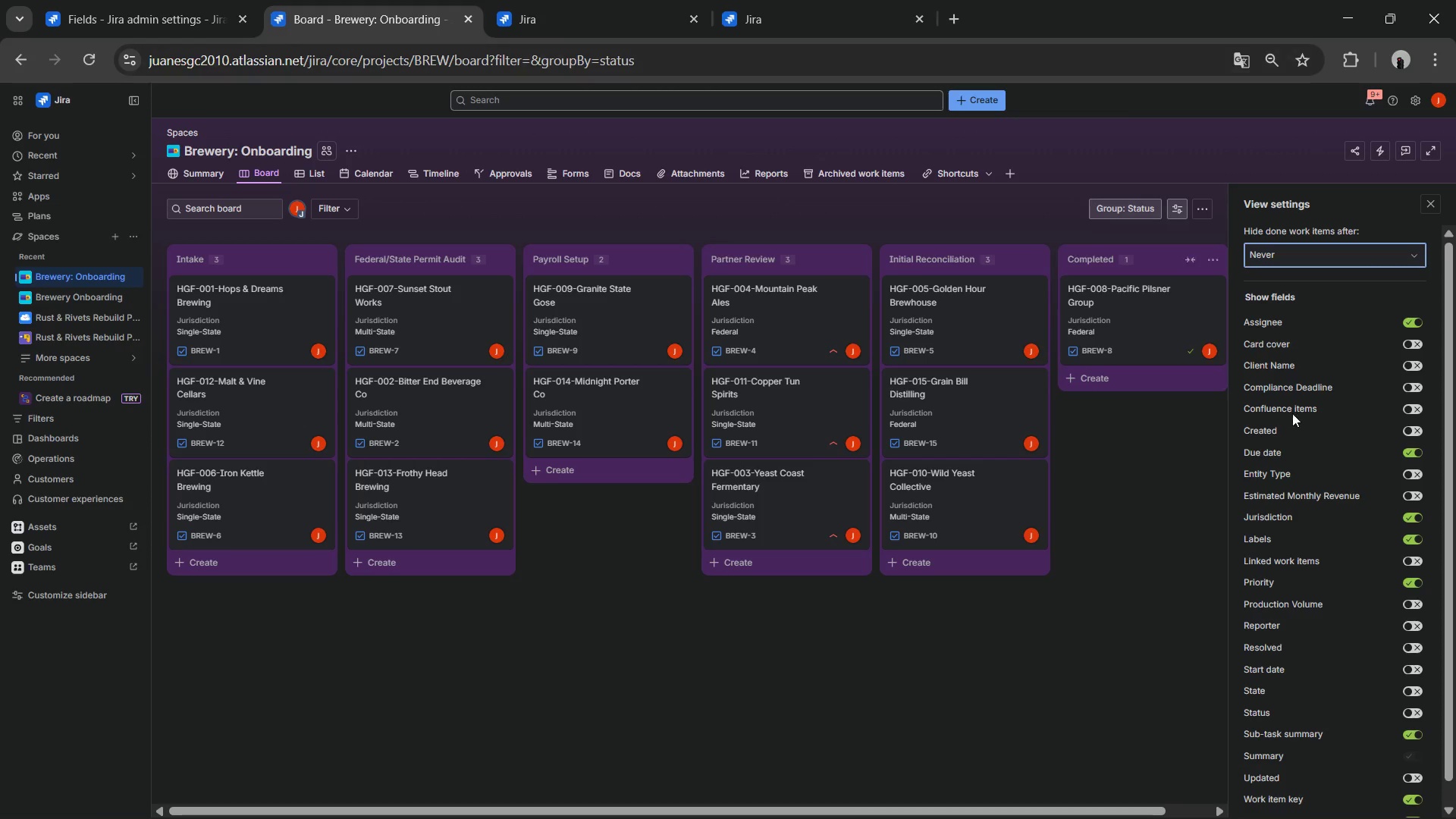 
scroll: coordinate [1308, 444], scroll_direction: down, amount: 8.0
 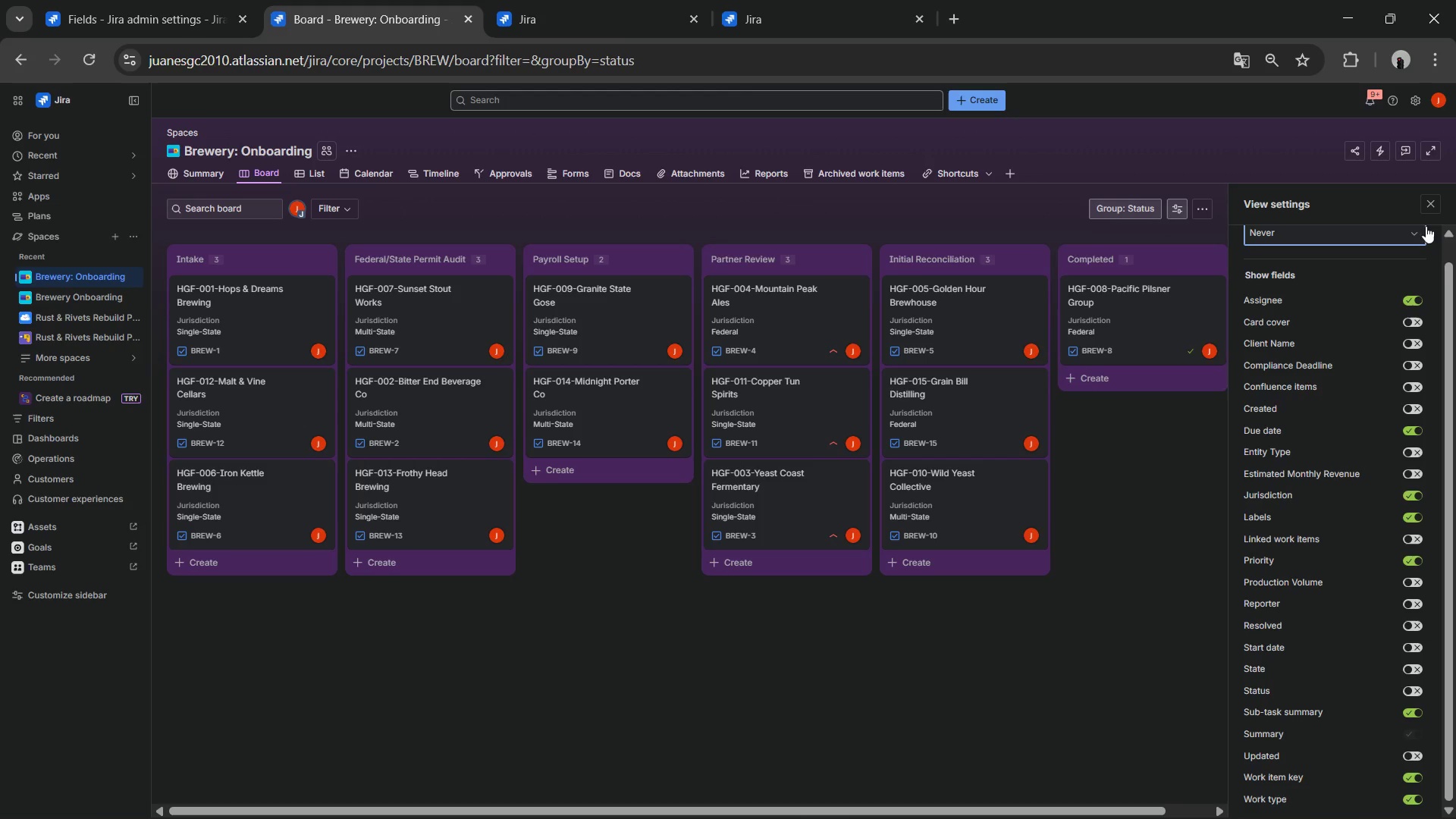 
left_click([1432, 204])
 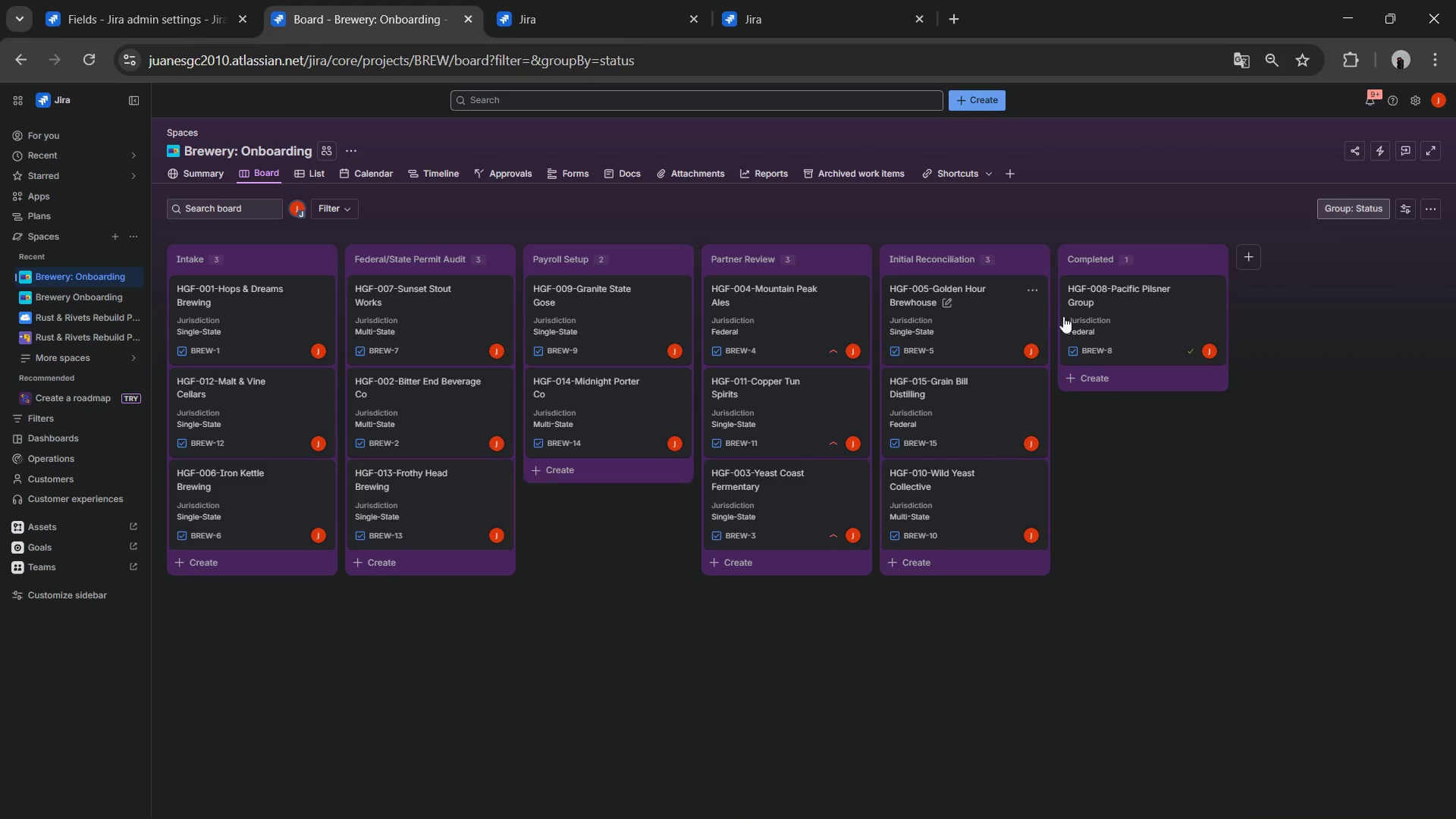 
wait(31.22)
 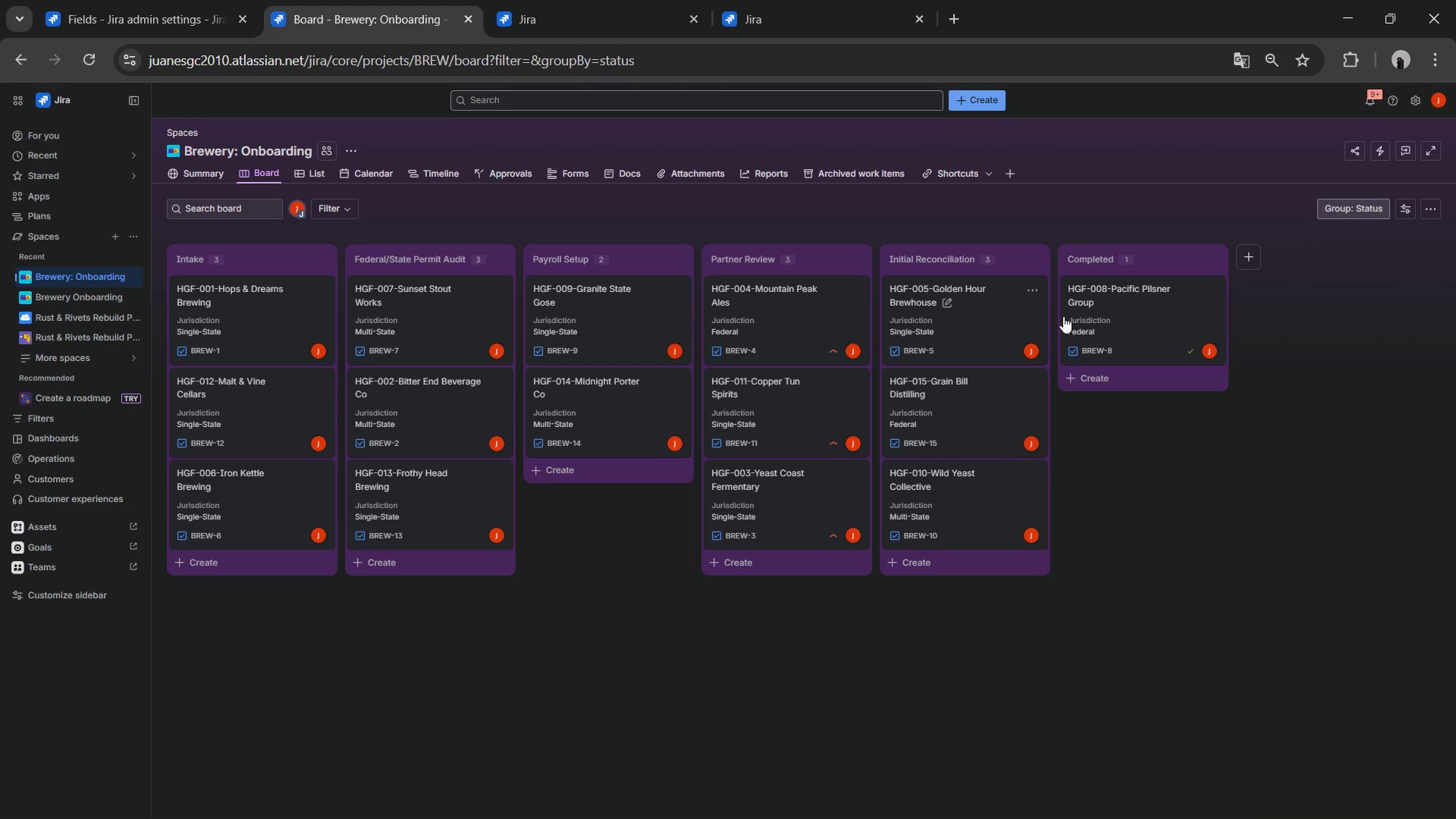 
left_click([1359, 209])
 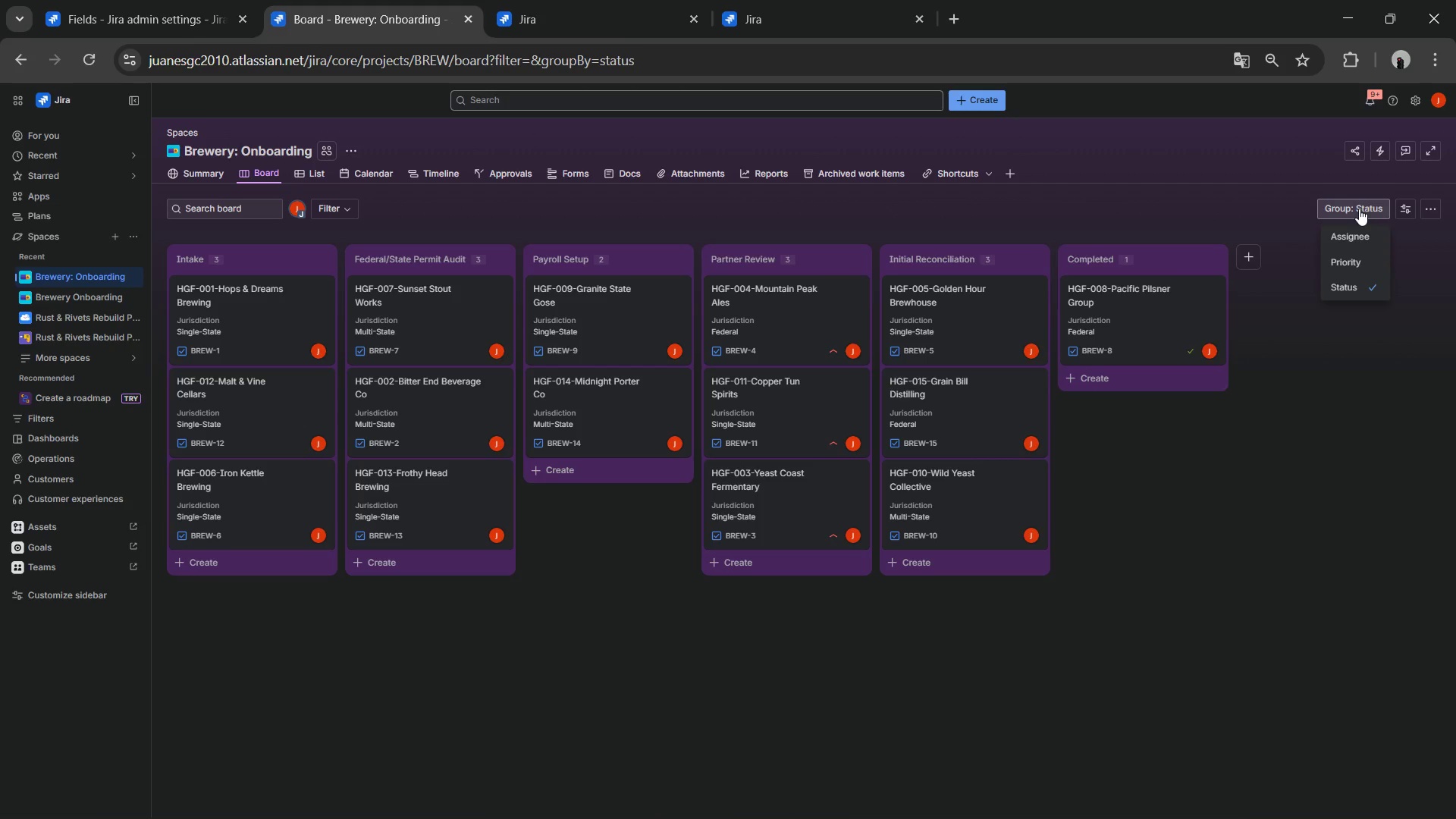 
left_click([1363, 228])
 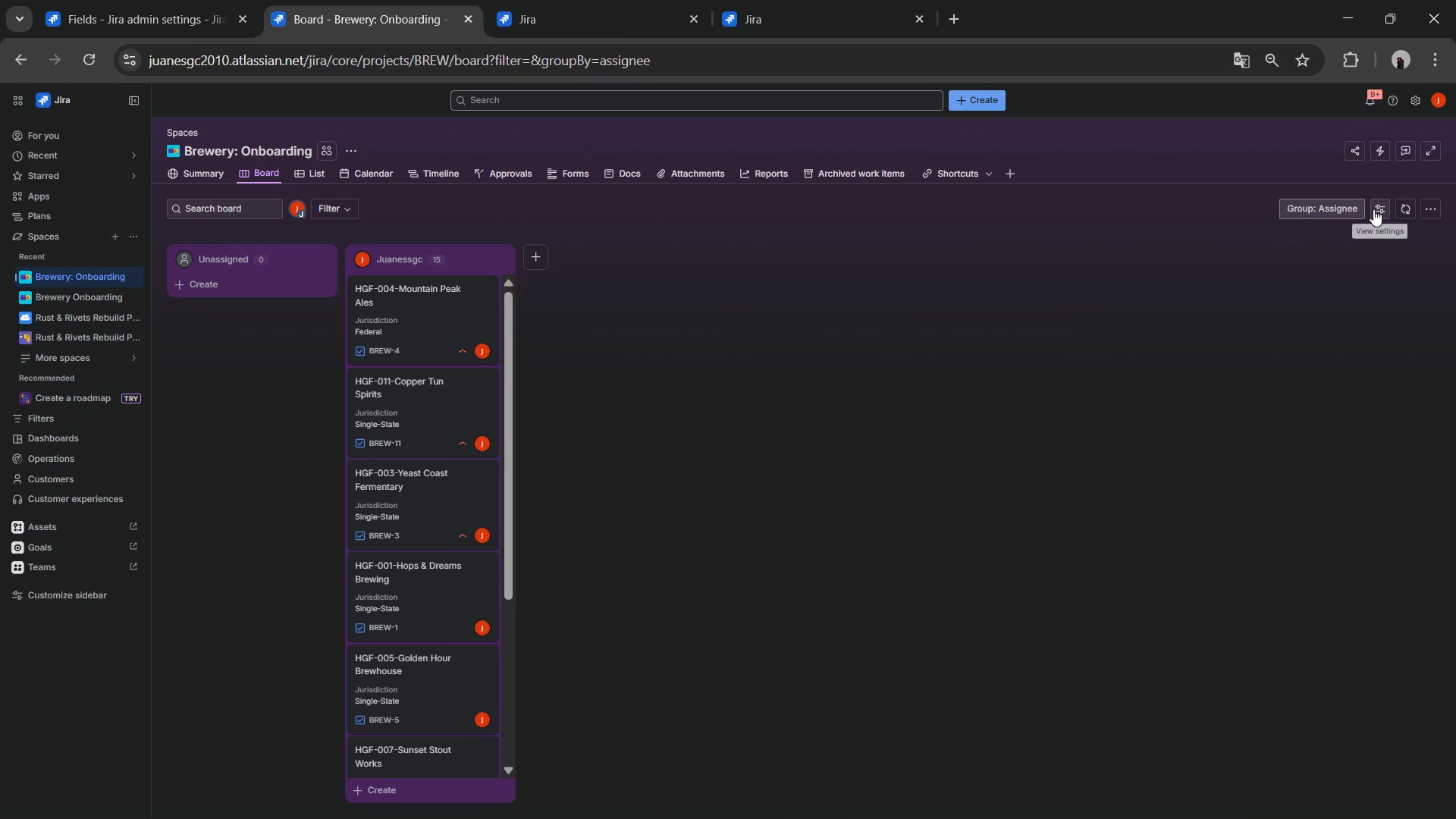 
left_click([1373, 209])
 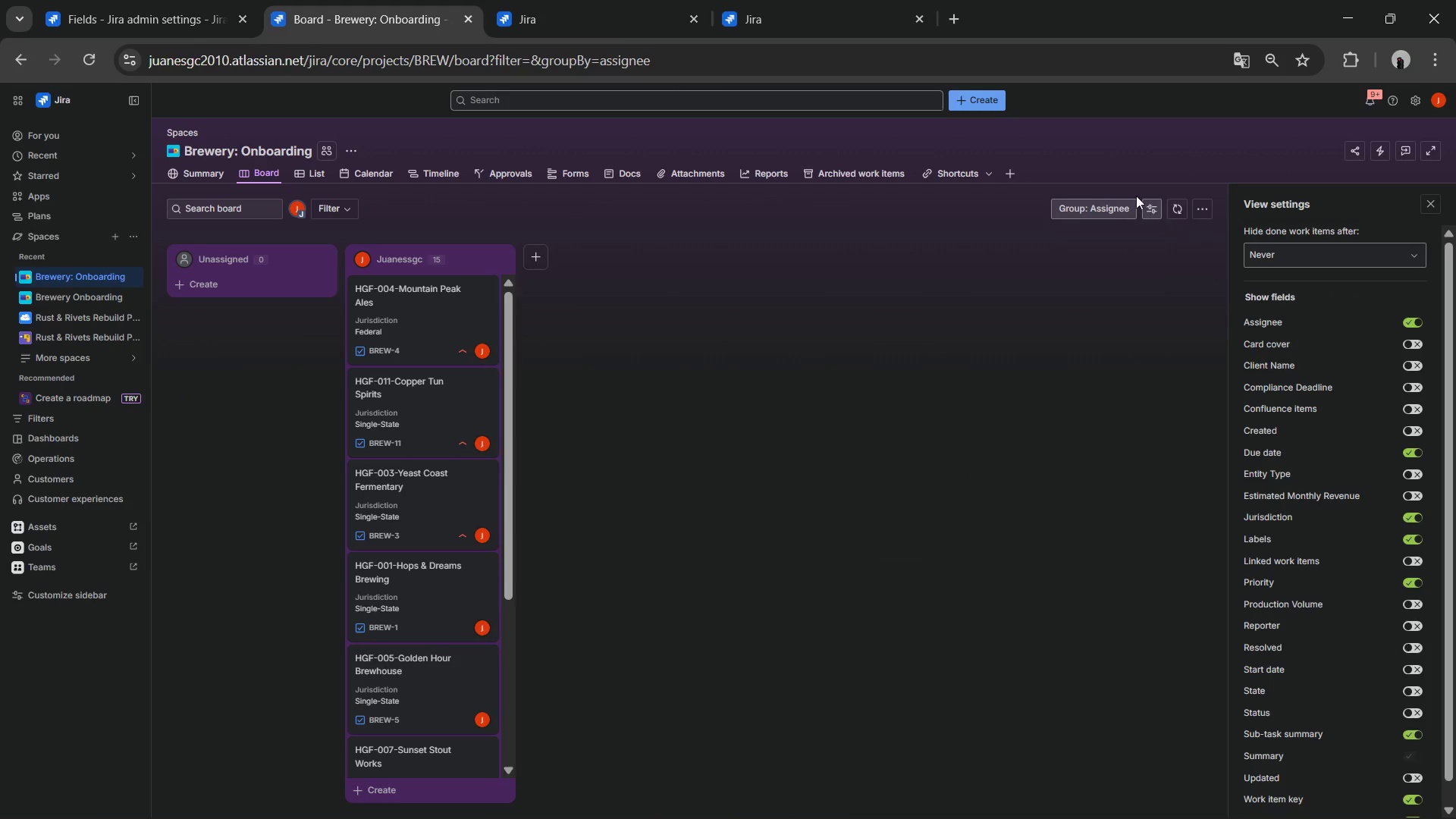 
left_click([1141, 198])
 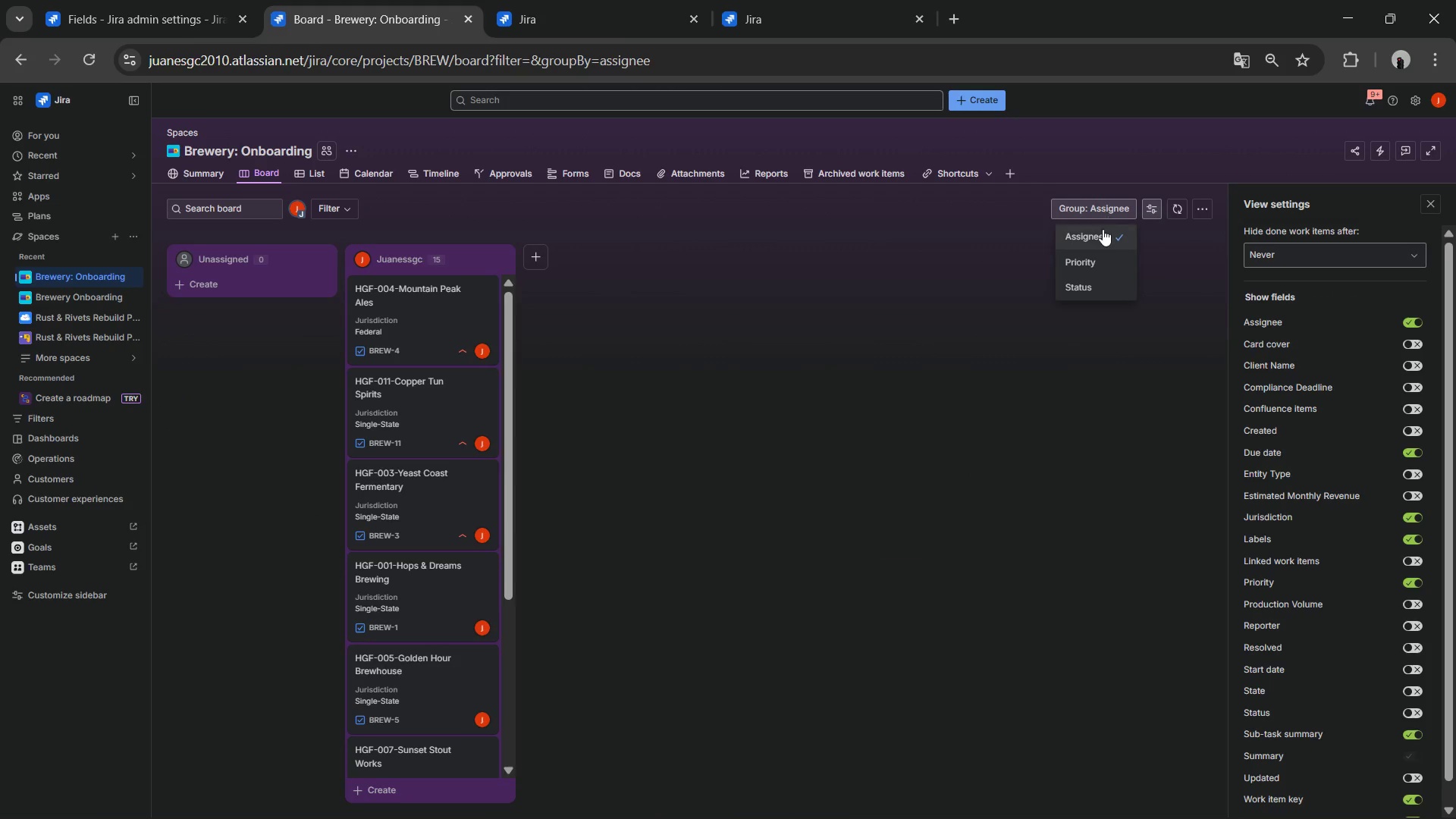 
left_click([1097, 255])
 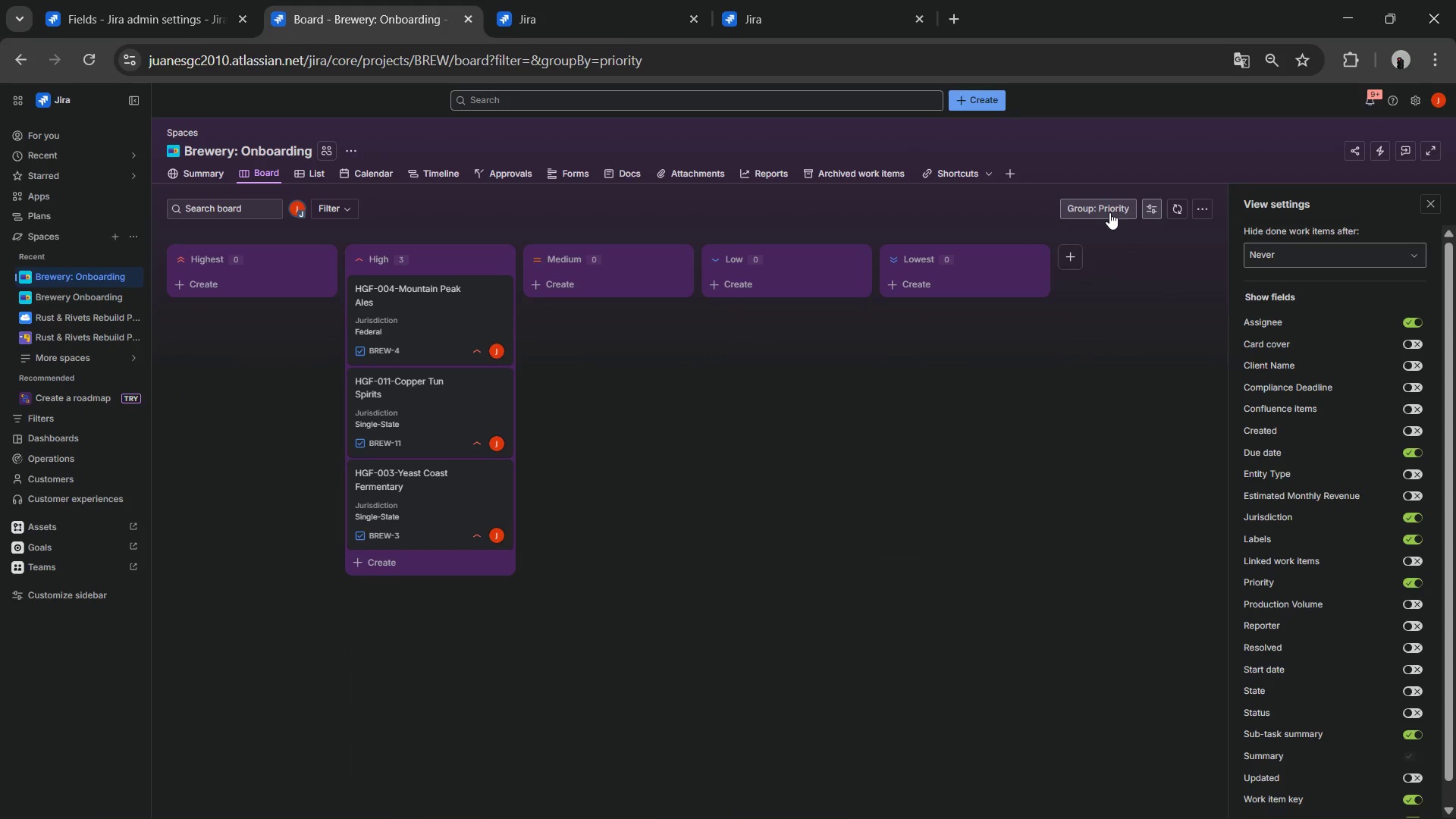 
left_click([1109, 212])
 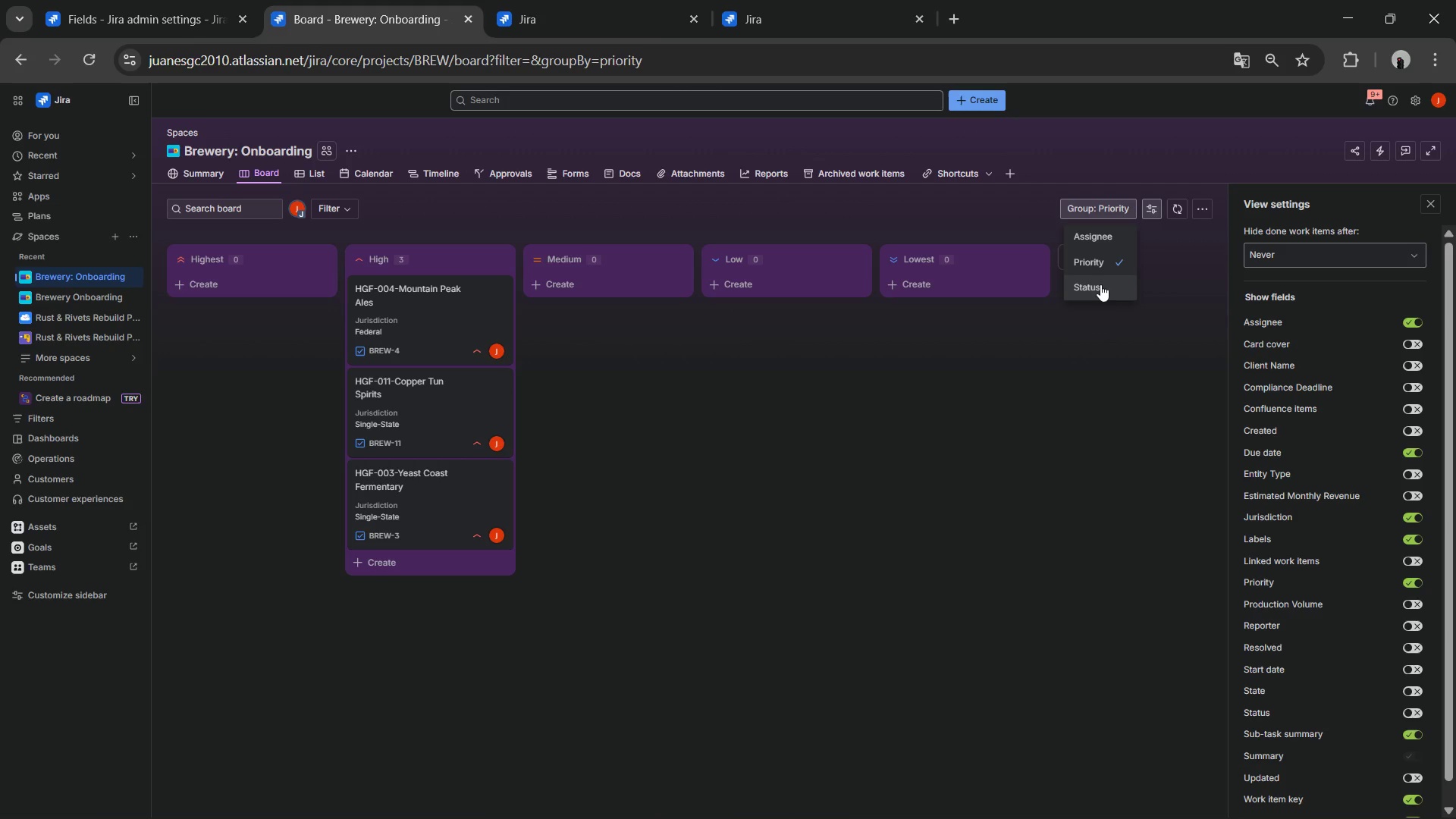 
left_click([1100, 284])
 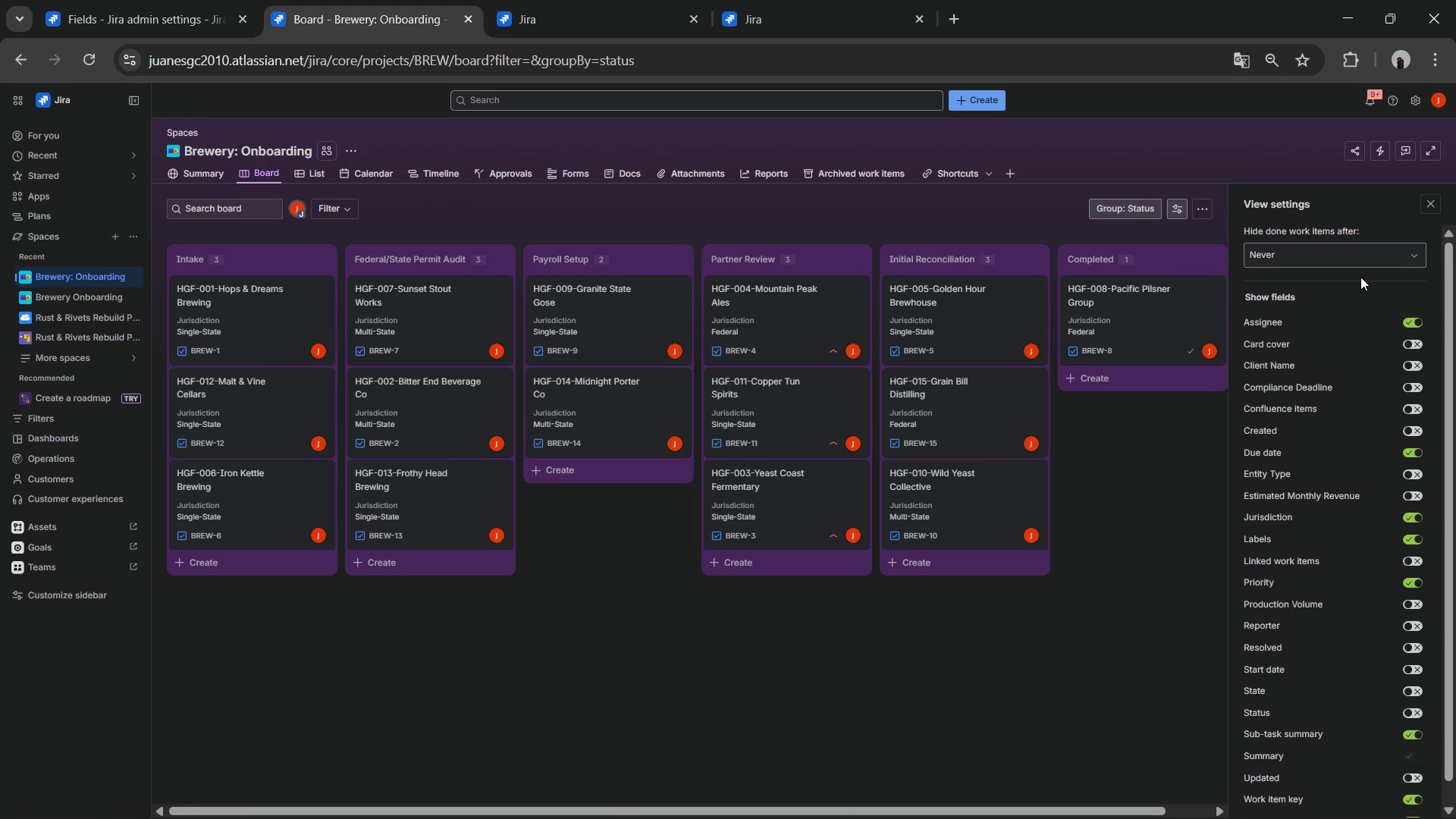 
wait(5.69)
 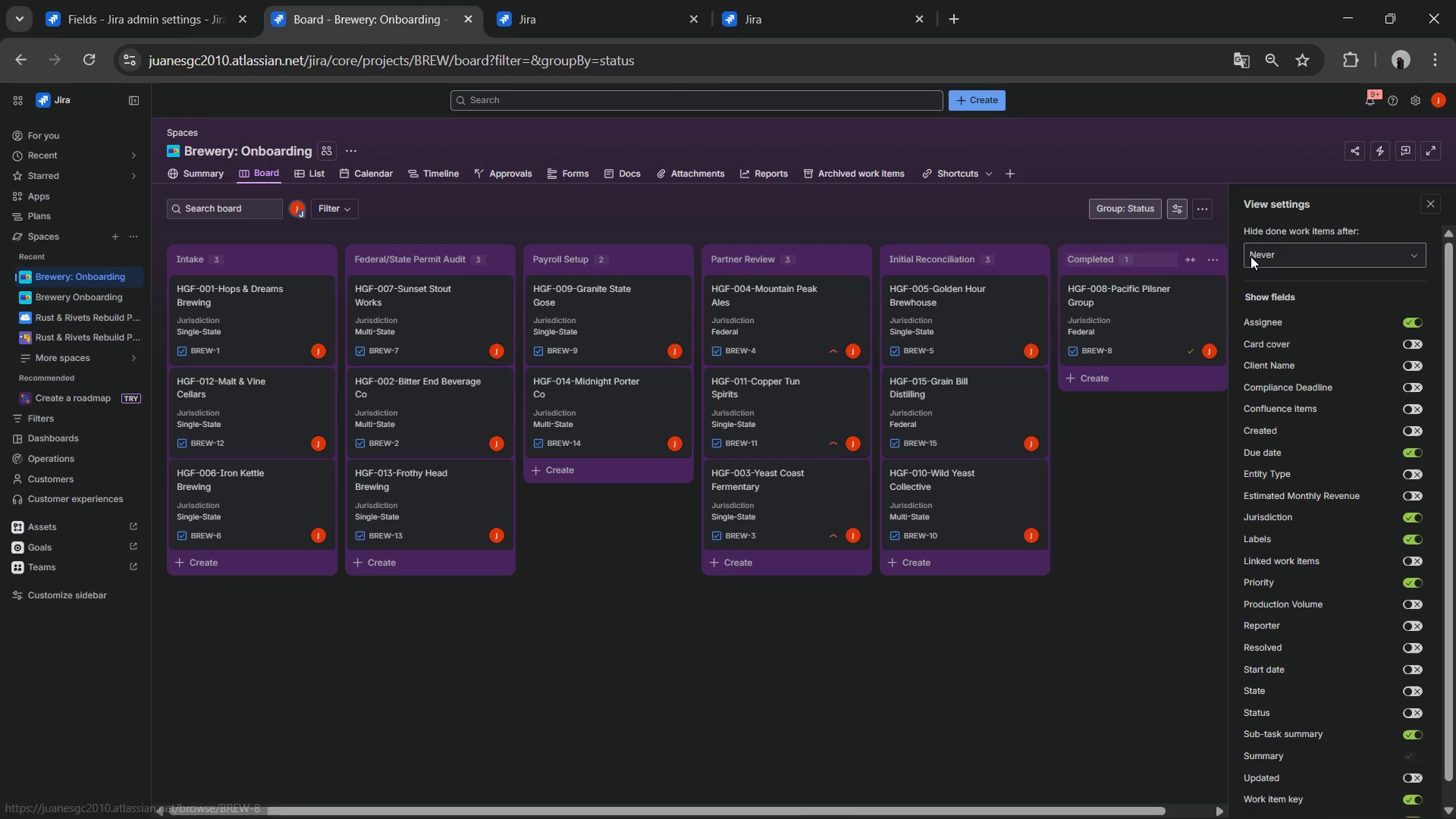 
left_click([1154, 215])
 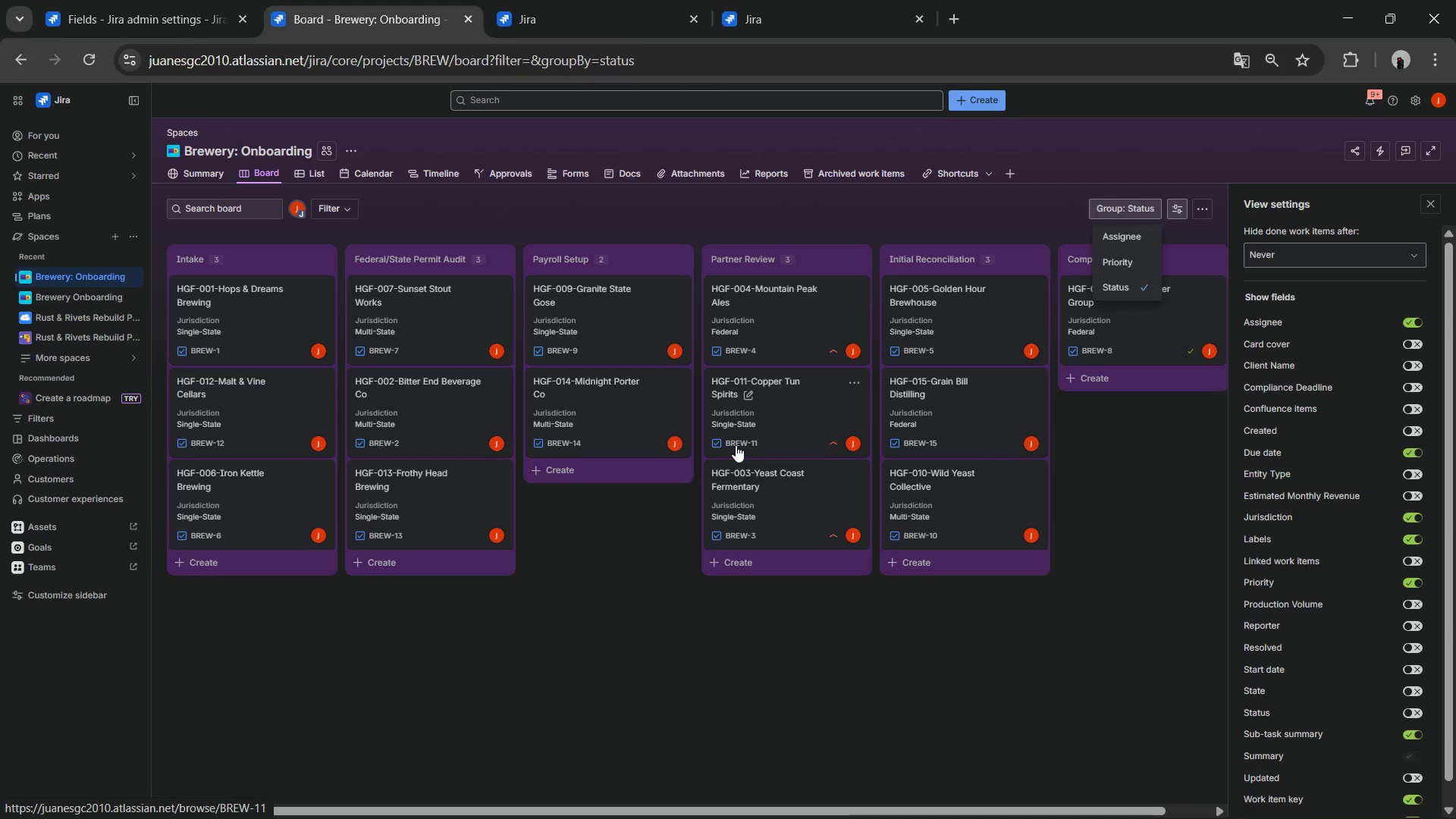 
wait(57.86)
 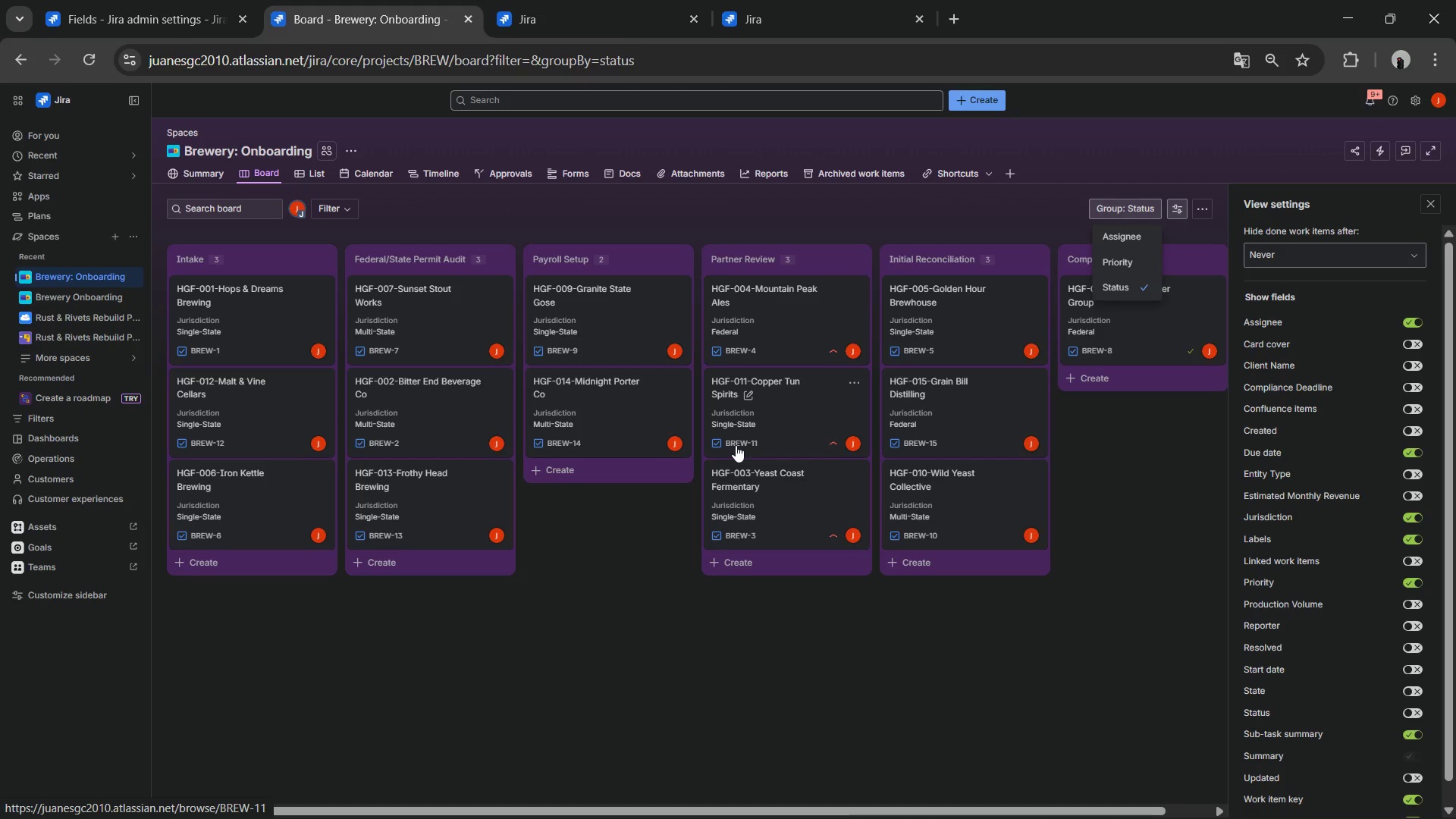 
scroll: coordinate [1301, 365], scroll_direction: down, amount: 1.0
 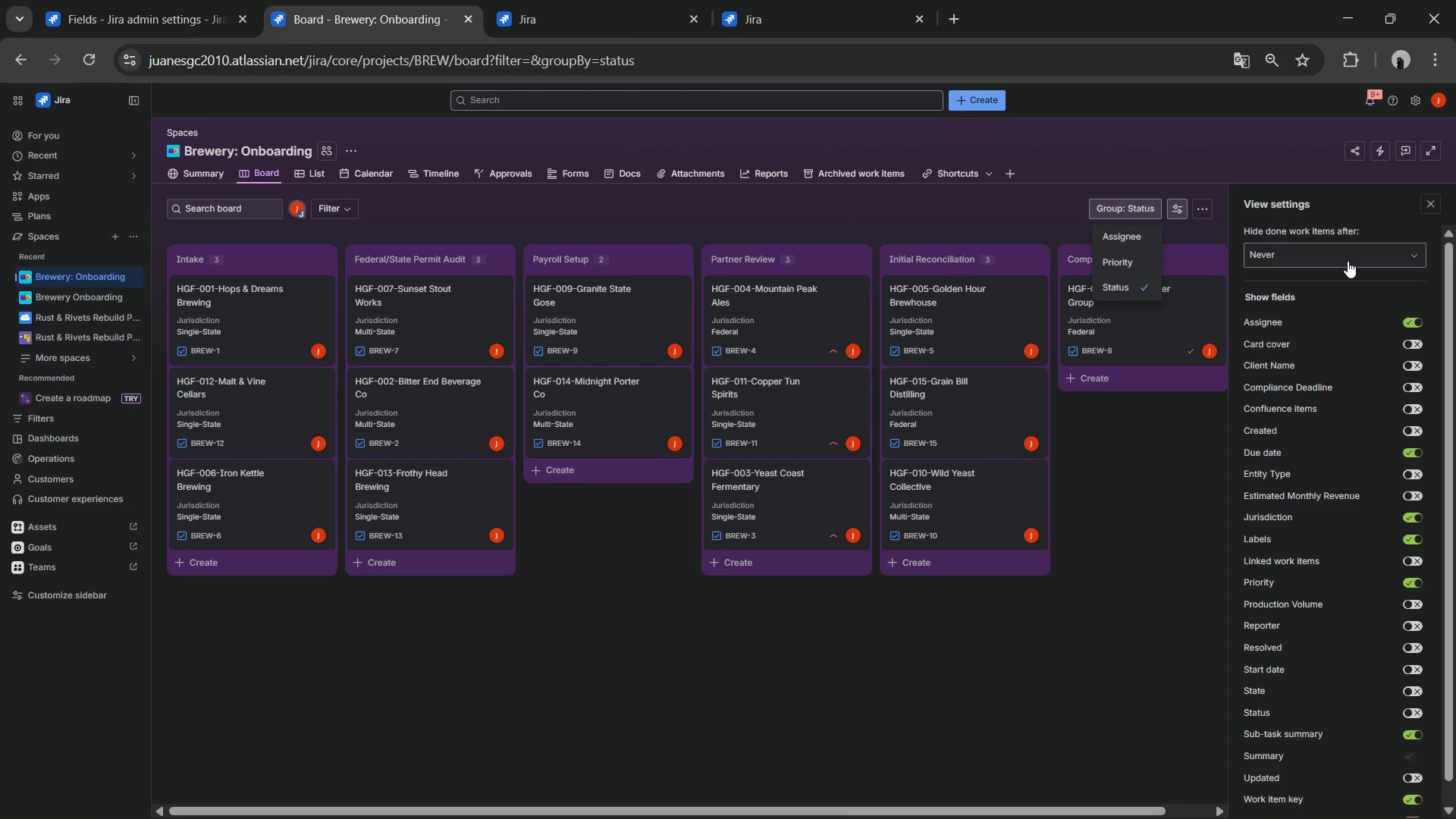 
left_click([1350, 259])
 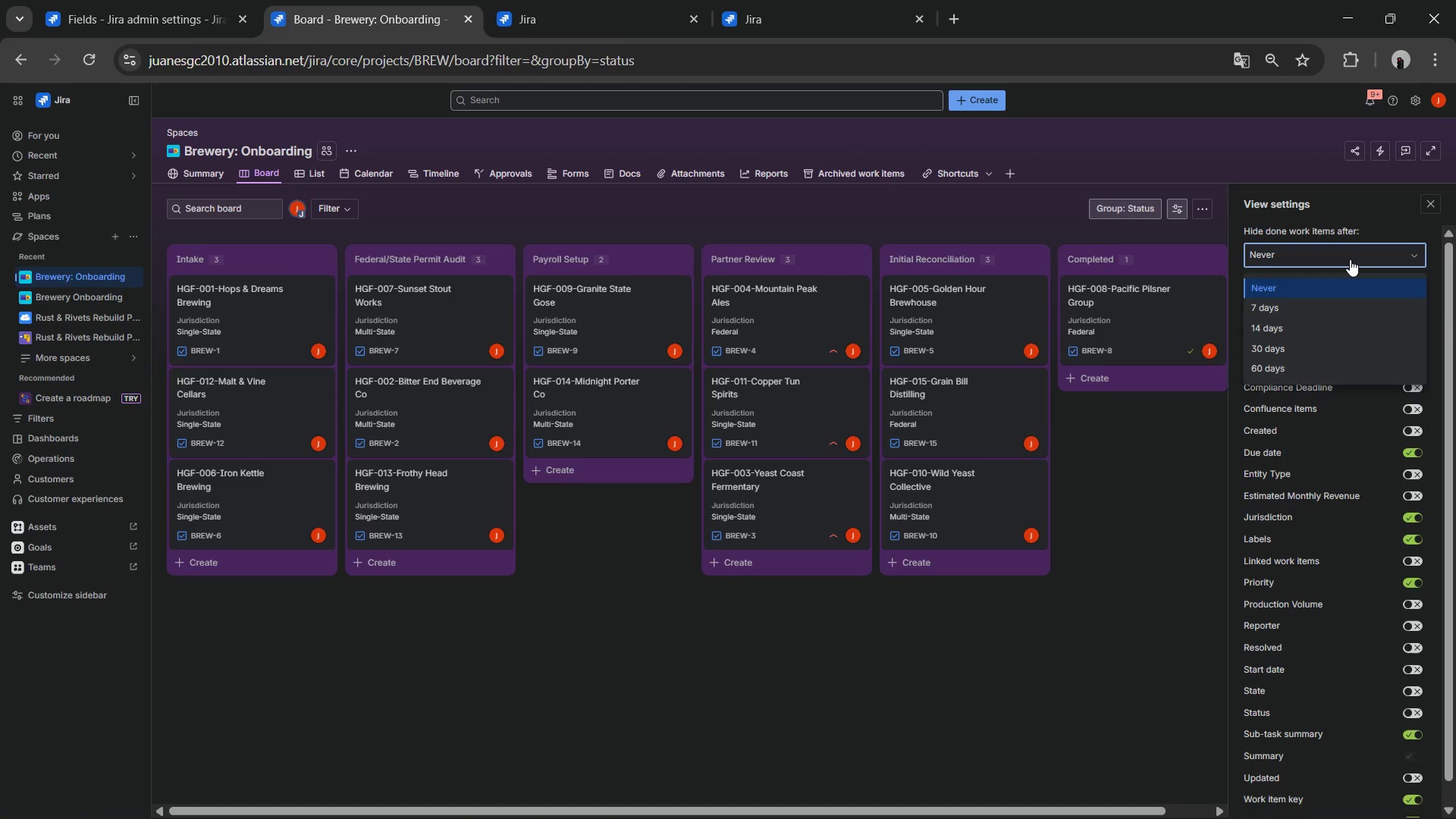 
left_click([1350, 259])
 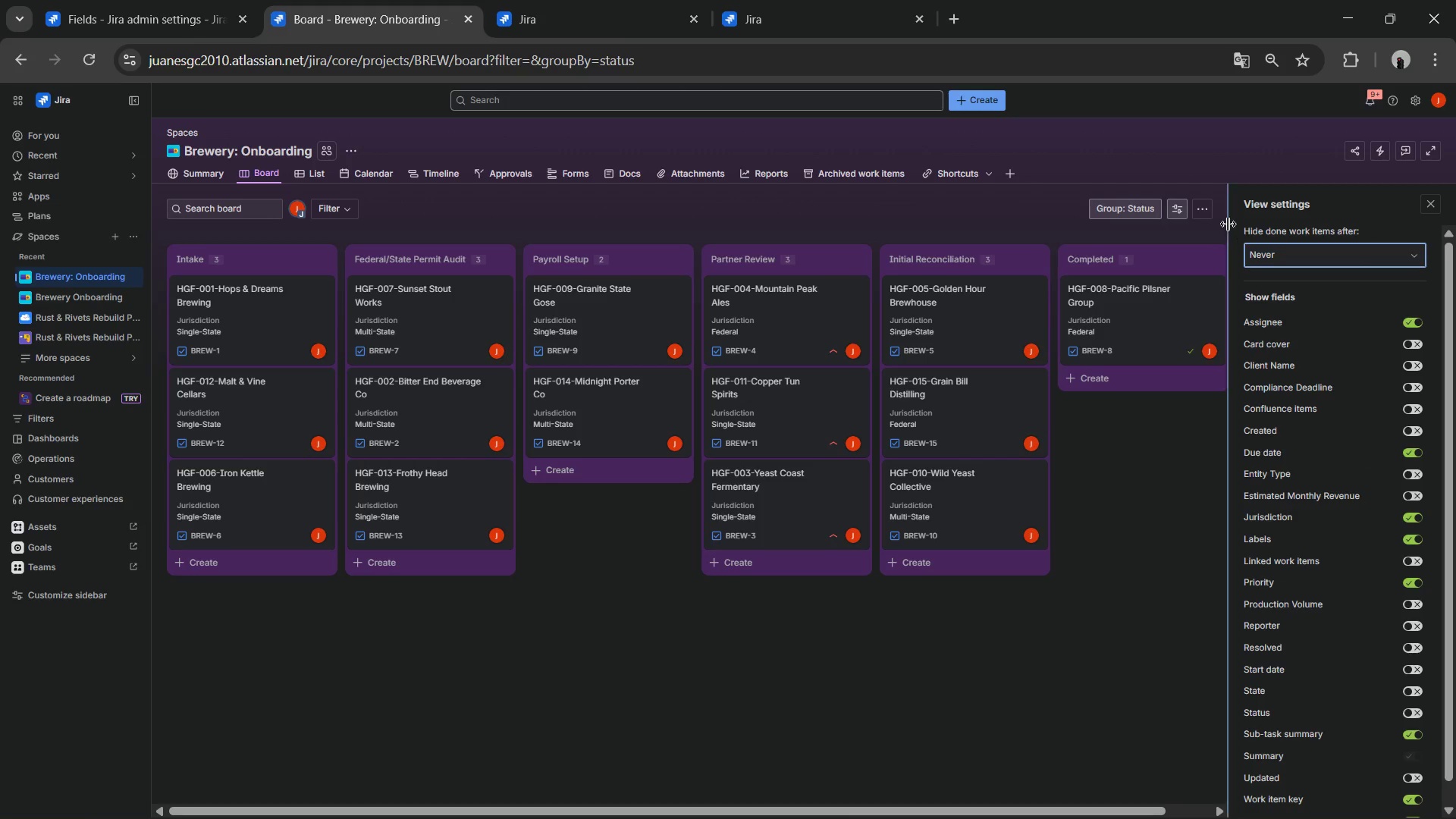 
left_click([1213, 212])
 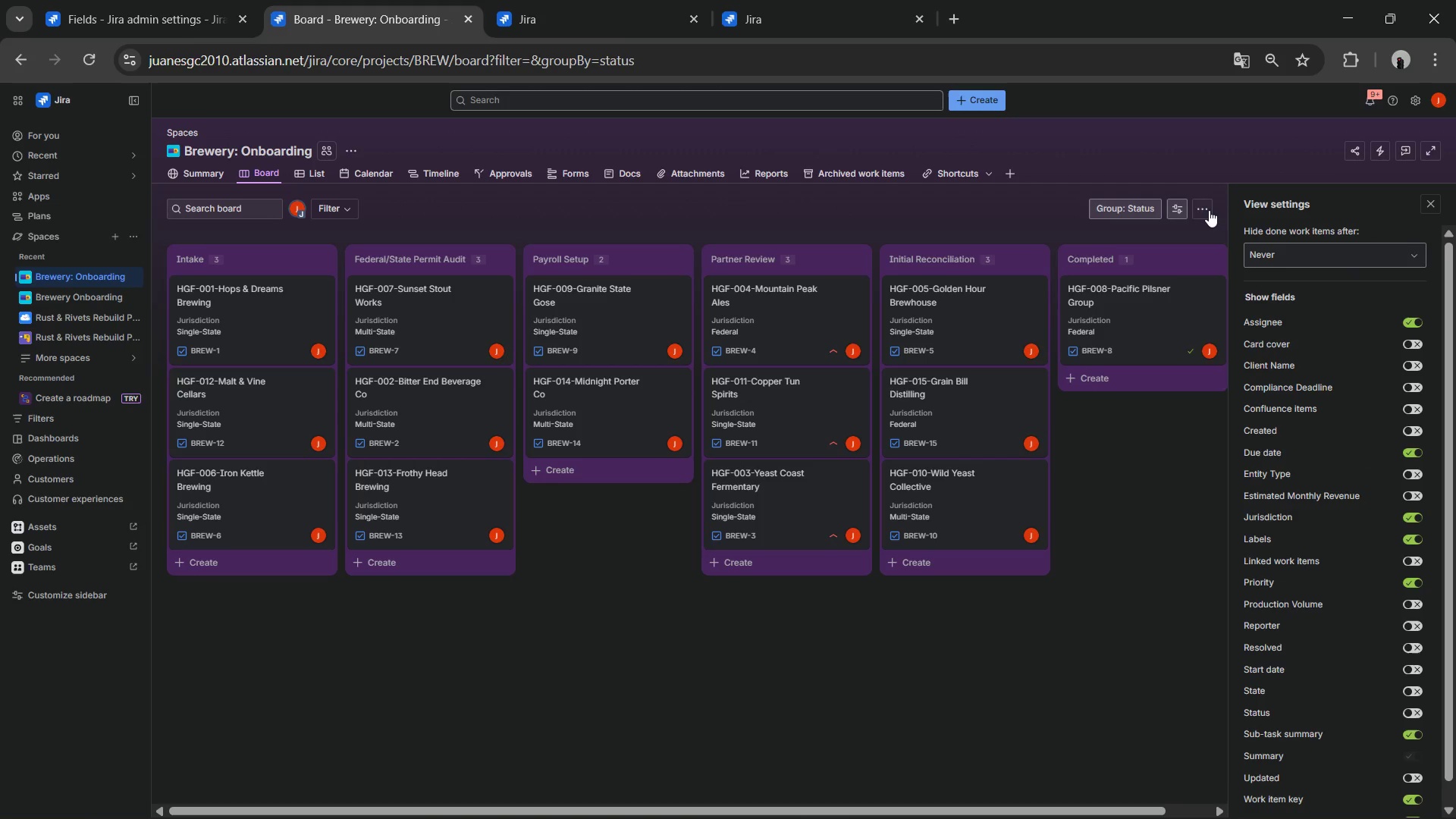 
left_click([1209, 210])
 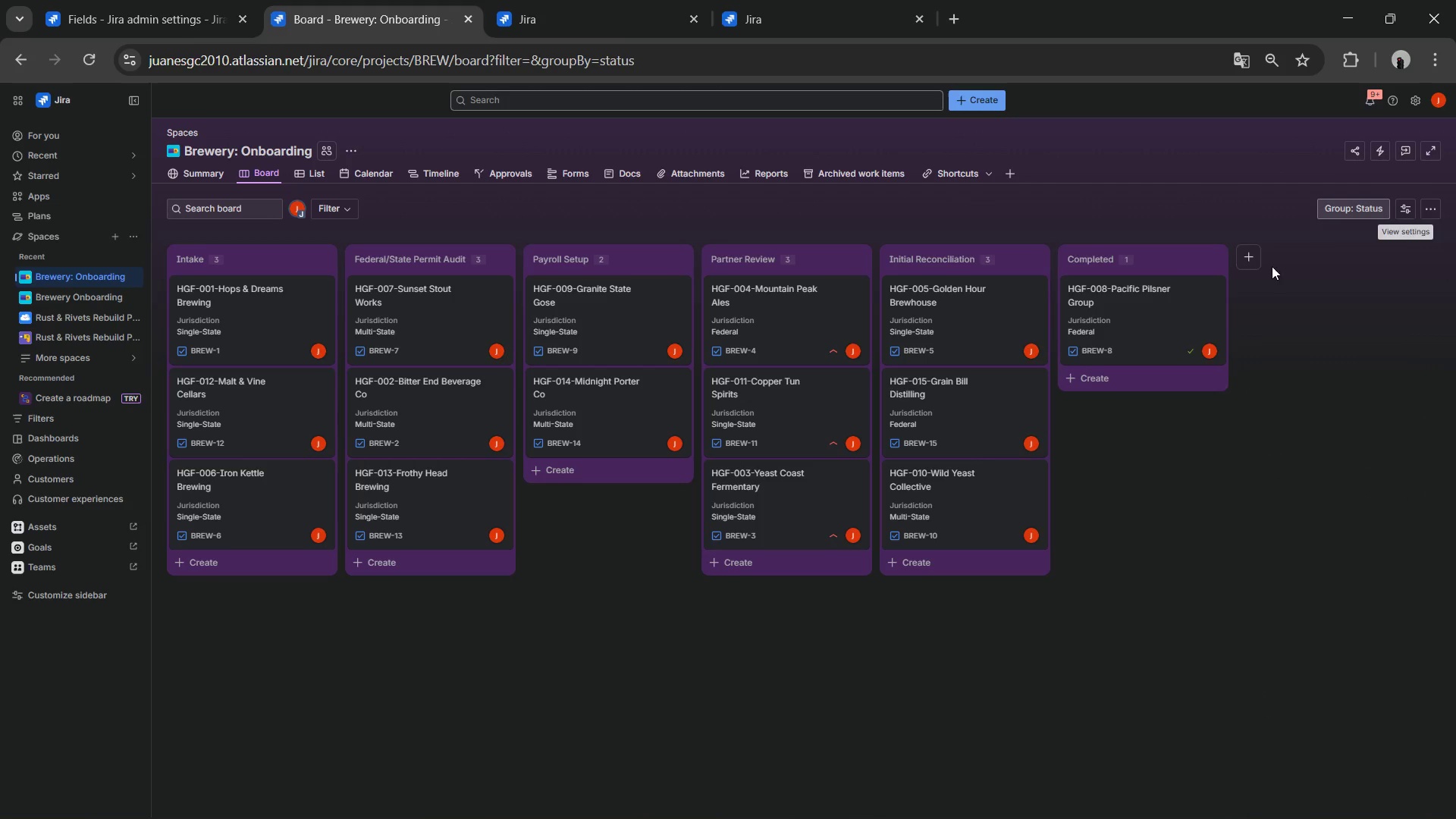 
left_click([1439, 202])
 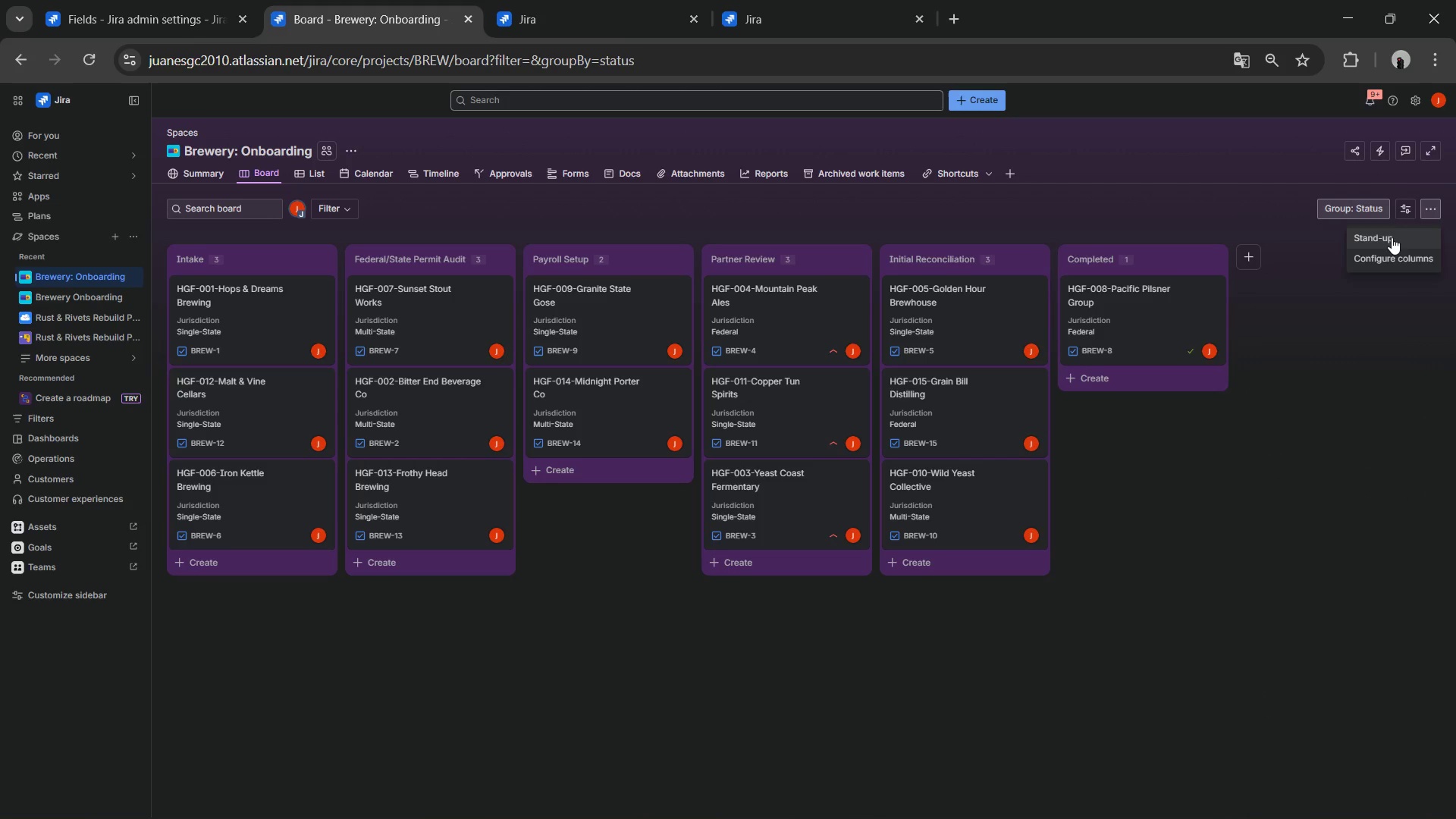 
left_click([1394, 237])
 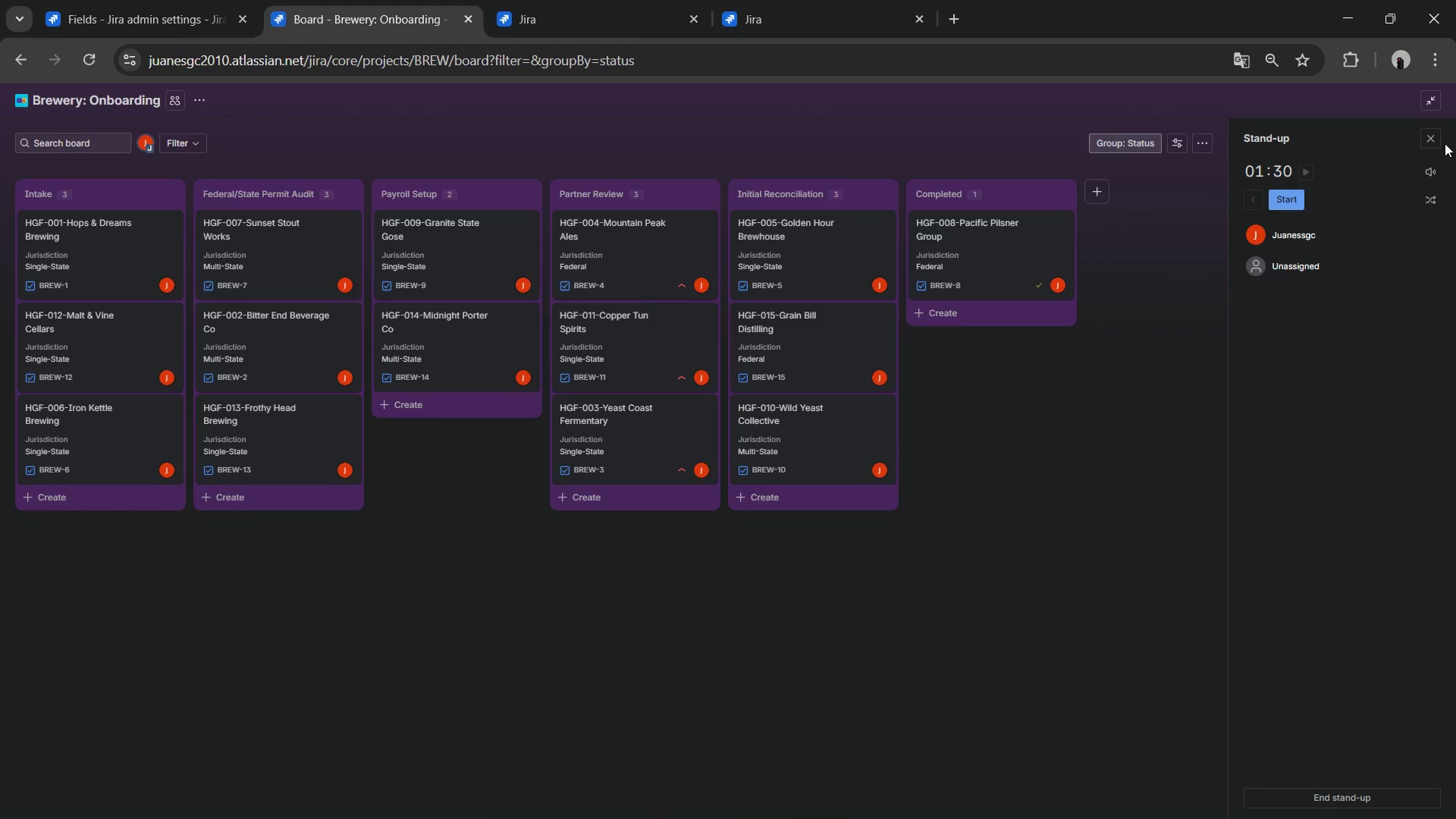 
left_click([1439, 133])
 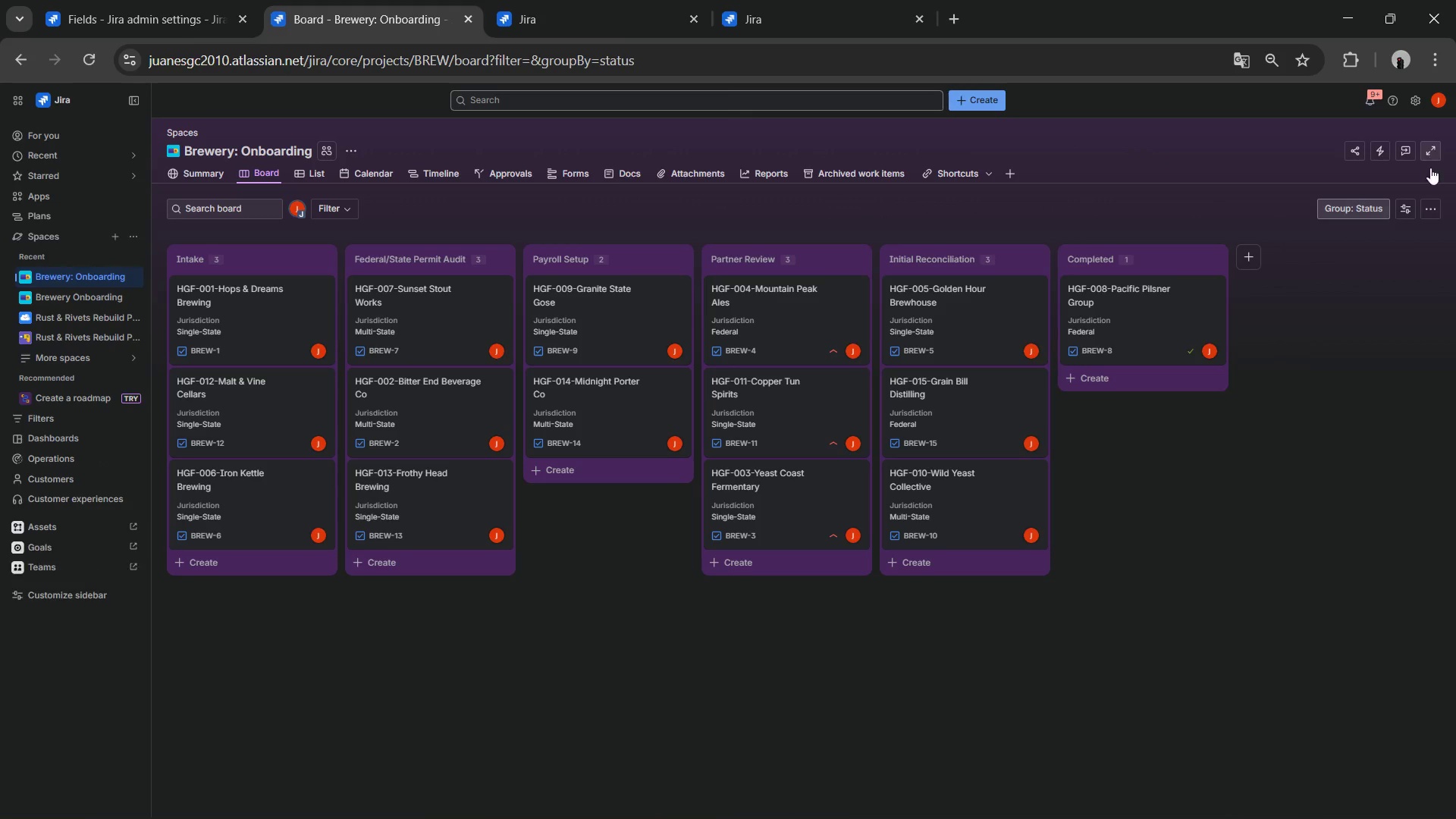 
left_click([1432, 208])
 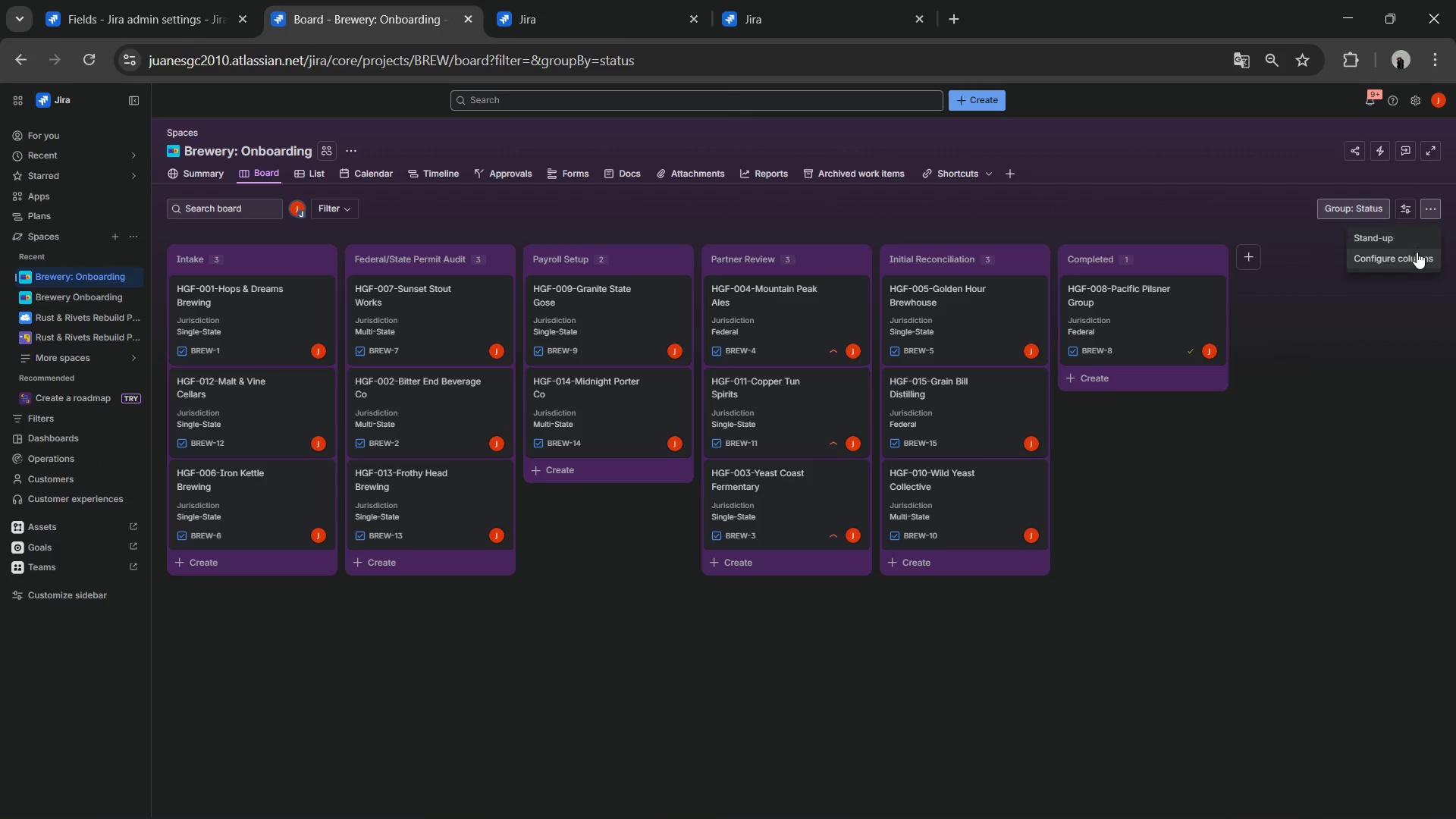 
left_click([1417, 253])
 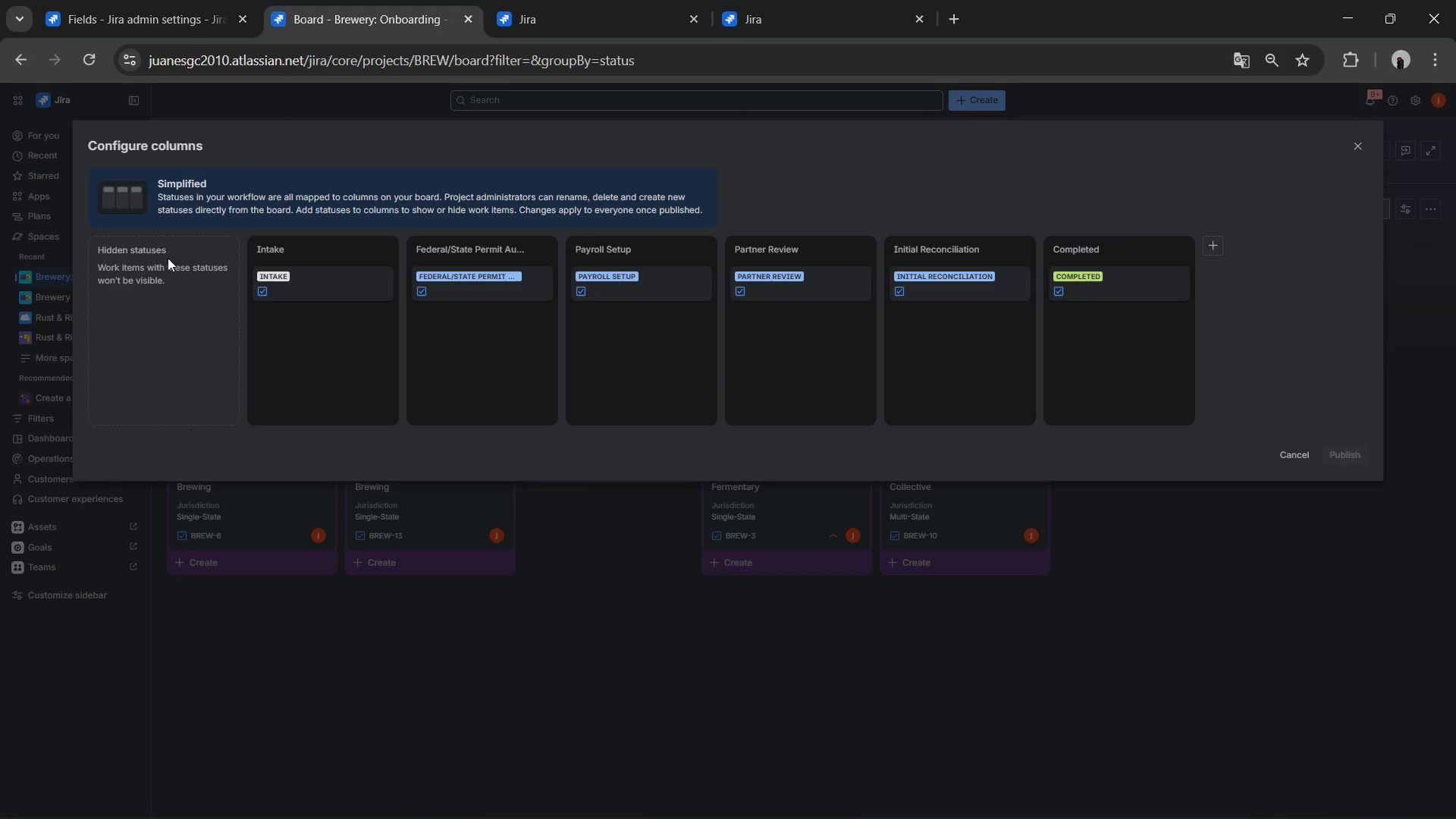 
wait(5.42)
 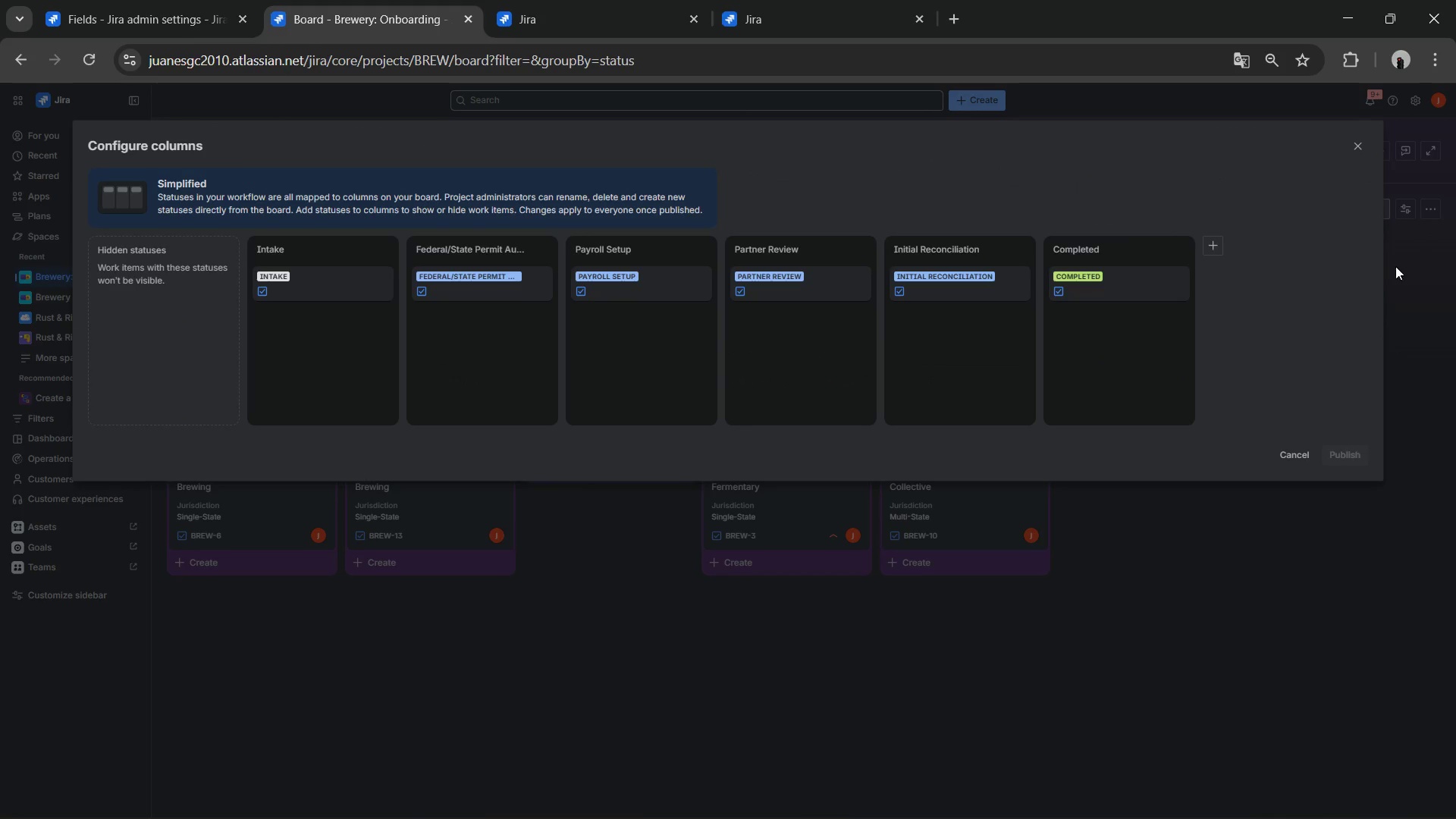 
left_click([1299, 442])
 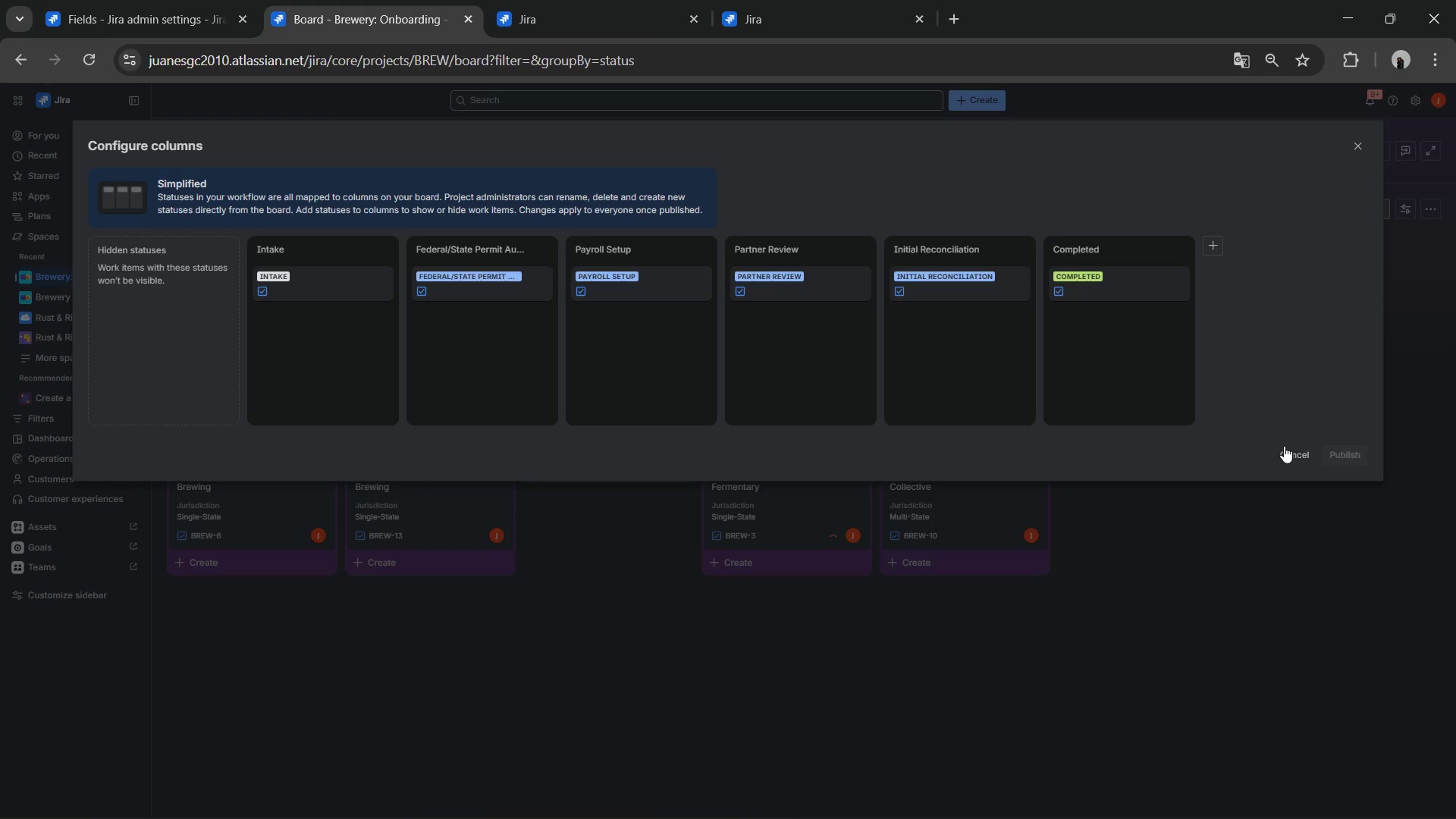 
left_click([1291, 450])
 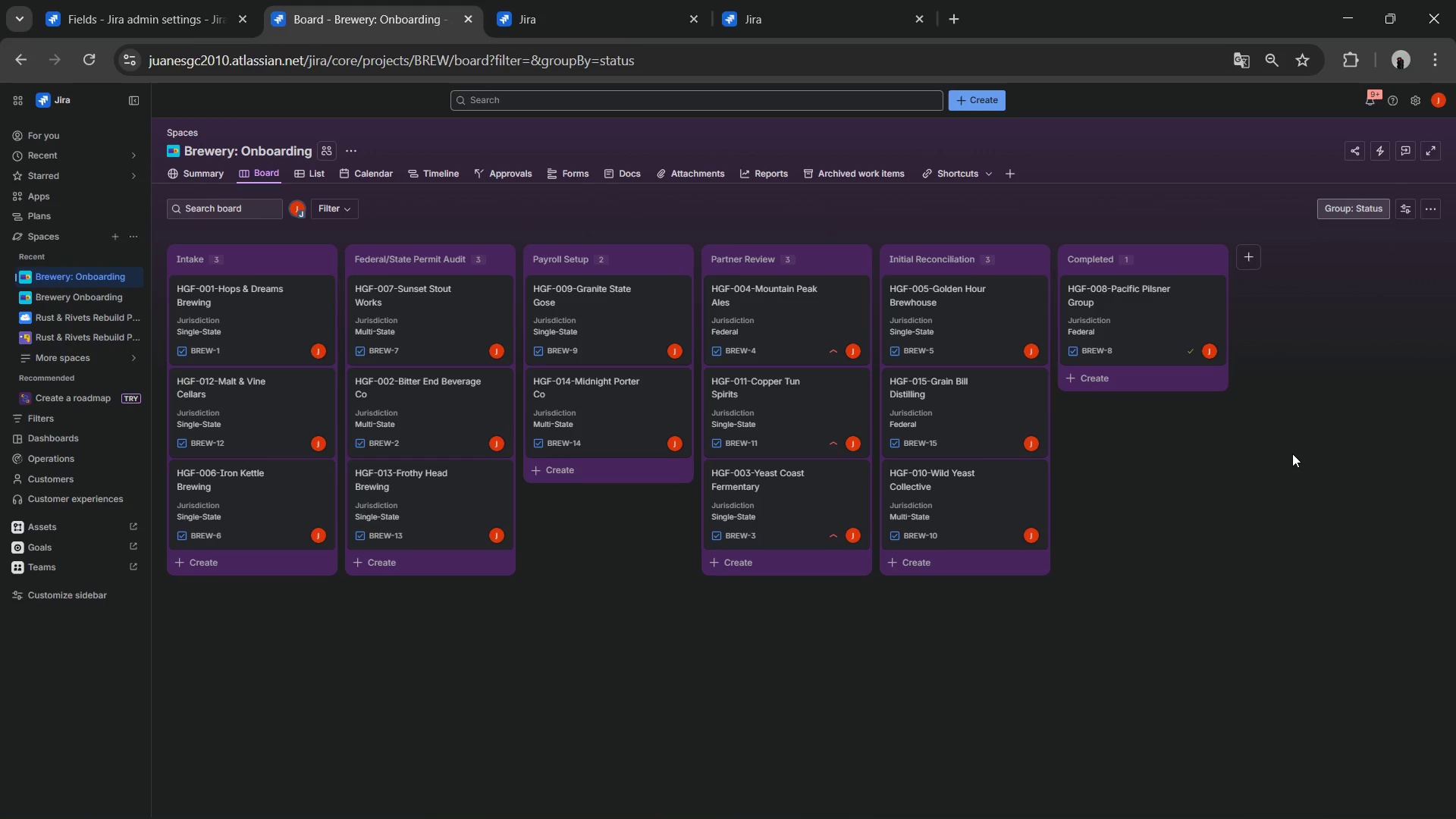 
wait(23.67)
 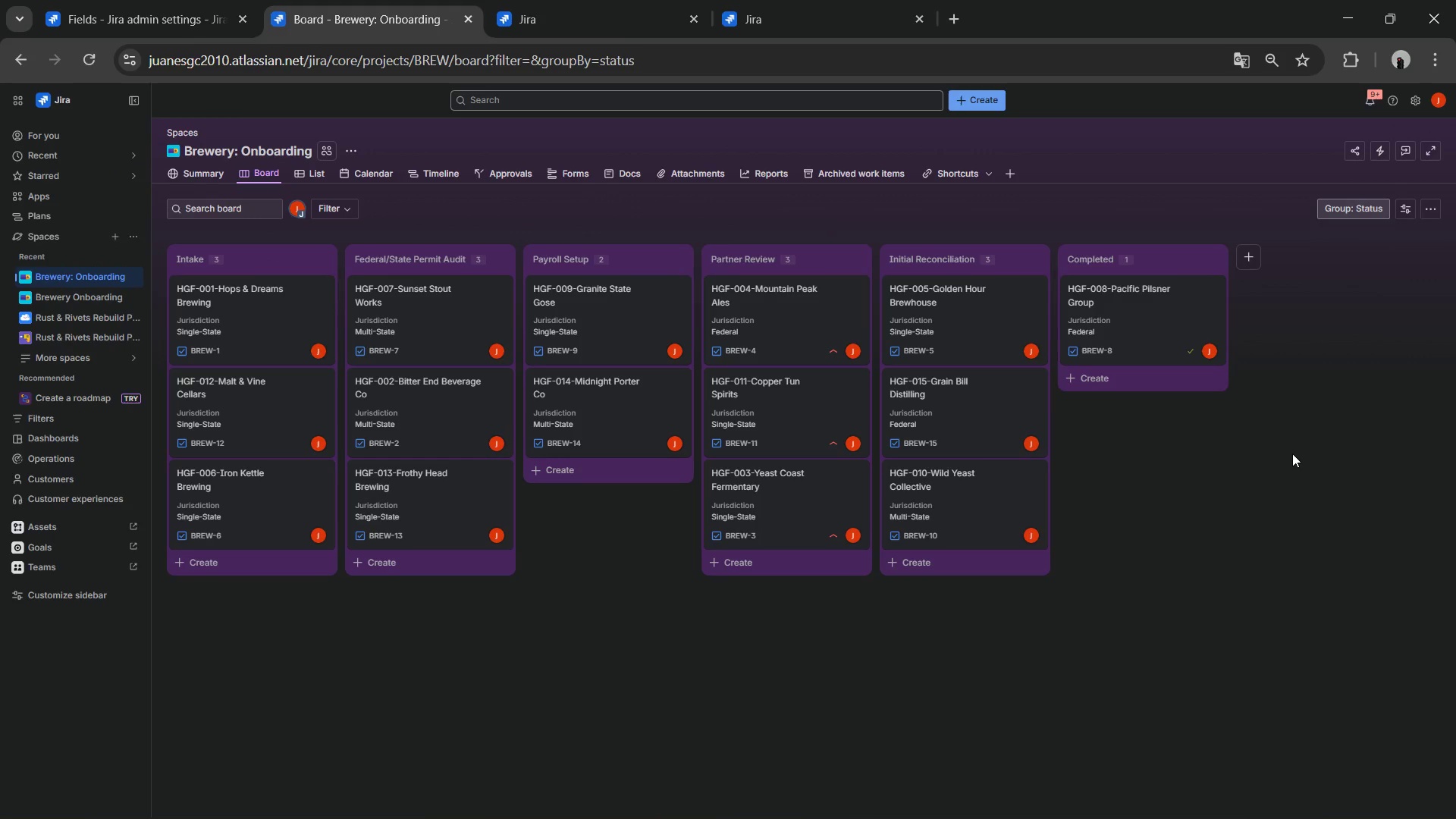 
left_click([130, 280])
 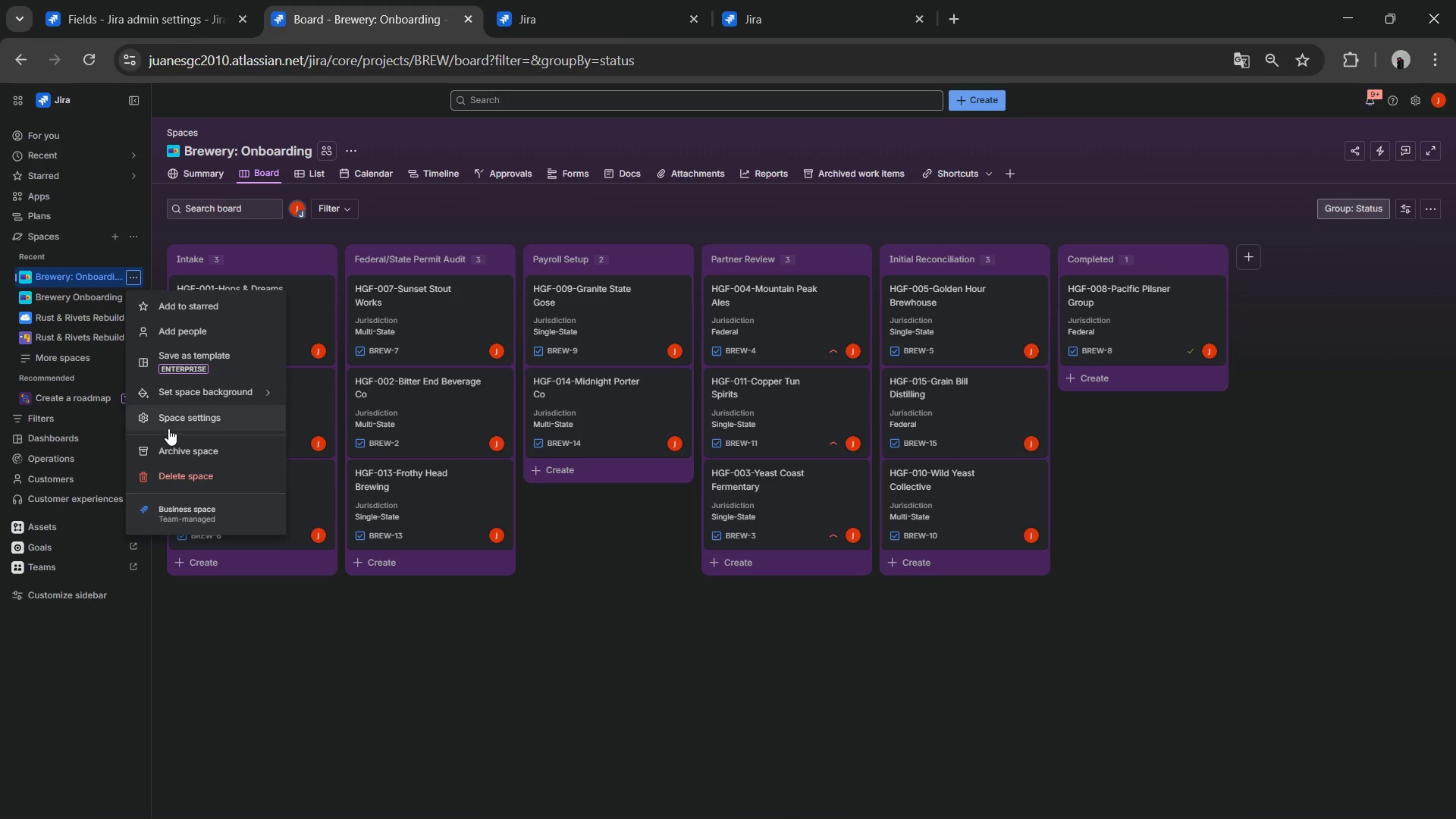 
left_click([167, 421])
 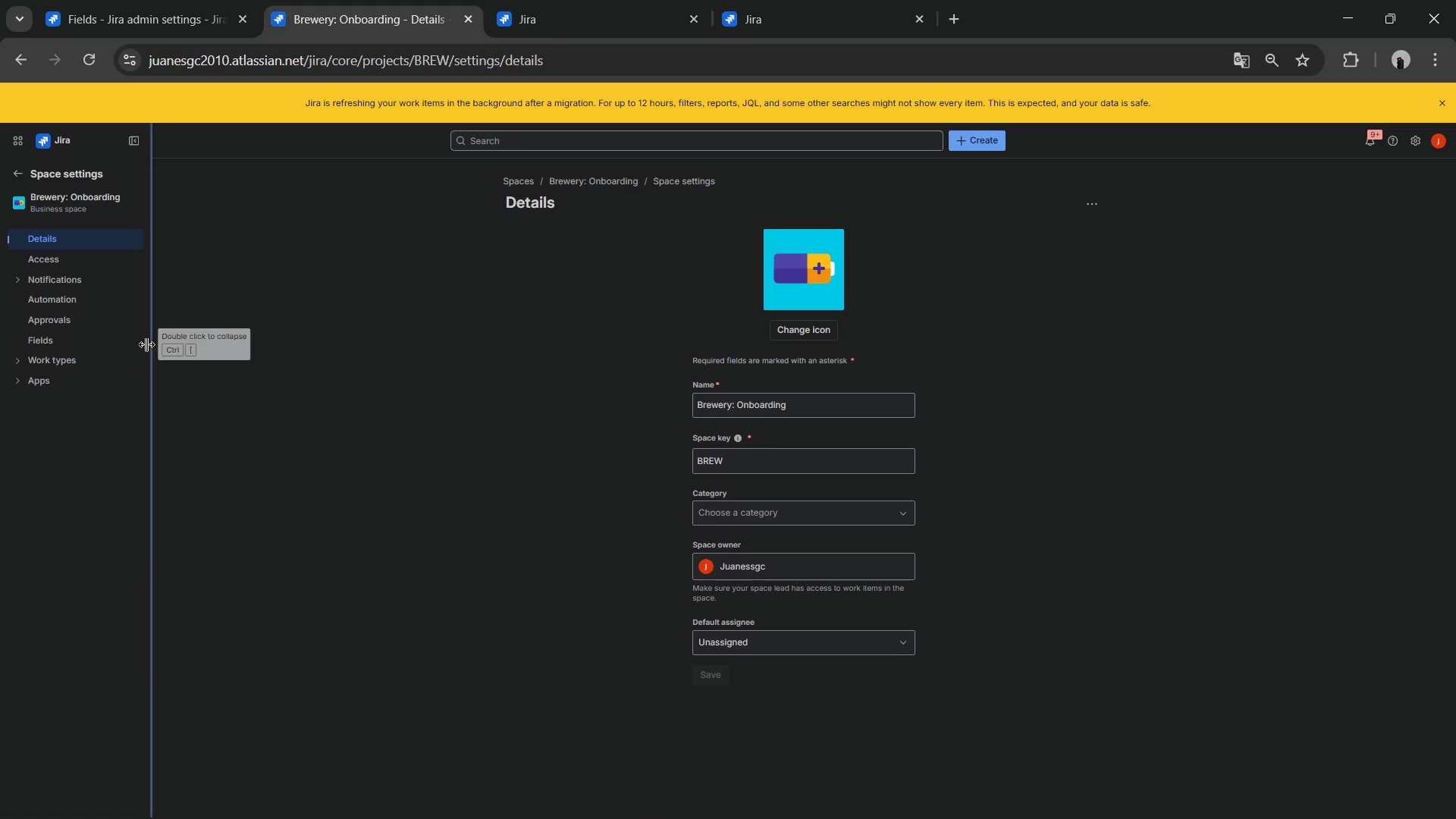 
wait(16.81)
 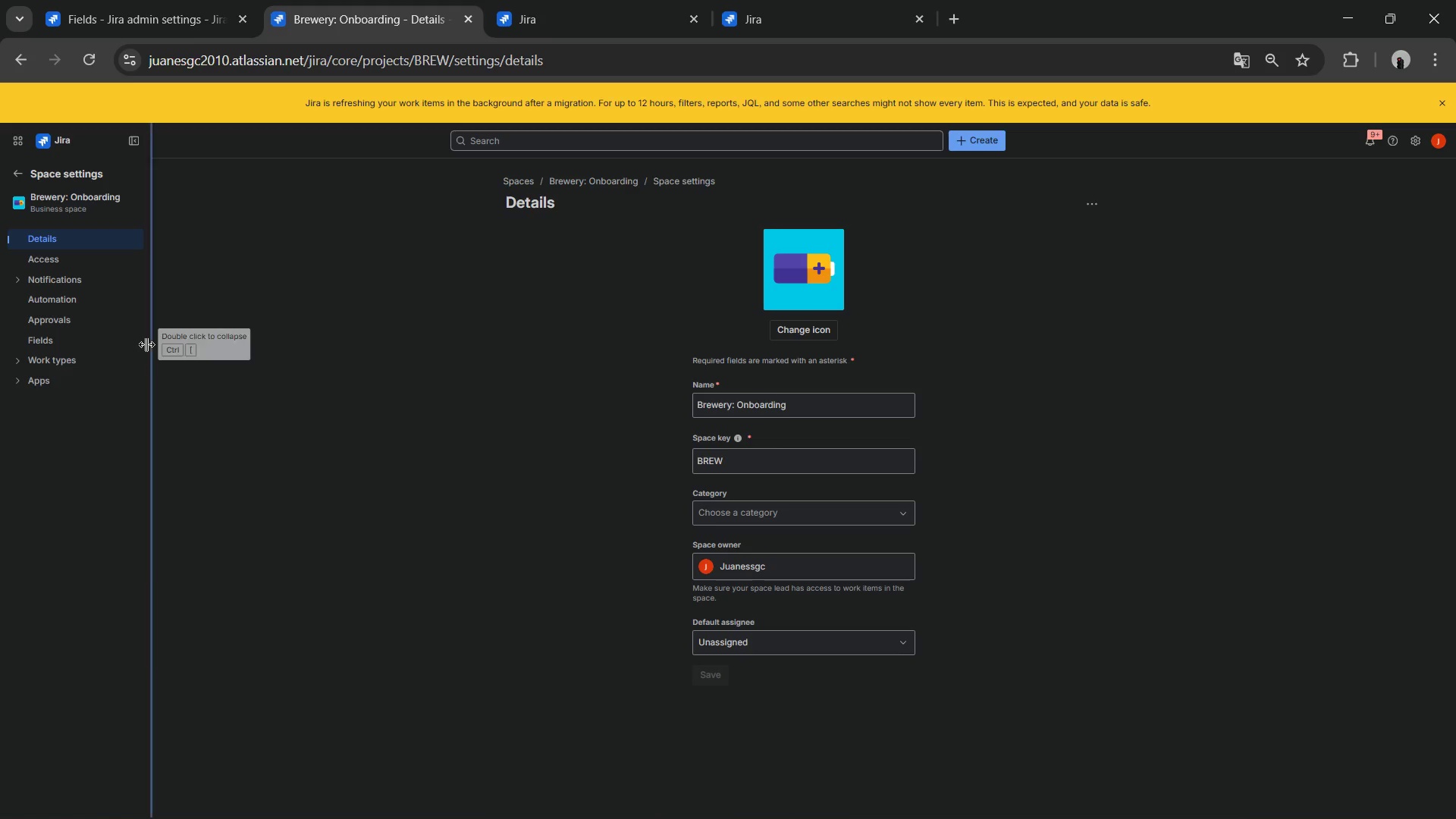 
left_click([26, 351])
 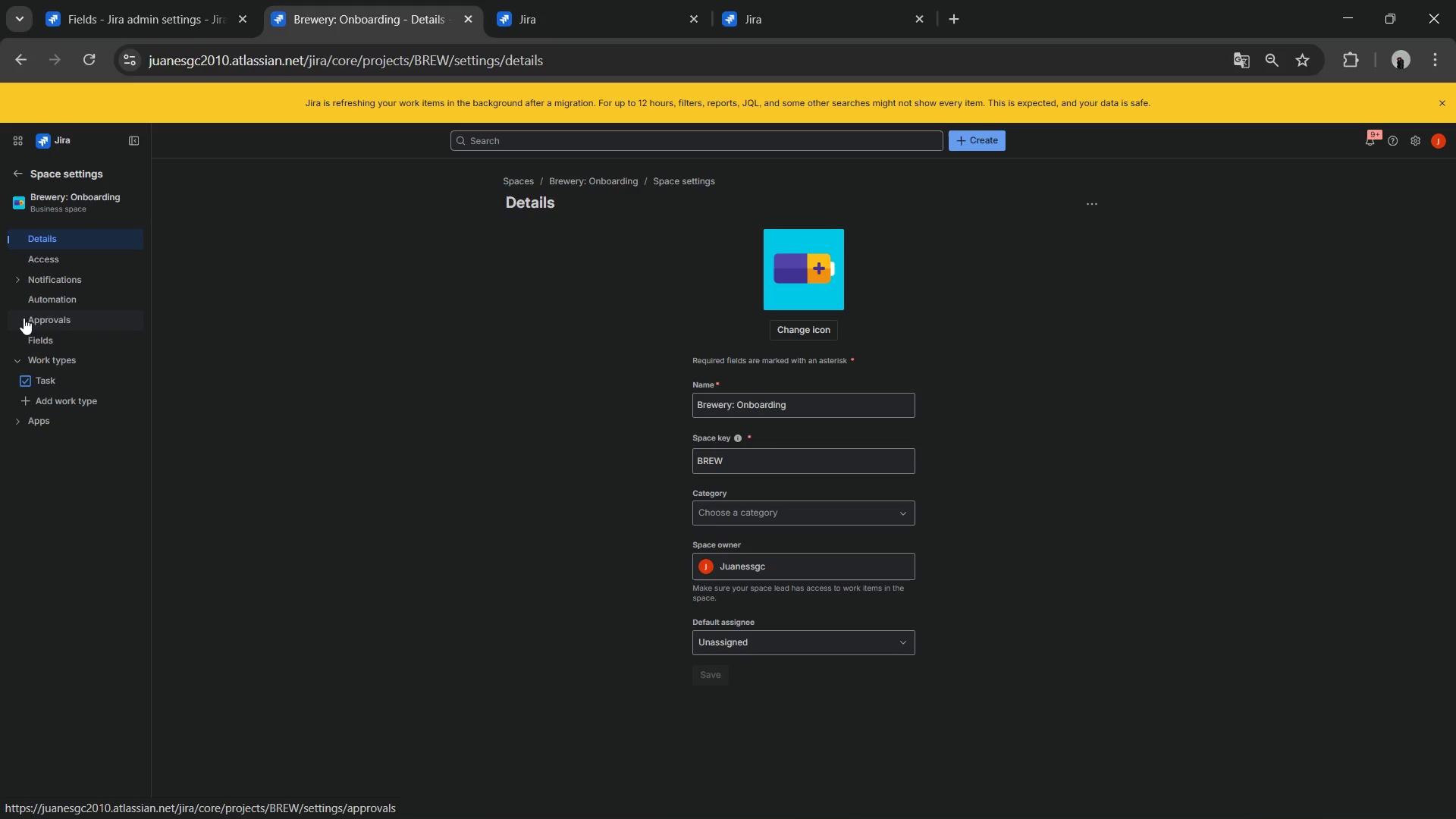 
left_click([15, 286])
 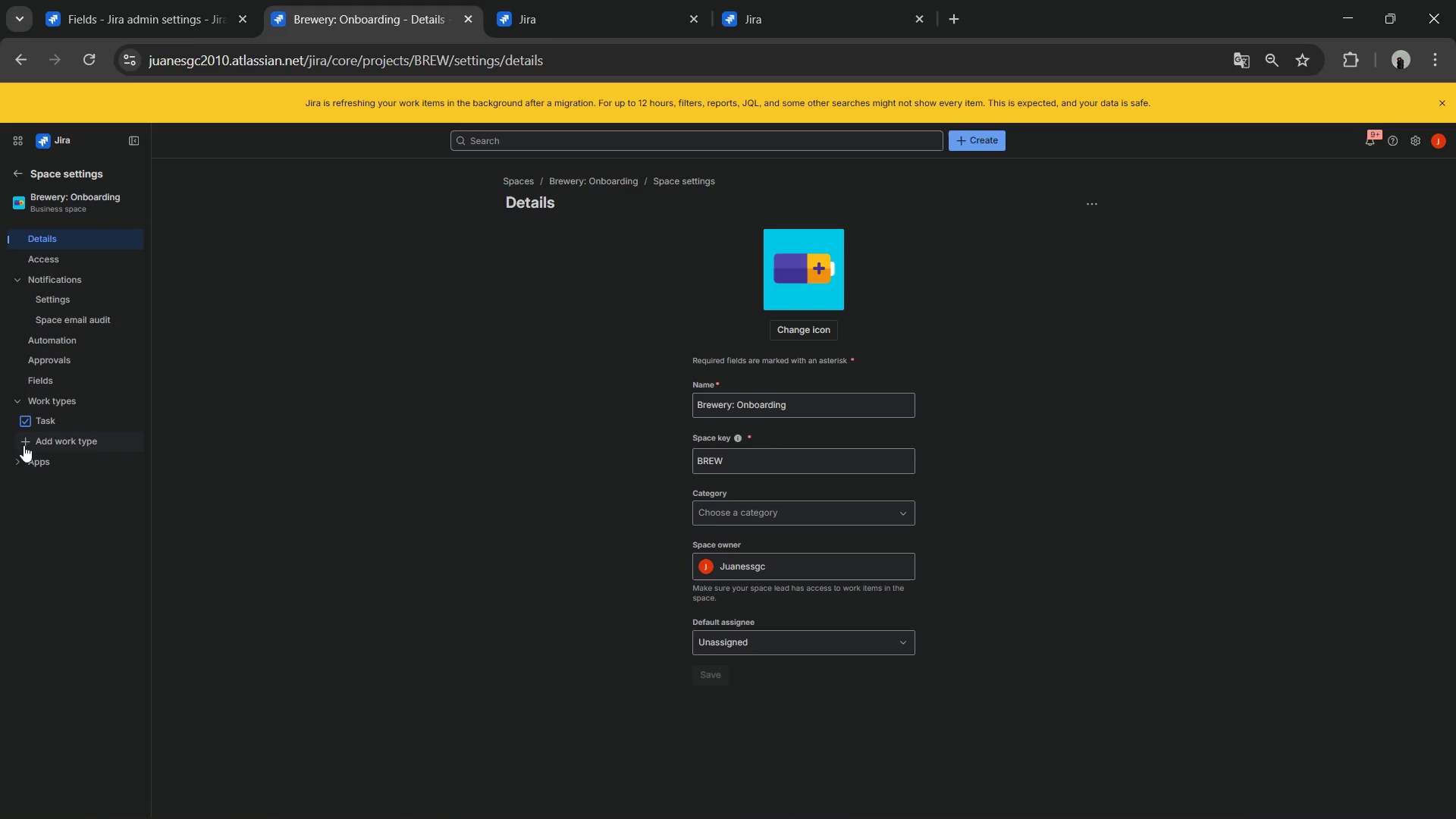 
left_click([33, 378])
 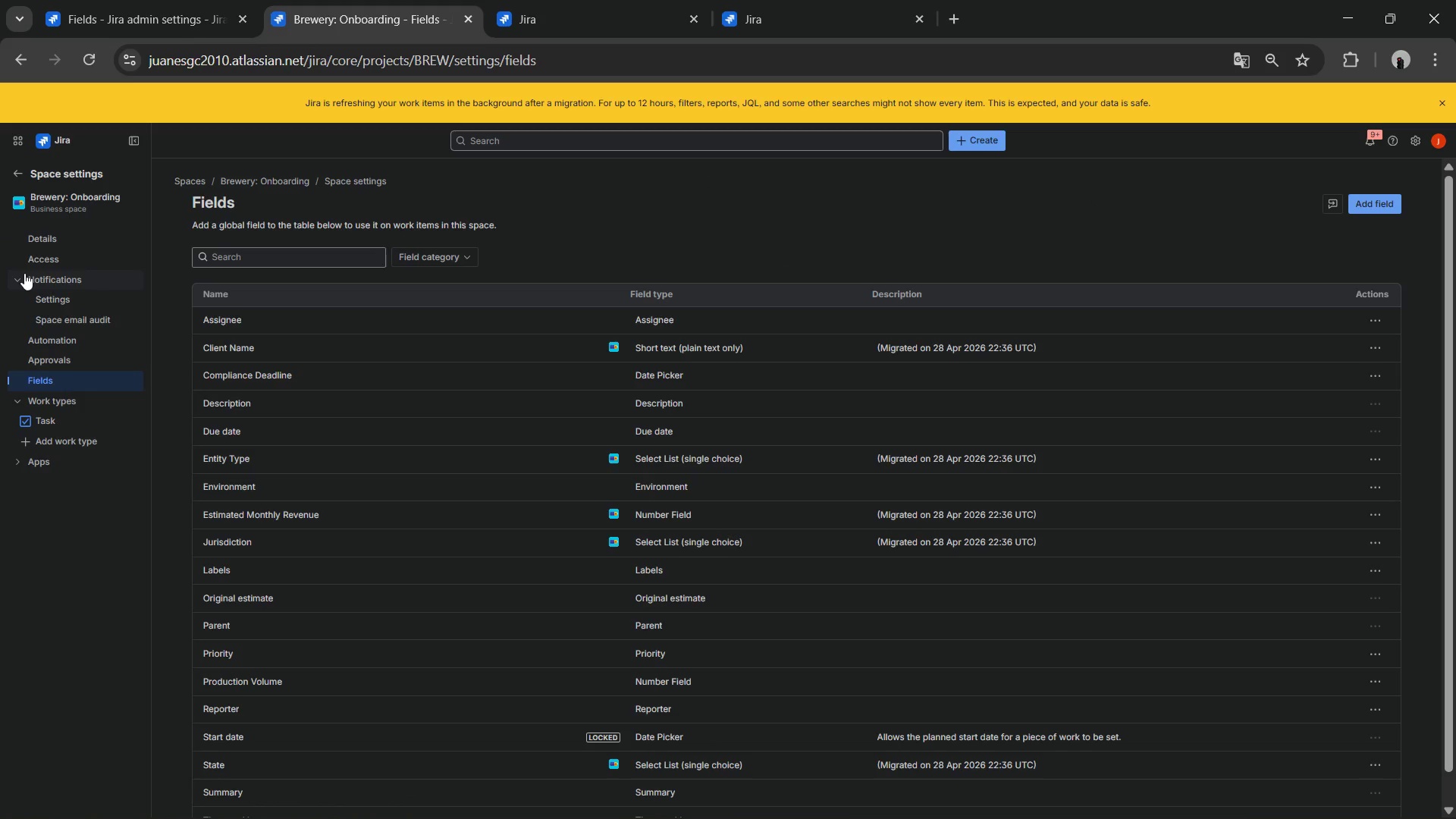 
mouse_move([38, 177])
 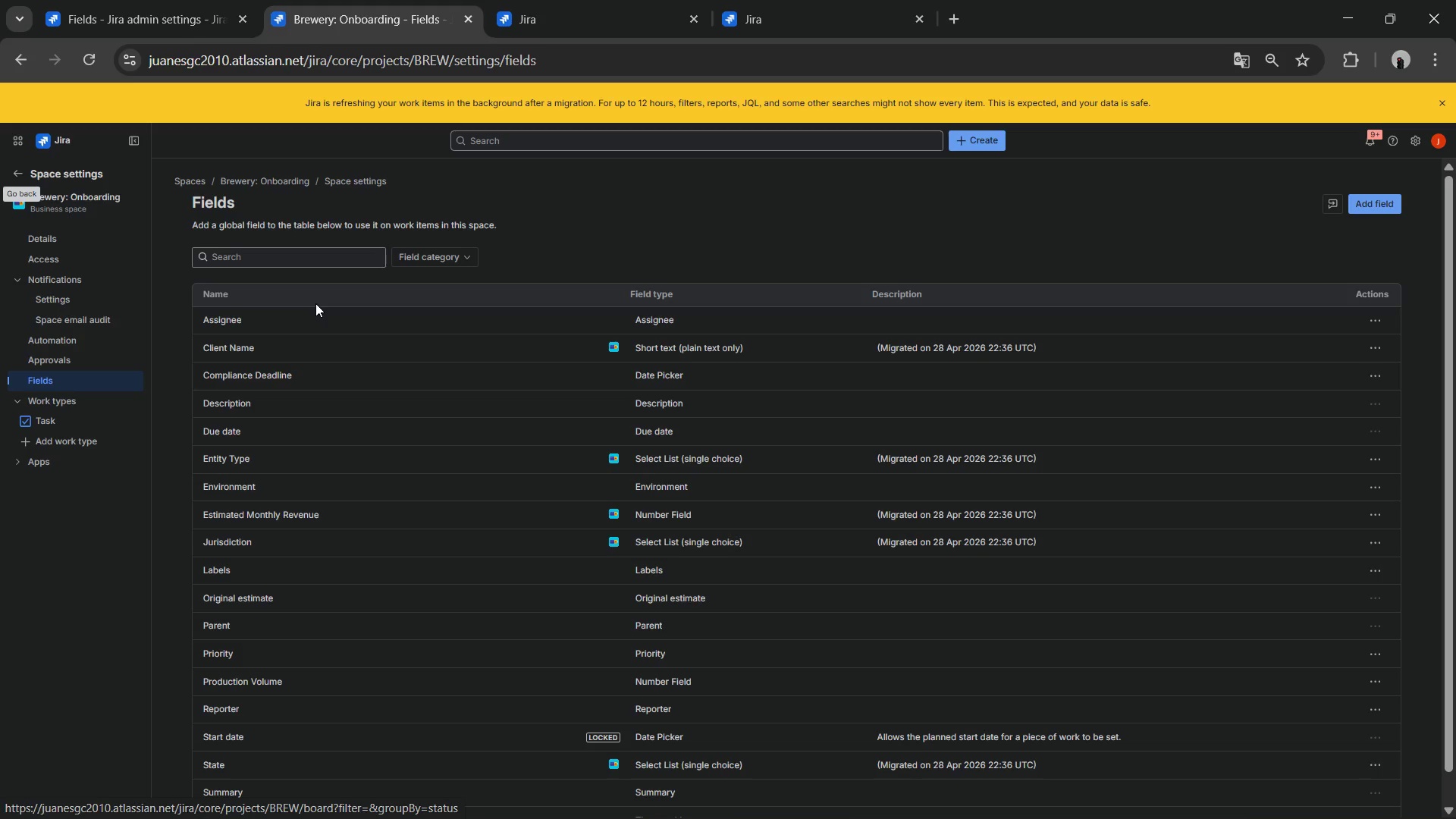 
scroll: coordinate [317, 308], scroll_direction: up, amount: 4.0
 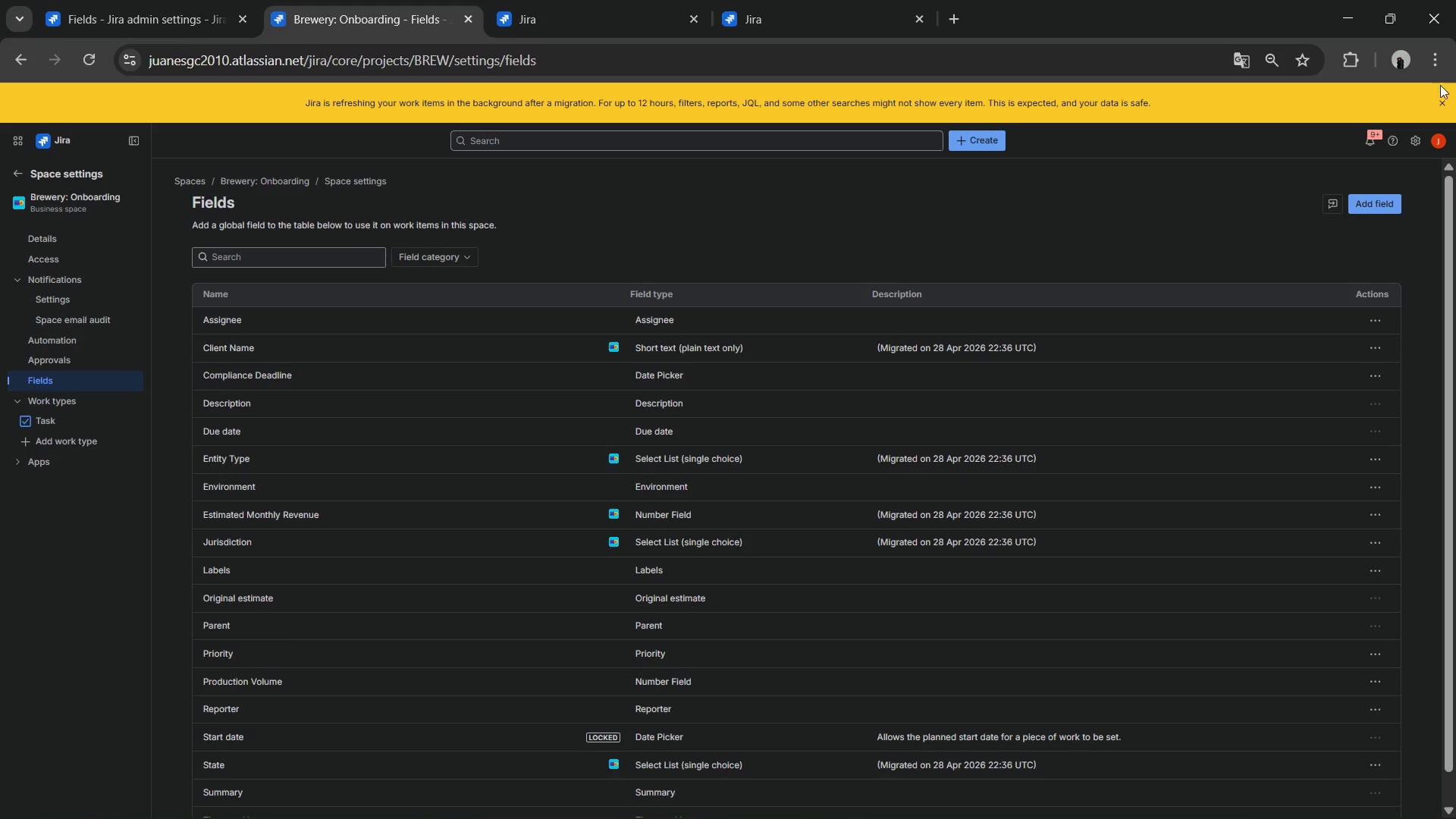 
left_click([1449, 86])
 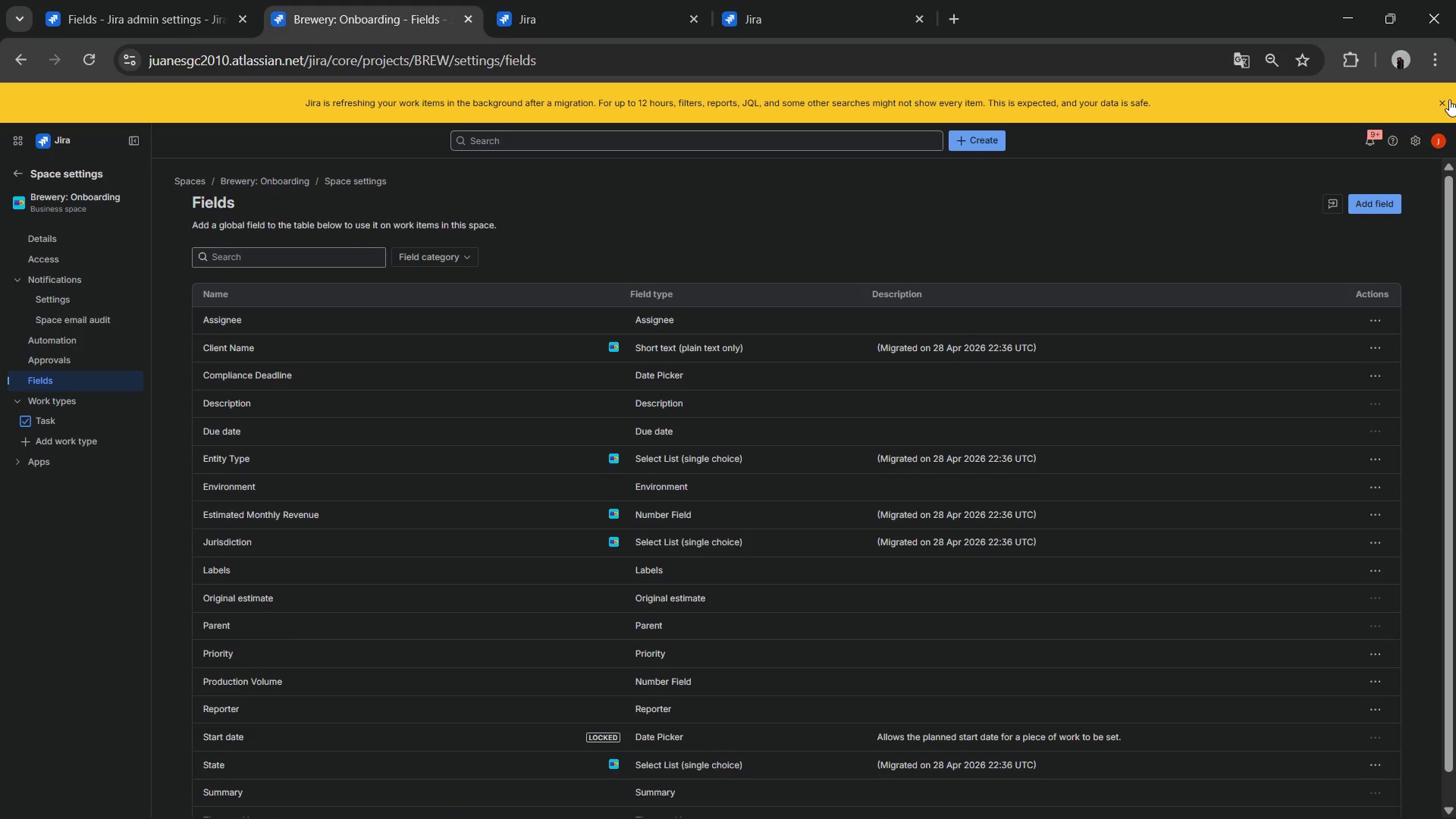 
left_click([1451, 99])
 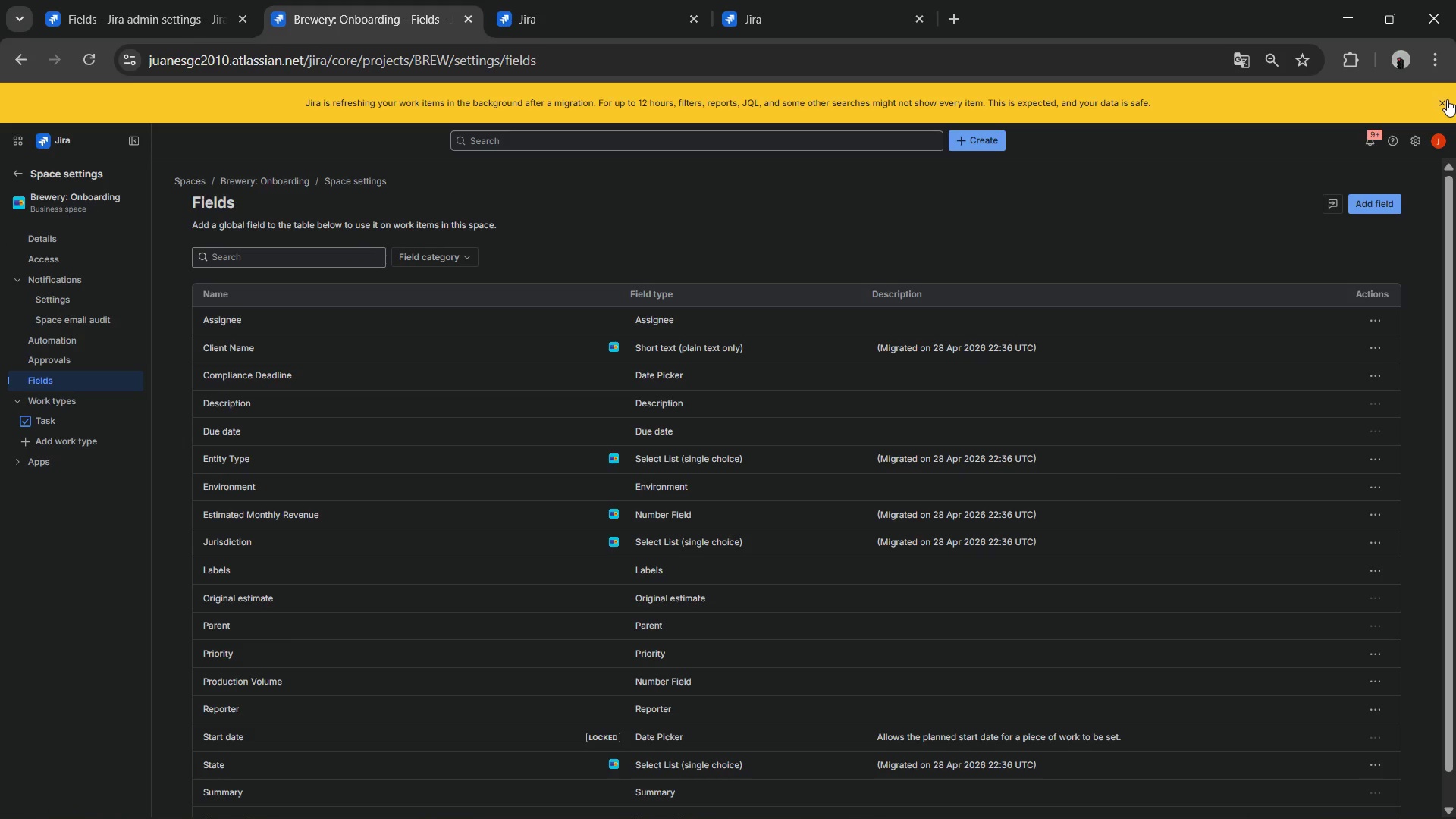 
left_click([1447, 99])
 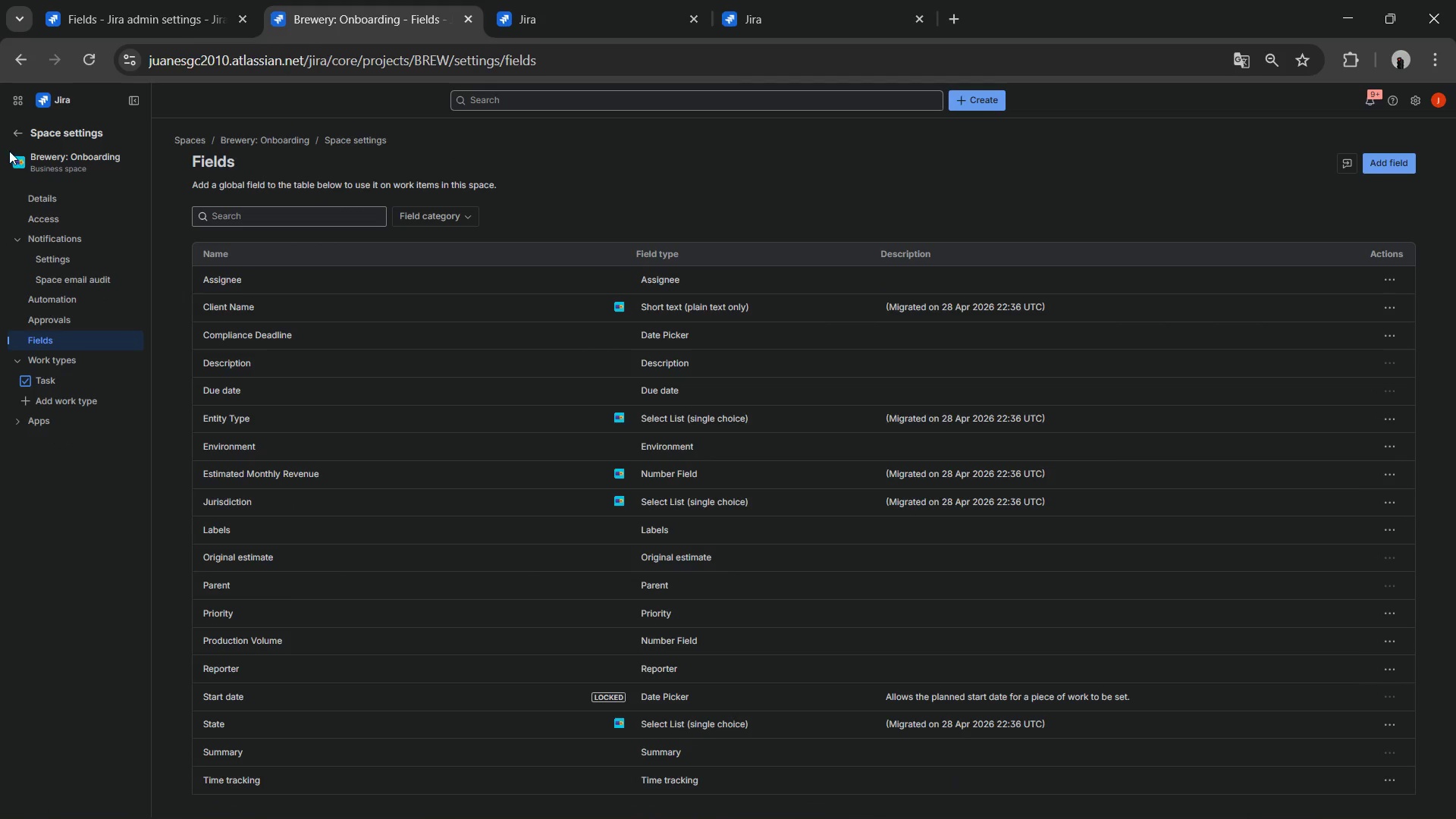 
left_click([17, 132])
 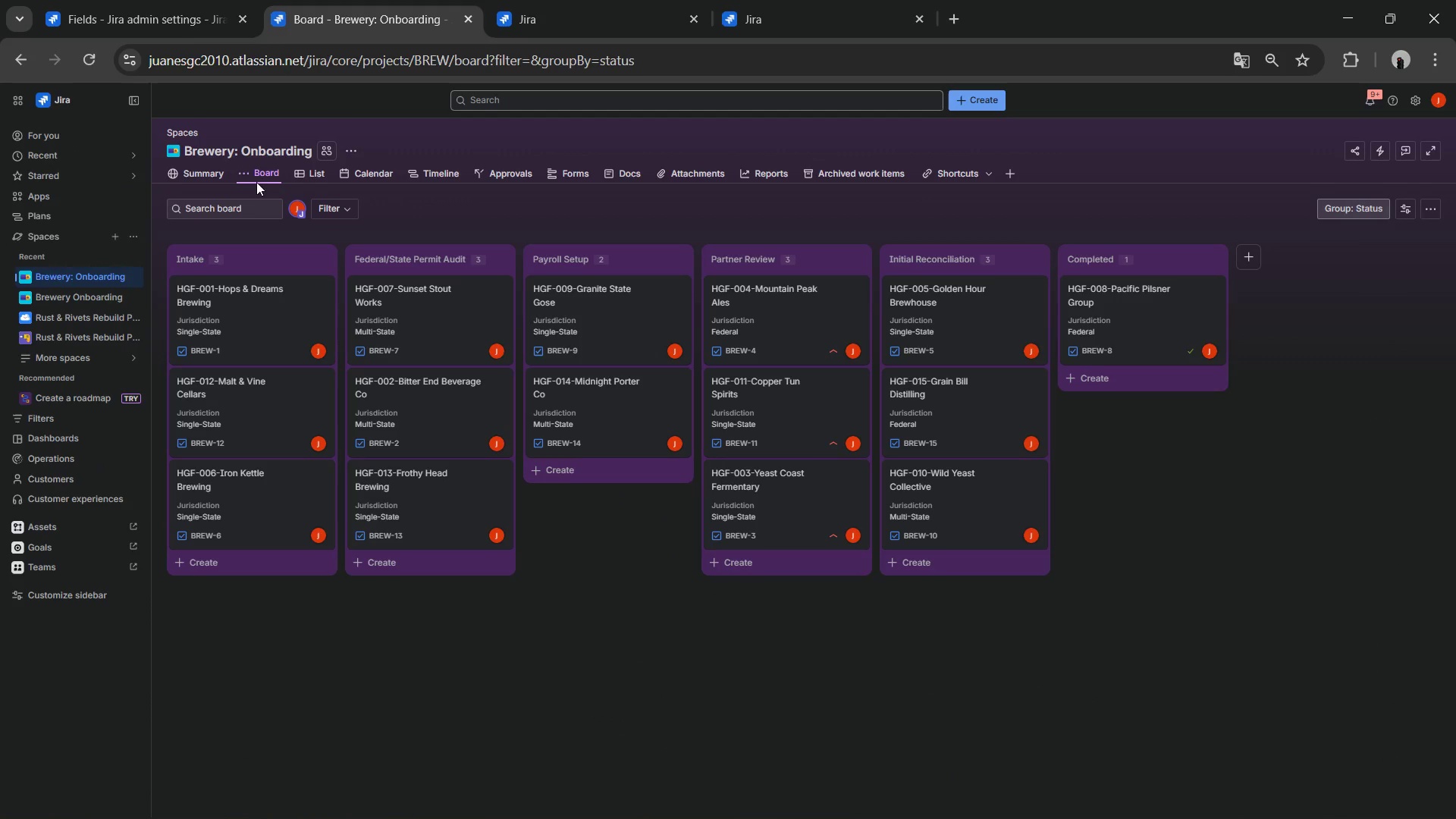 
left_click([243, 169])
 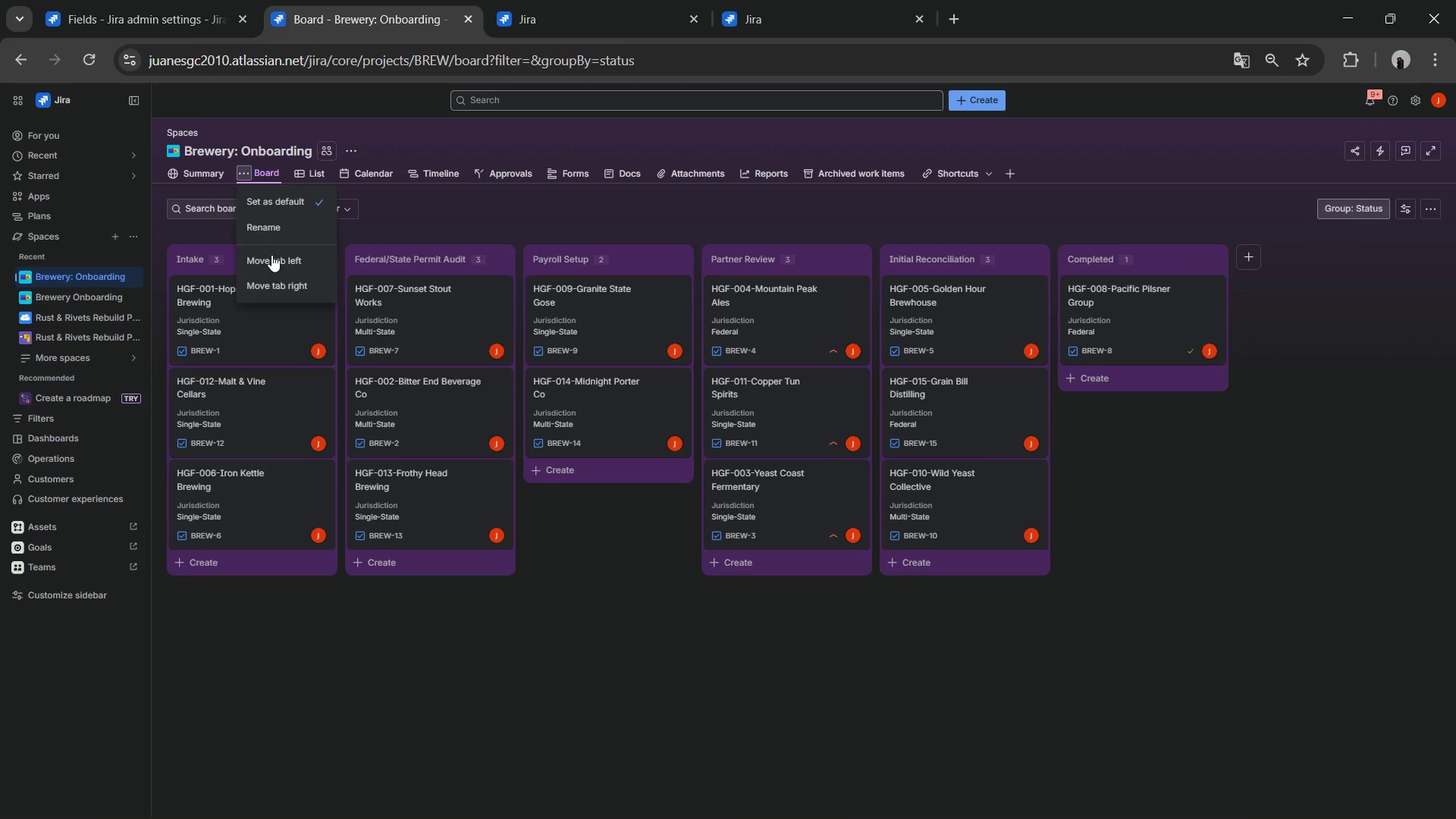 
left_click([385, 222])
 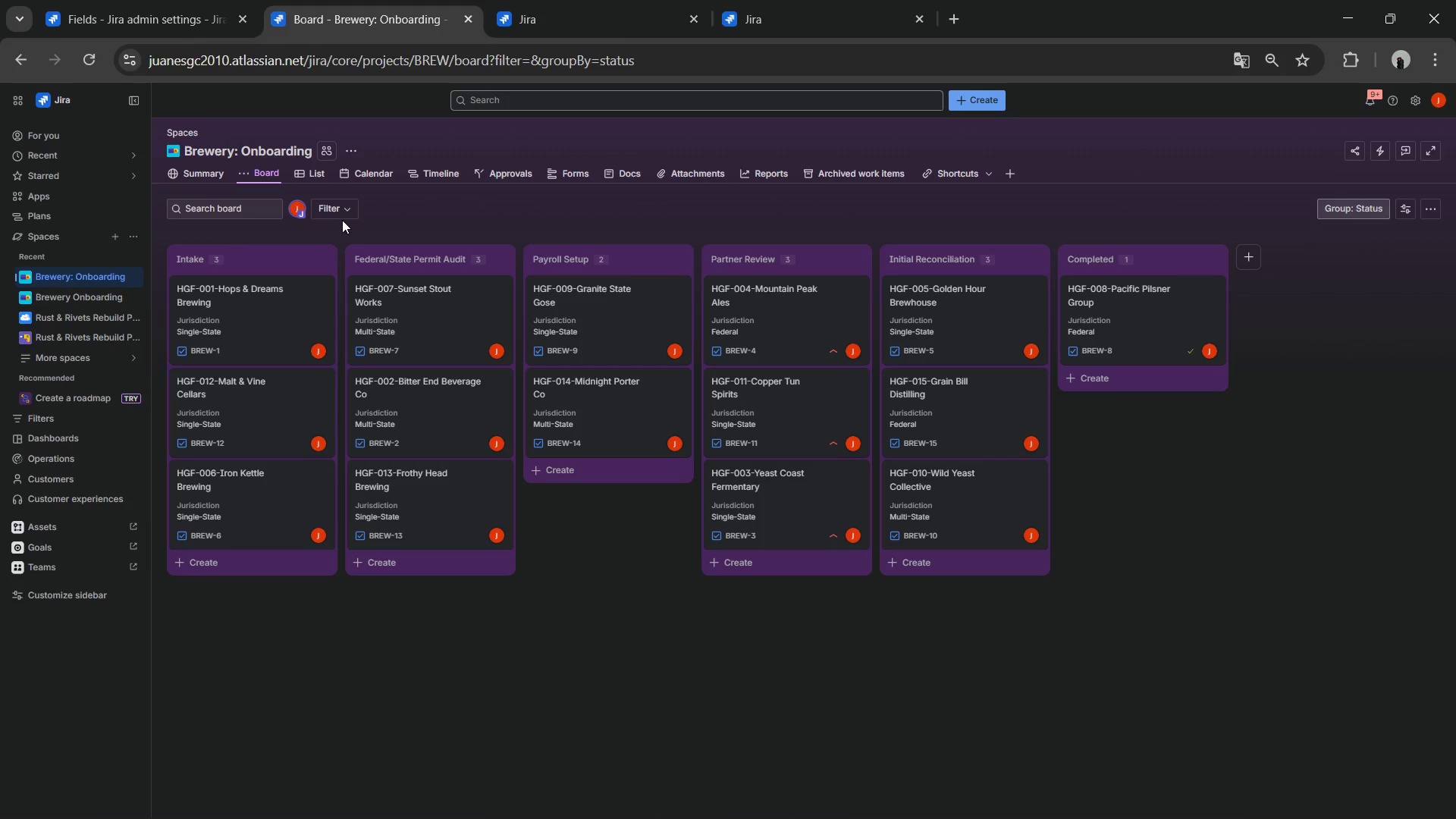 
left_click([337, 218])
 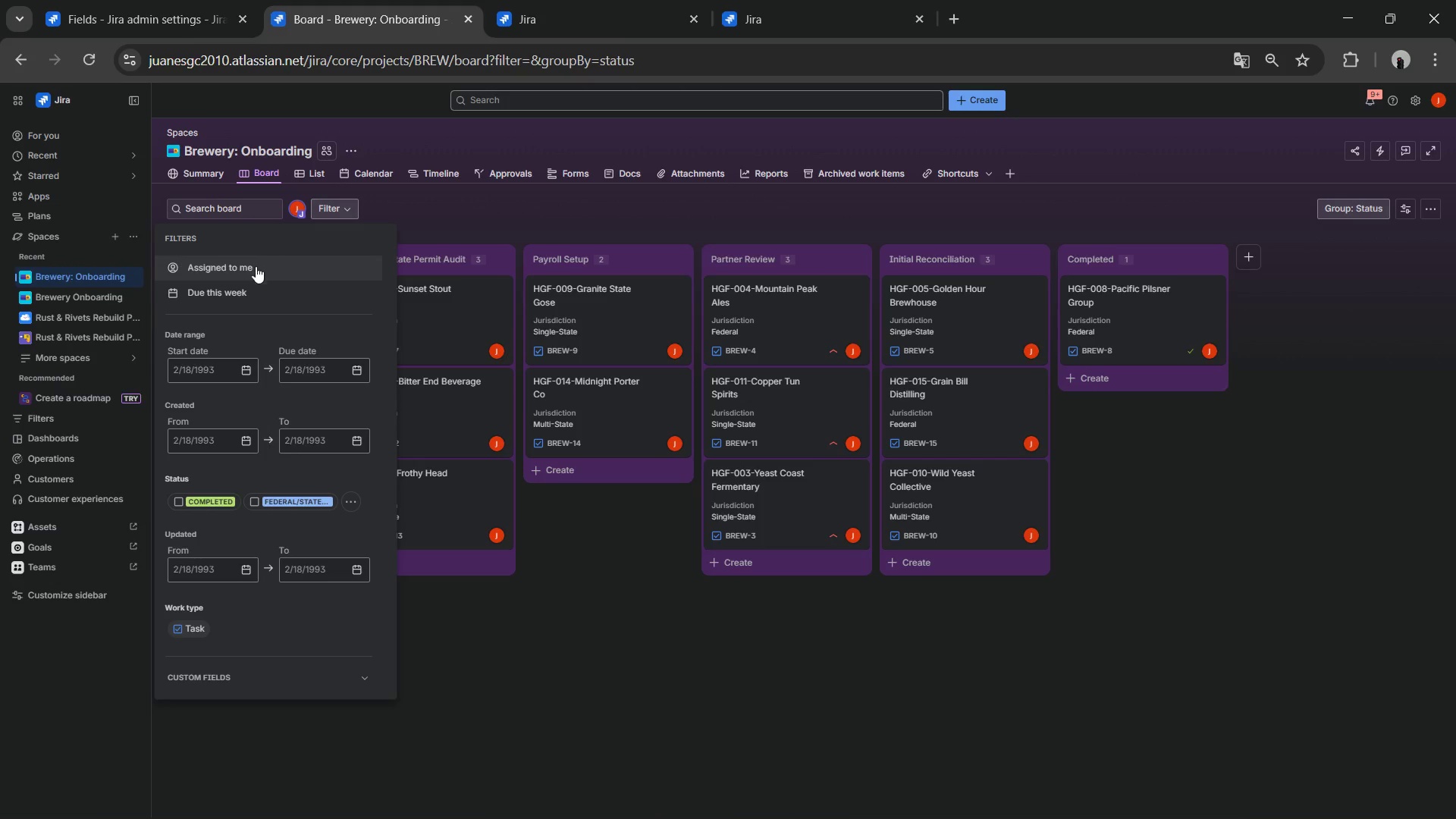 
scroll: coordinate [256, 635], scroll_direction: down, amount: 5.0
 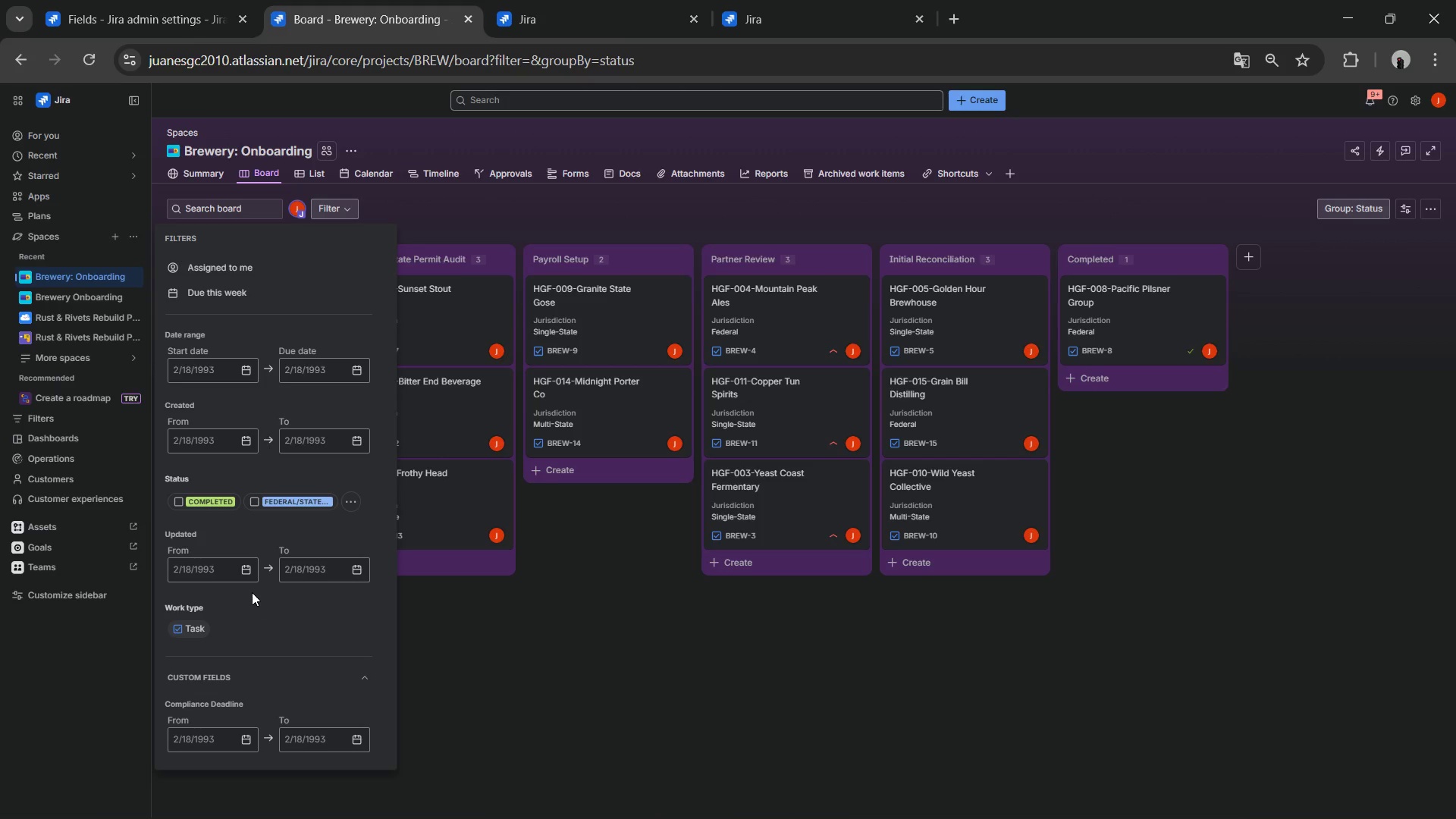 
left_click([347, 500])
 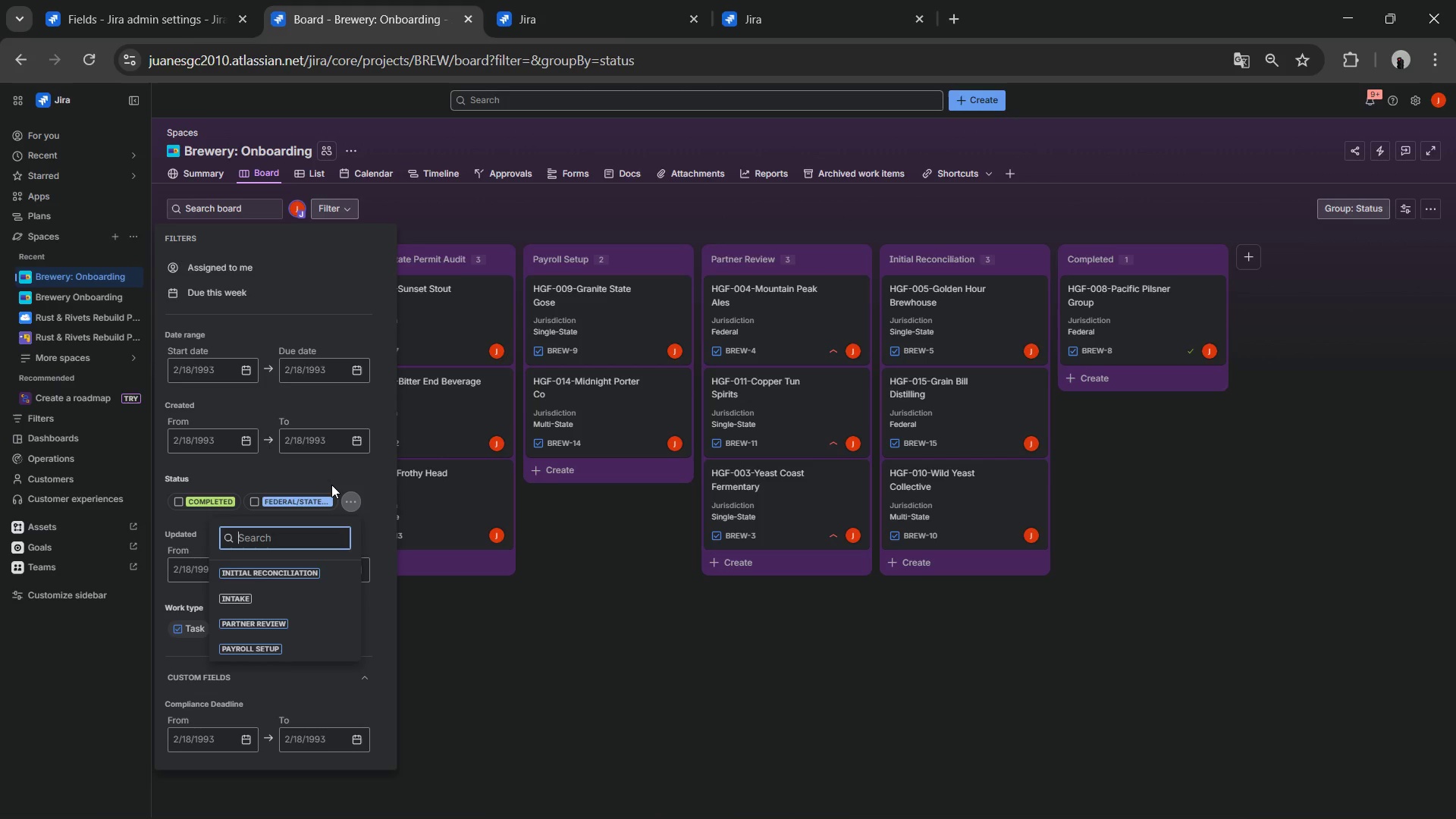 
left_click([331, 485])
 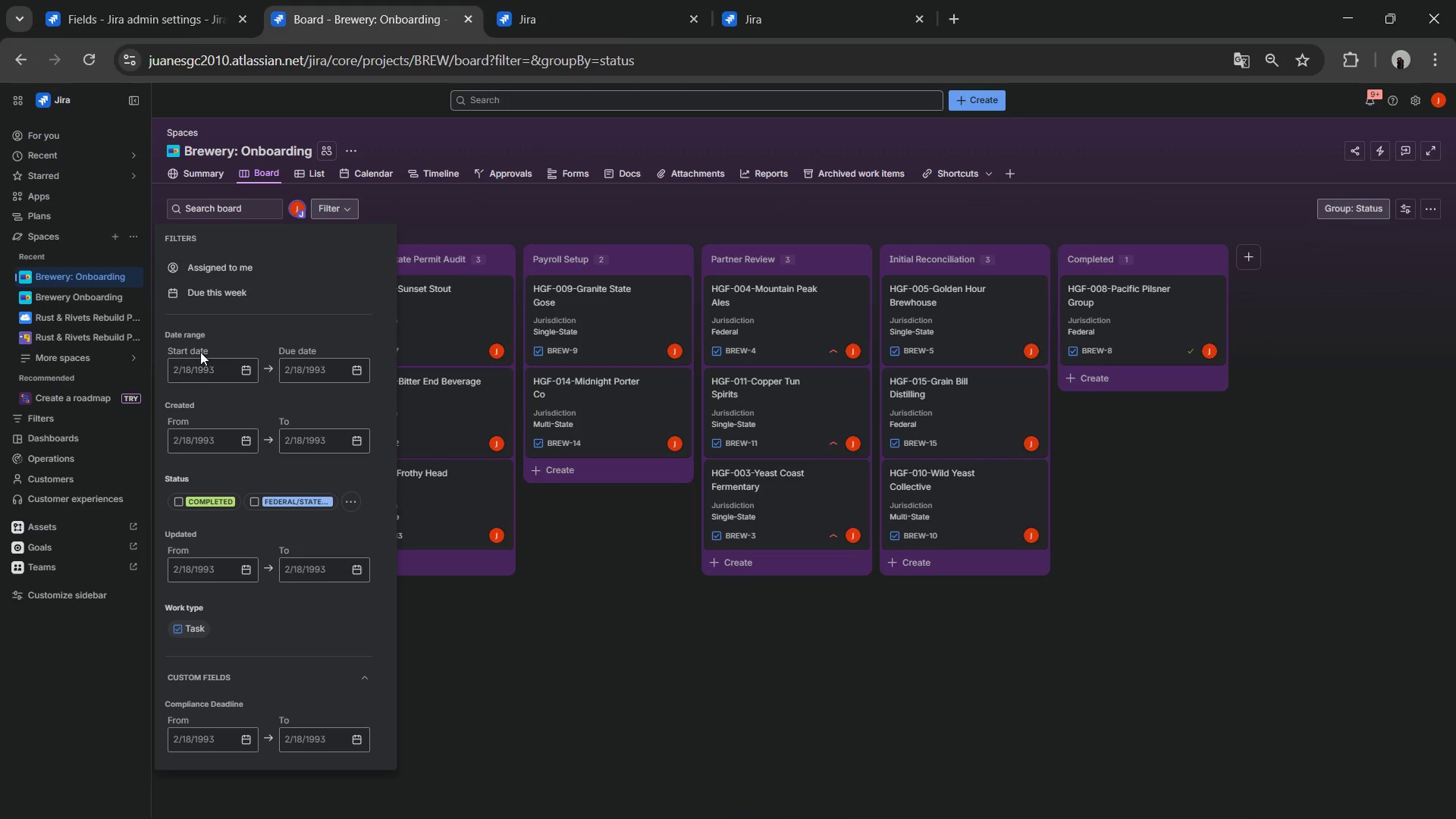 
scroll: coordinate [214, 399], scroll_direction: down, amount: 2.0
 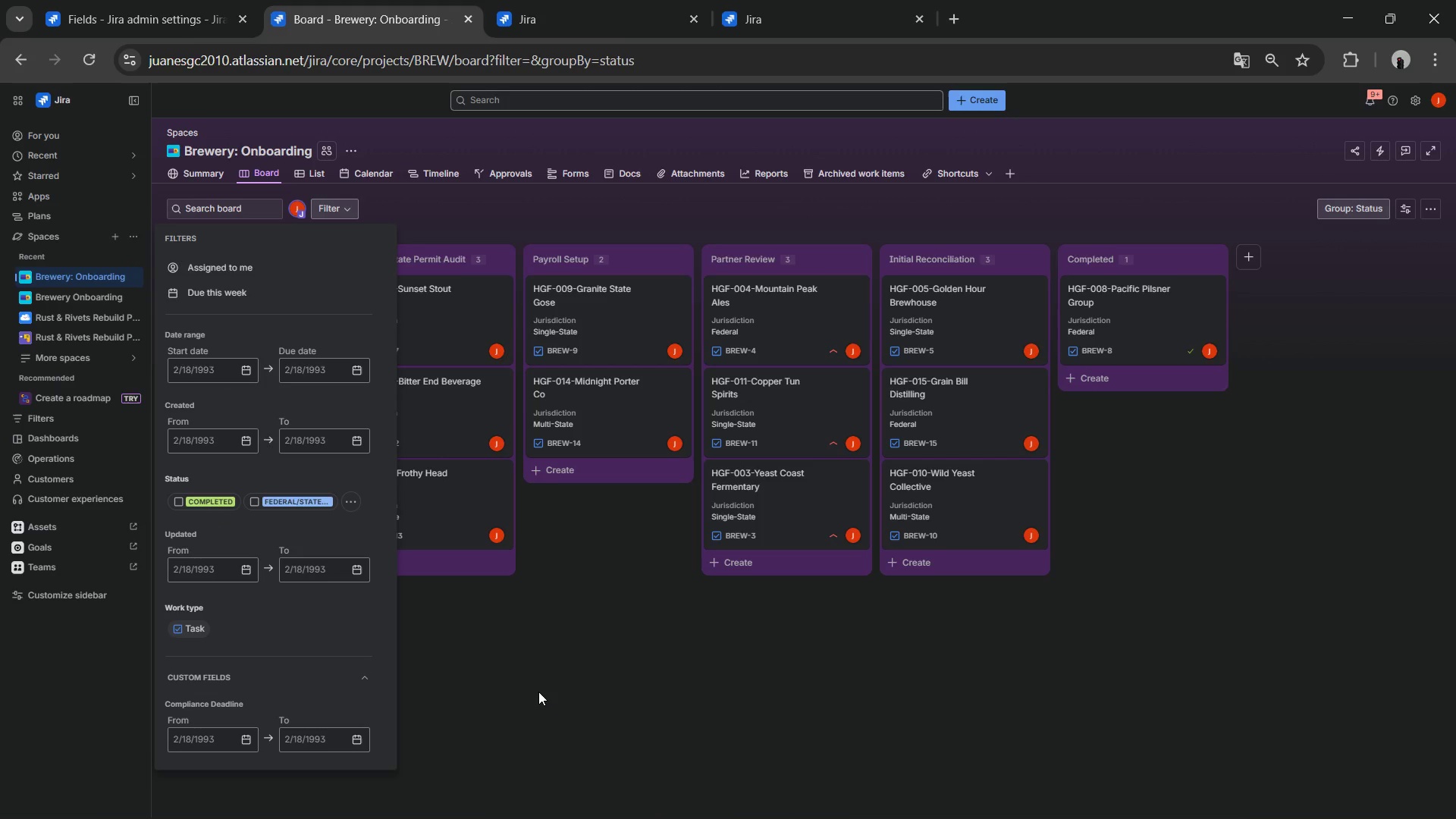 
left_click([538, 692])
 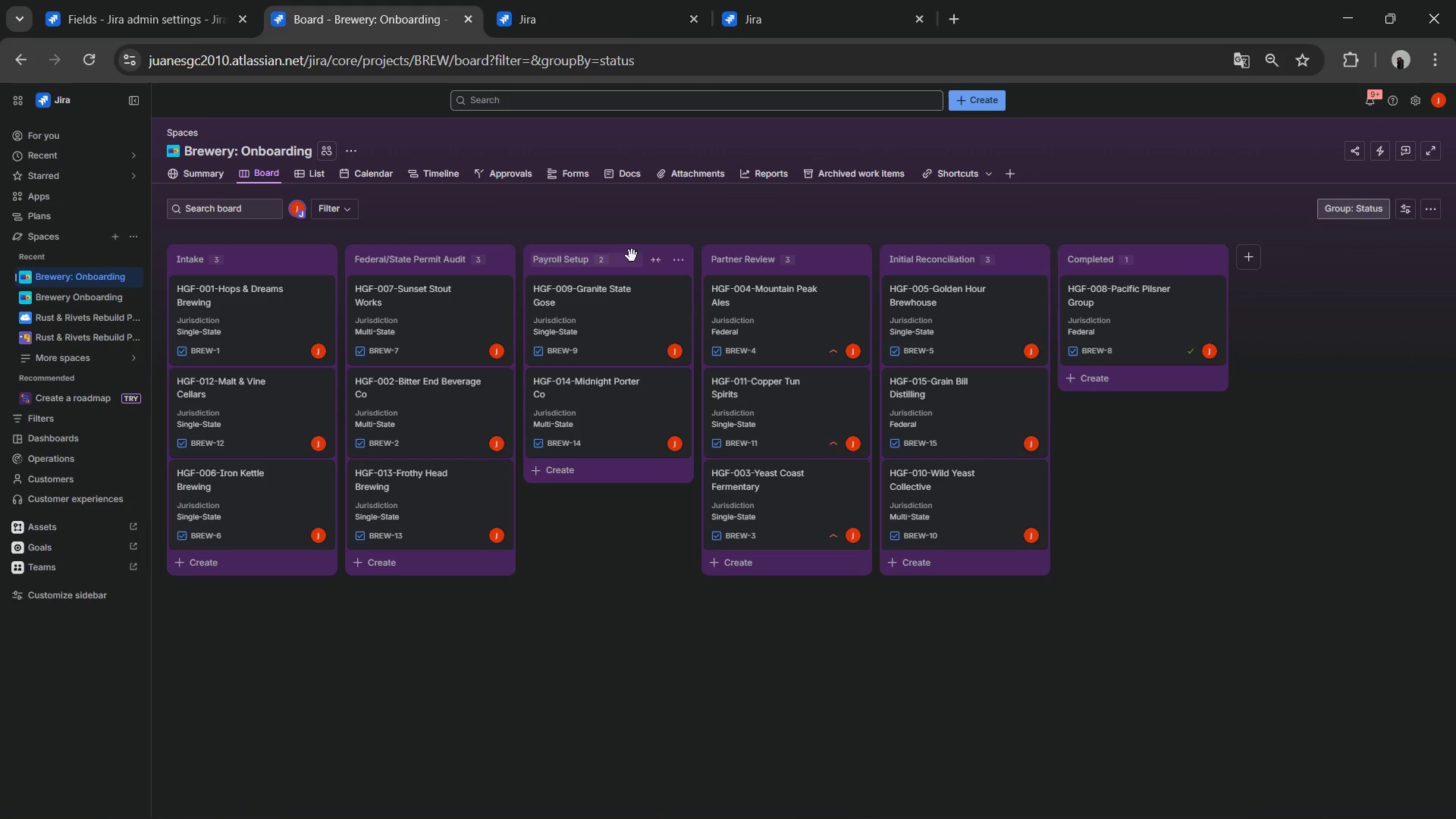 
left_click([674, 259])
 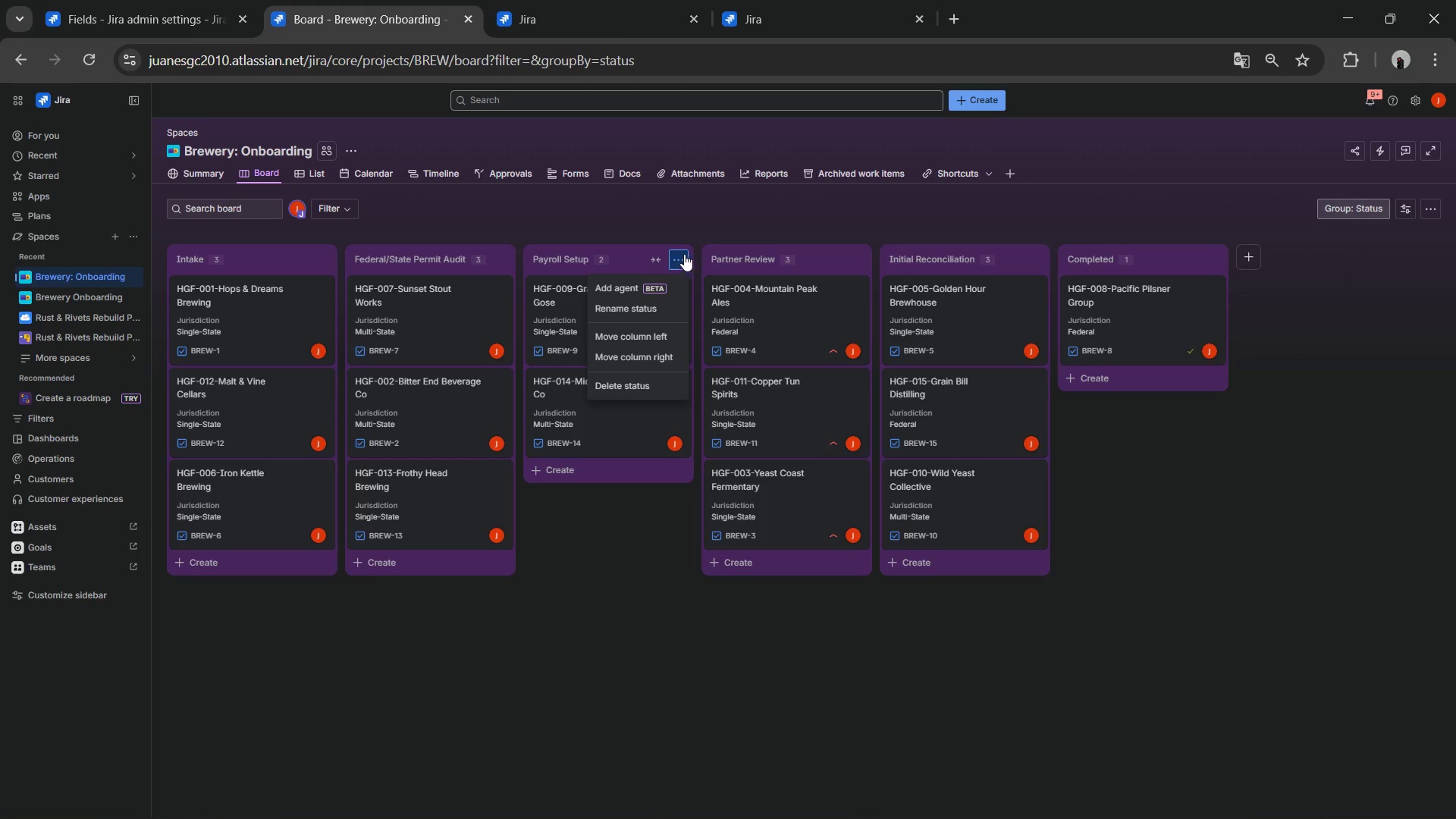 
left_click([735, 214])
 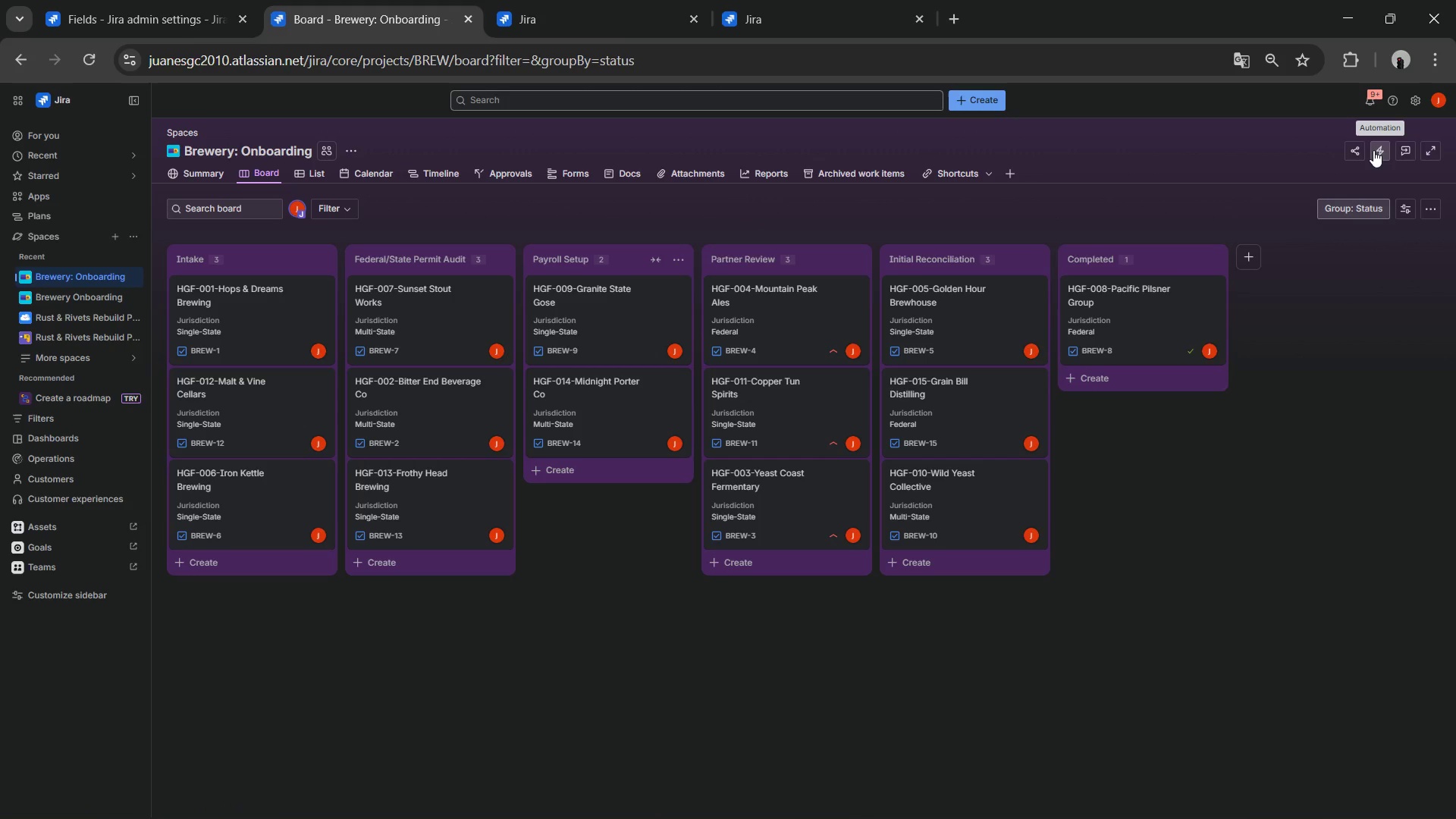 
left_click([1429, 207])
 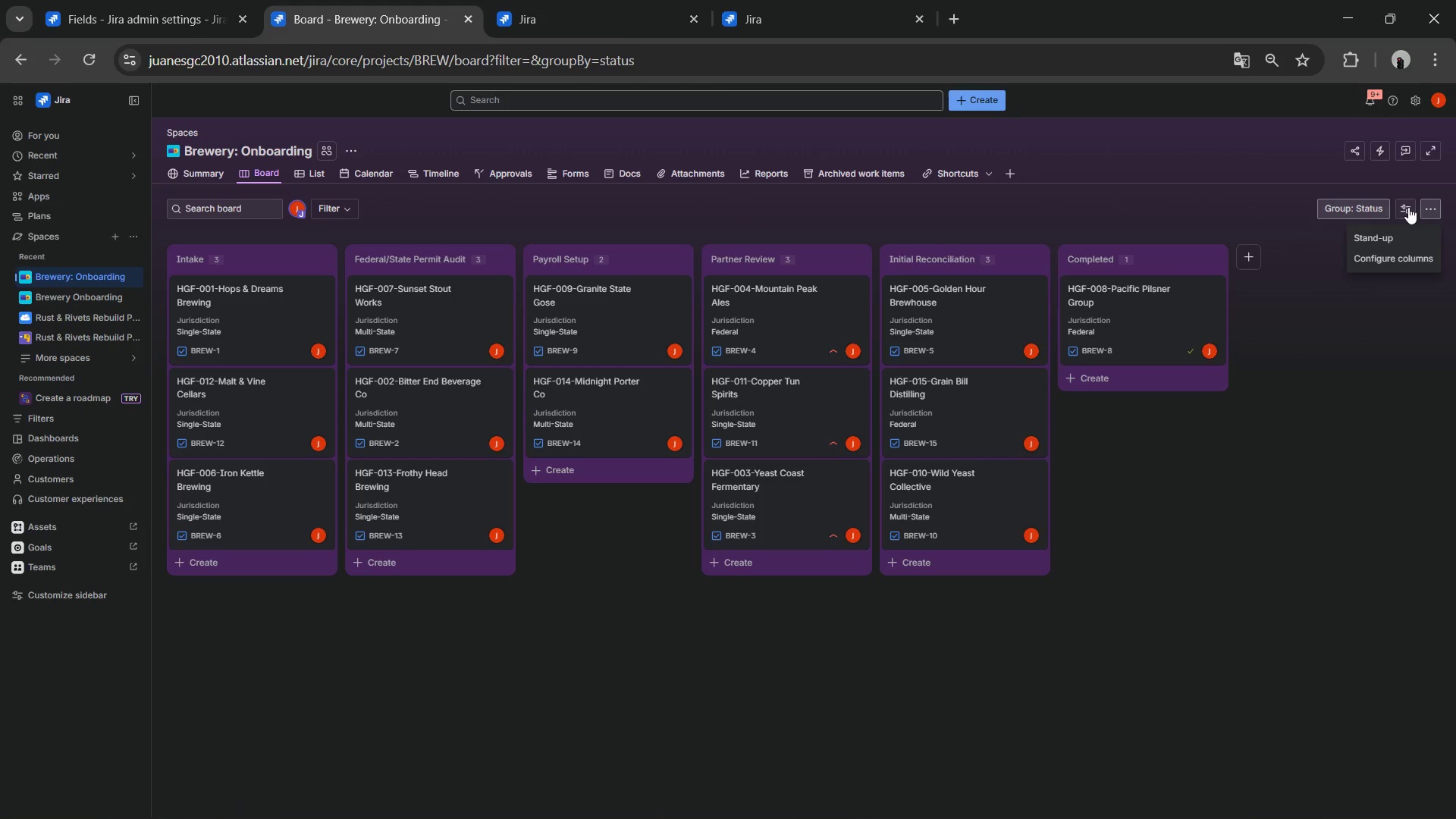 
left_click([1407, 207])
 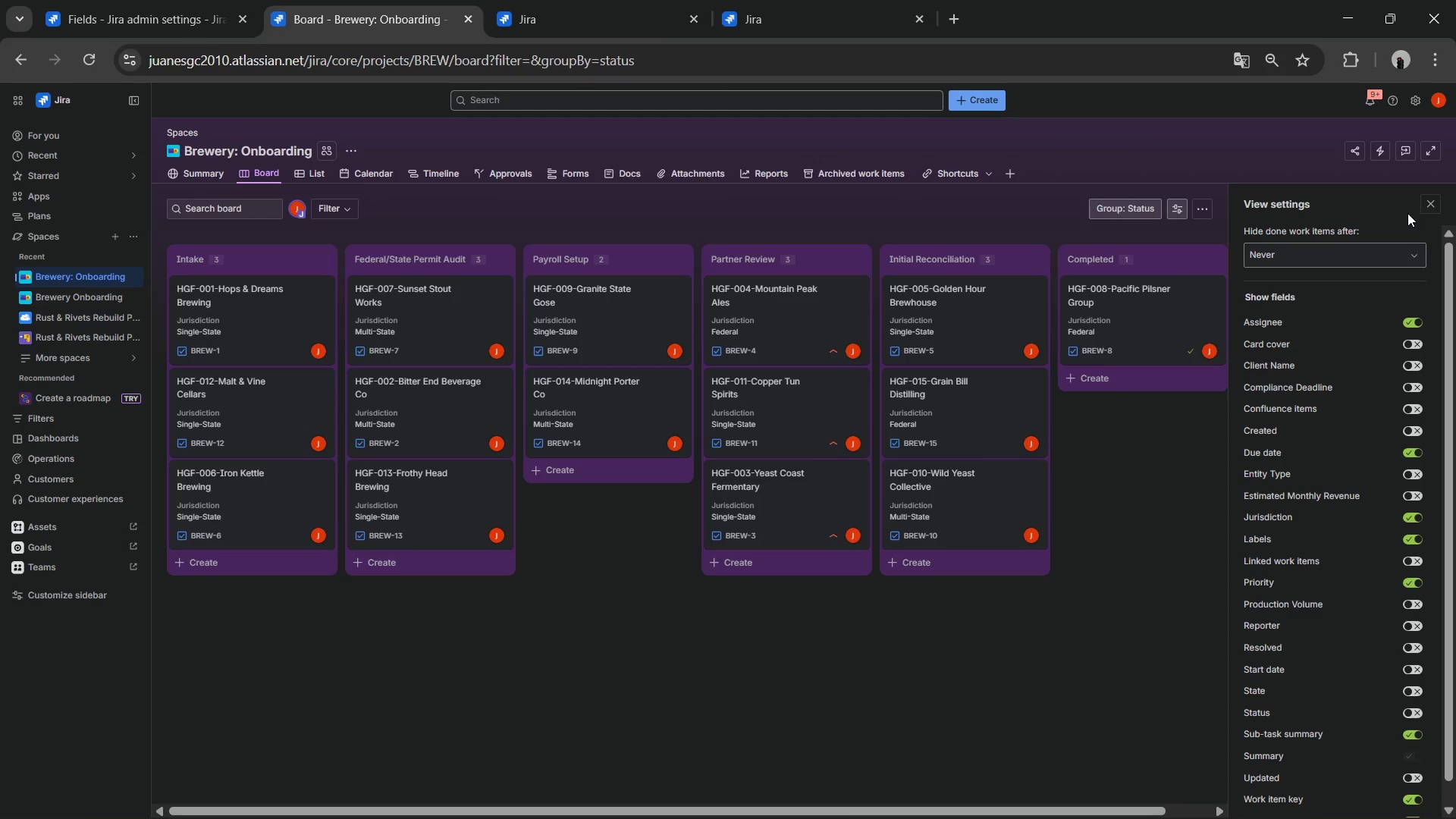 
left_click([1309, 253])
 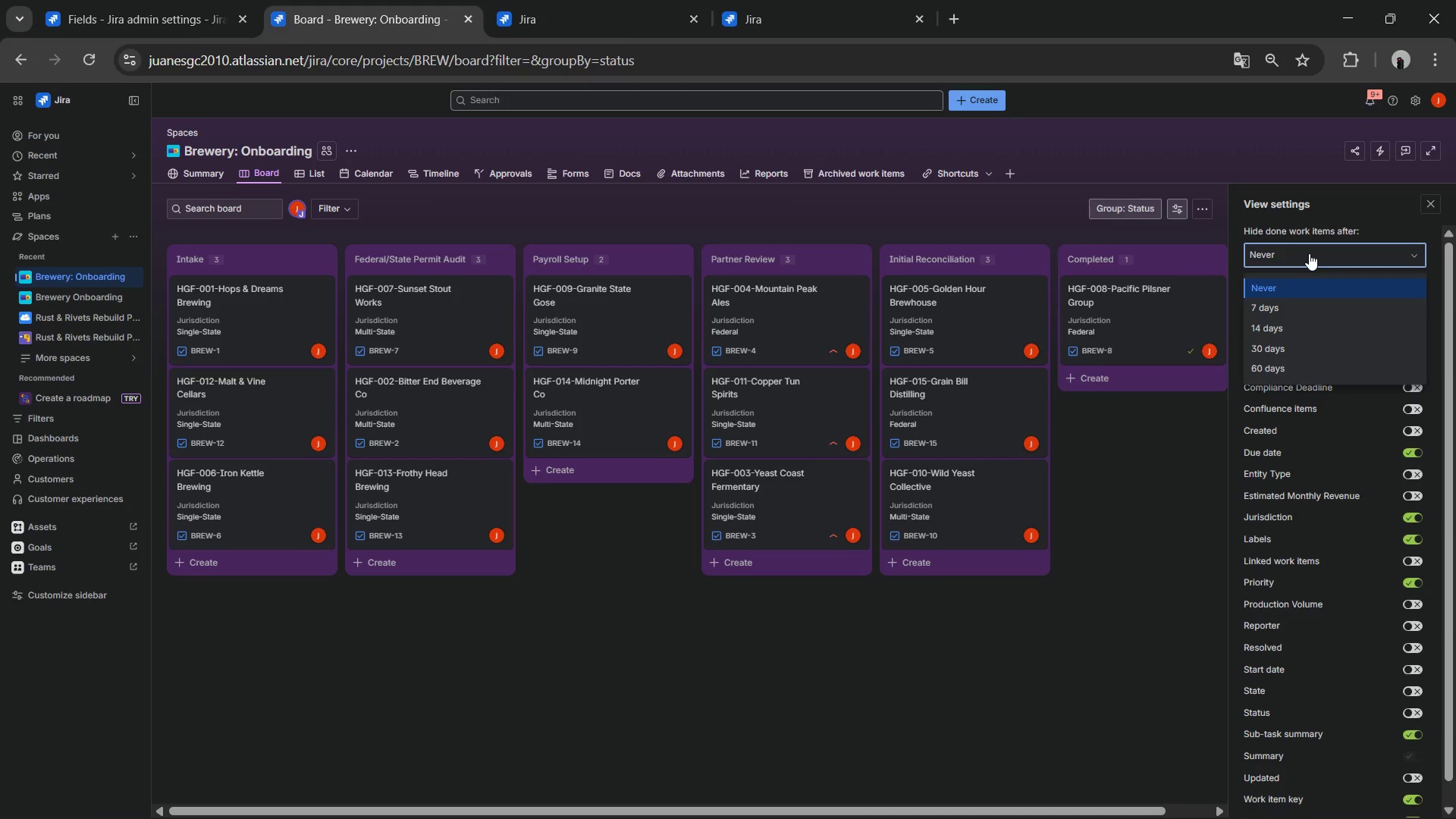 
left_click([1310, 253])
 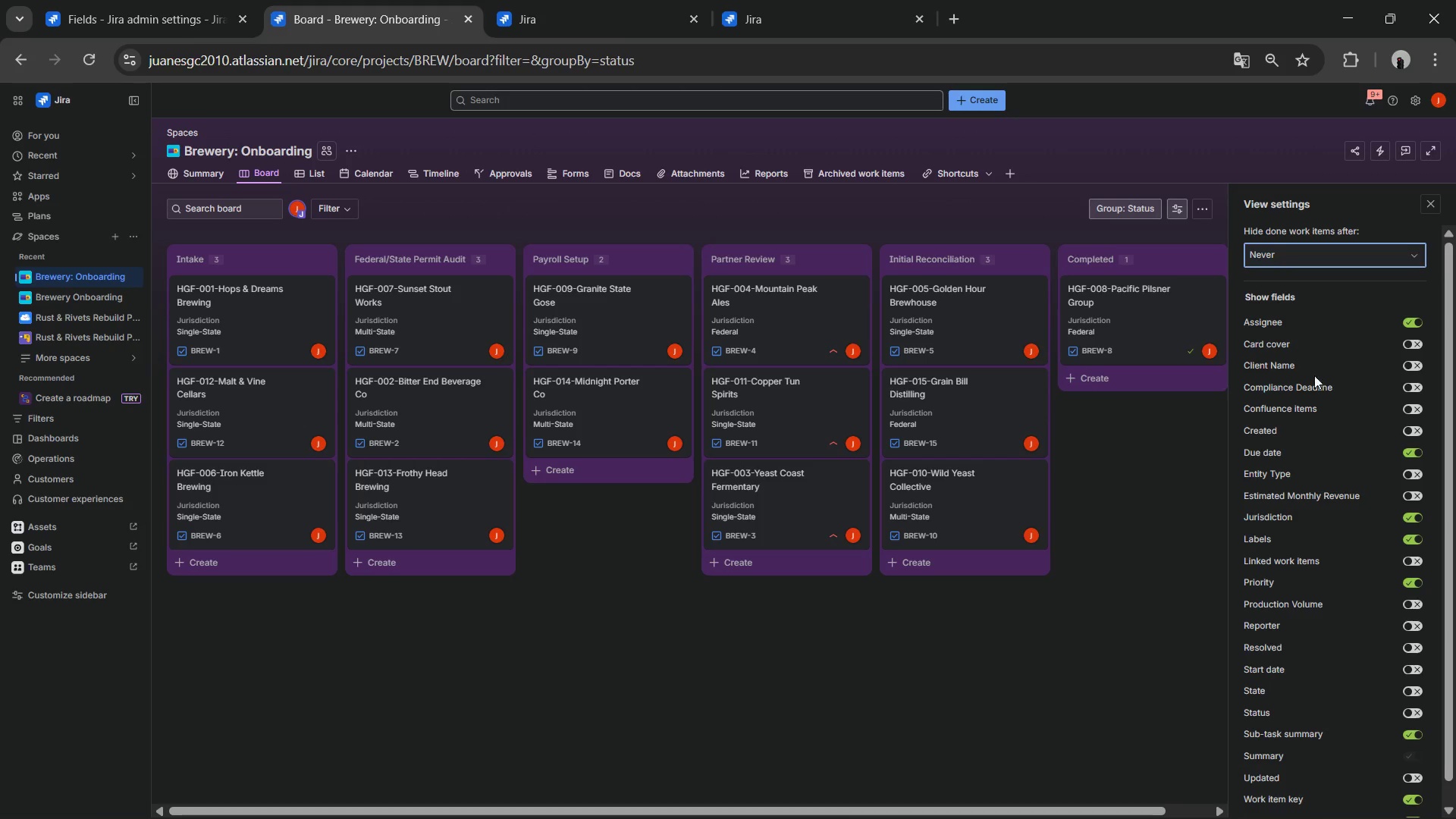 
scroll: coordinate [1302, 396], scroll_direction: down, amount: 7.0
 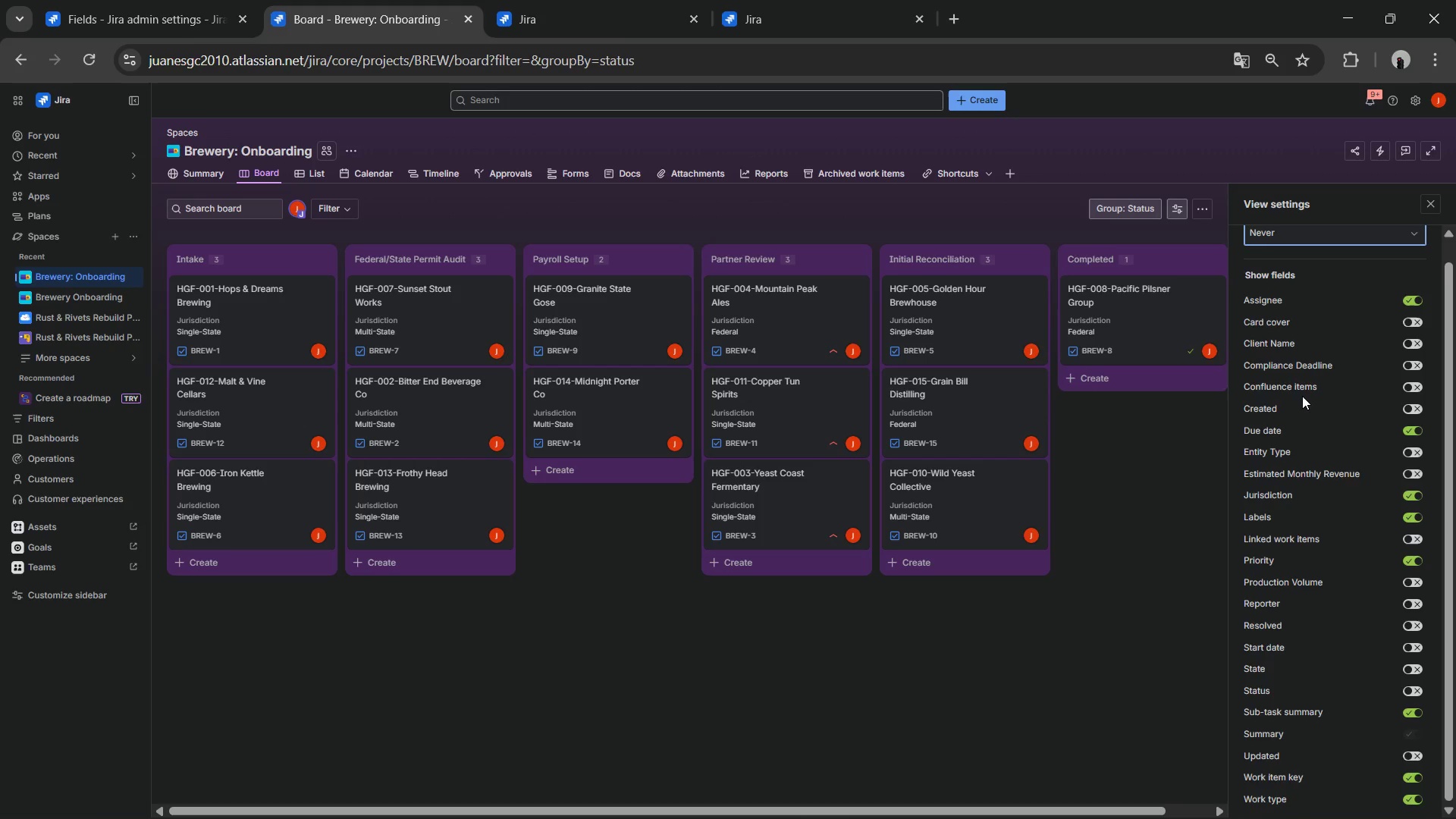 
scroll: coordinate [1302, 396], scroll_direction: up, amount: 3.0
 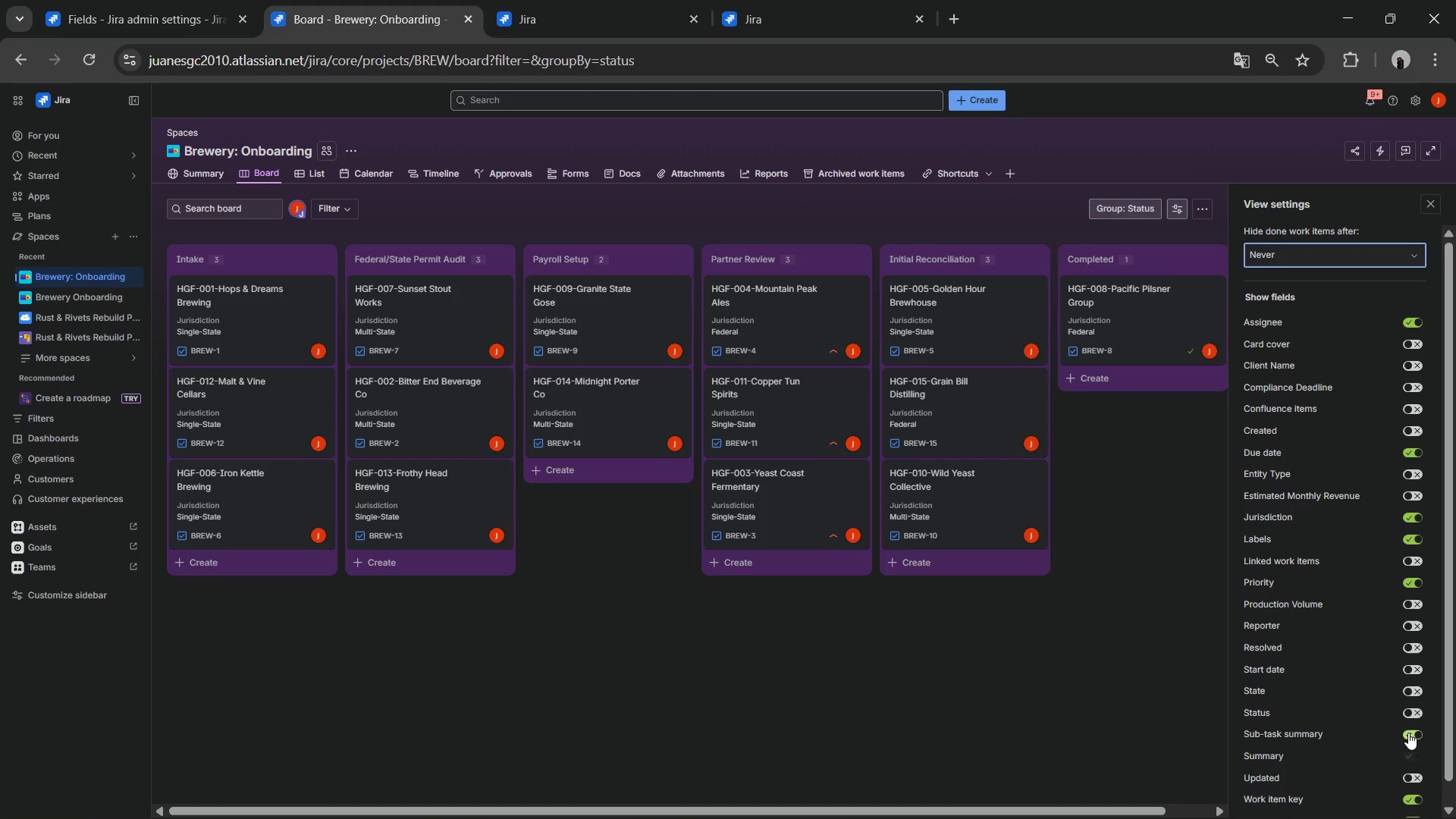 
left_click([1412, 730])
 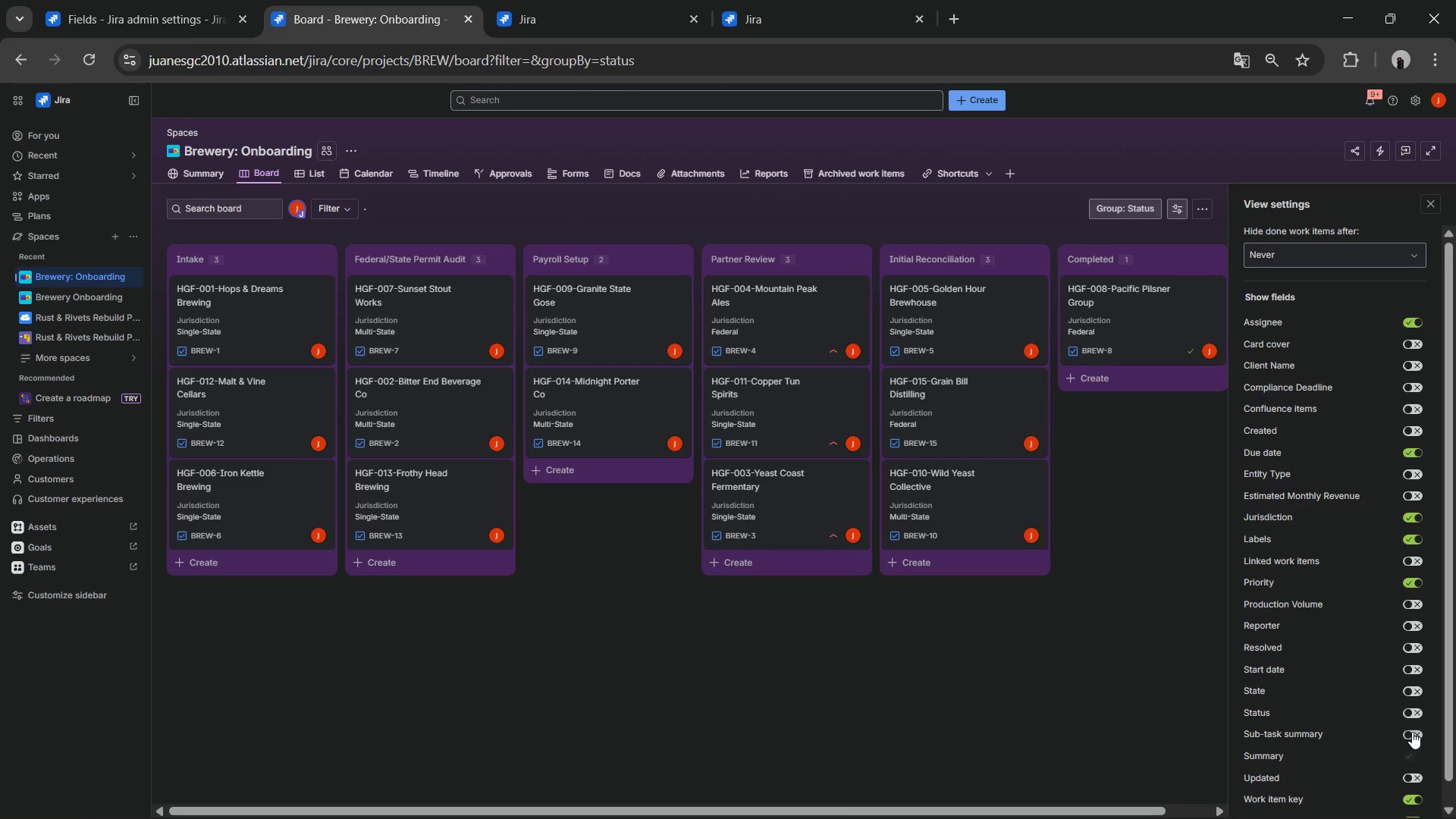 
left_click([1412, 732])
 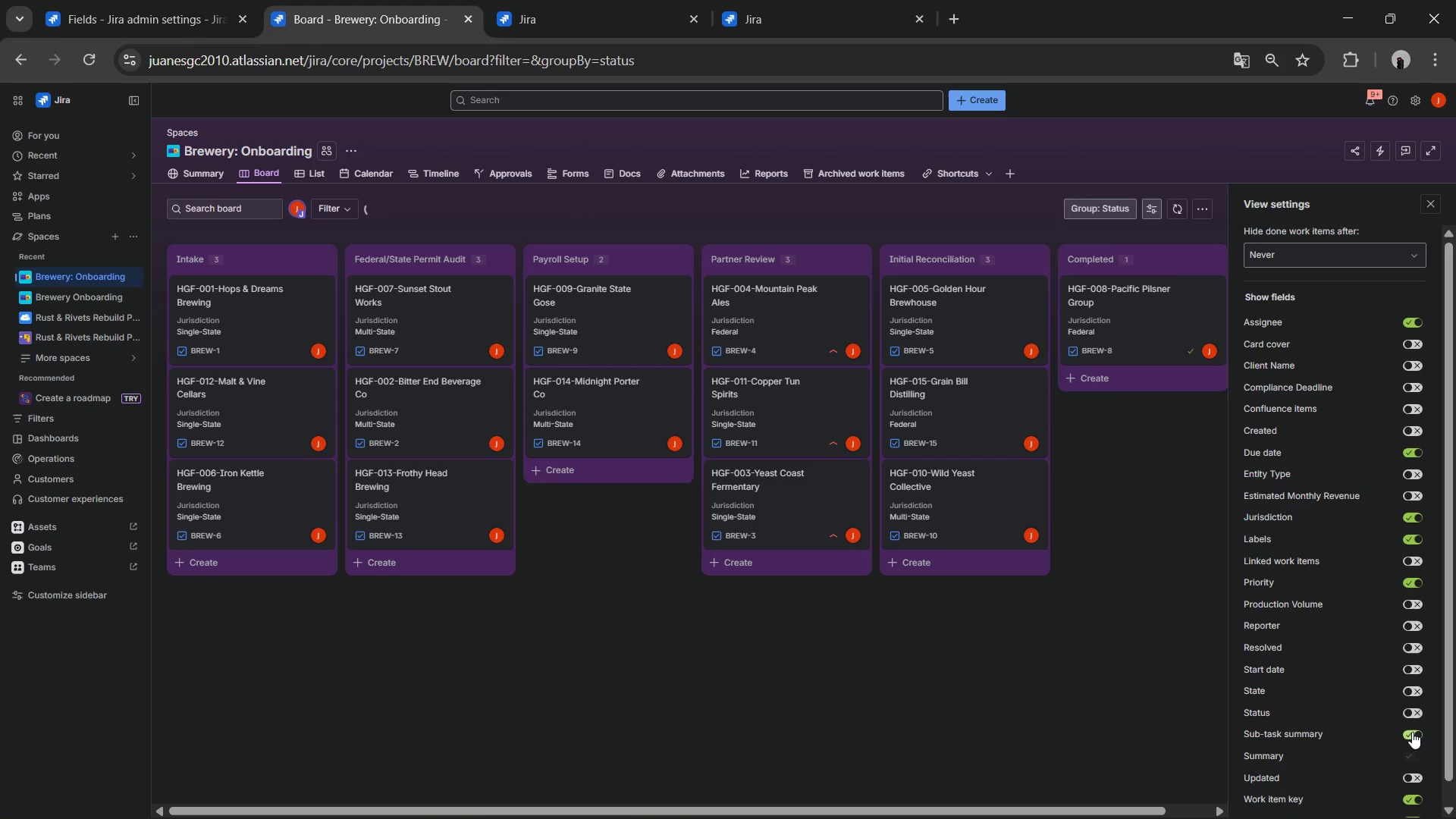 
left_click([1412, 732])
 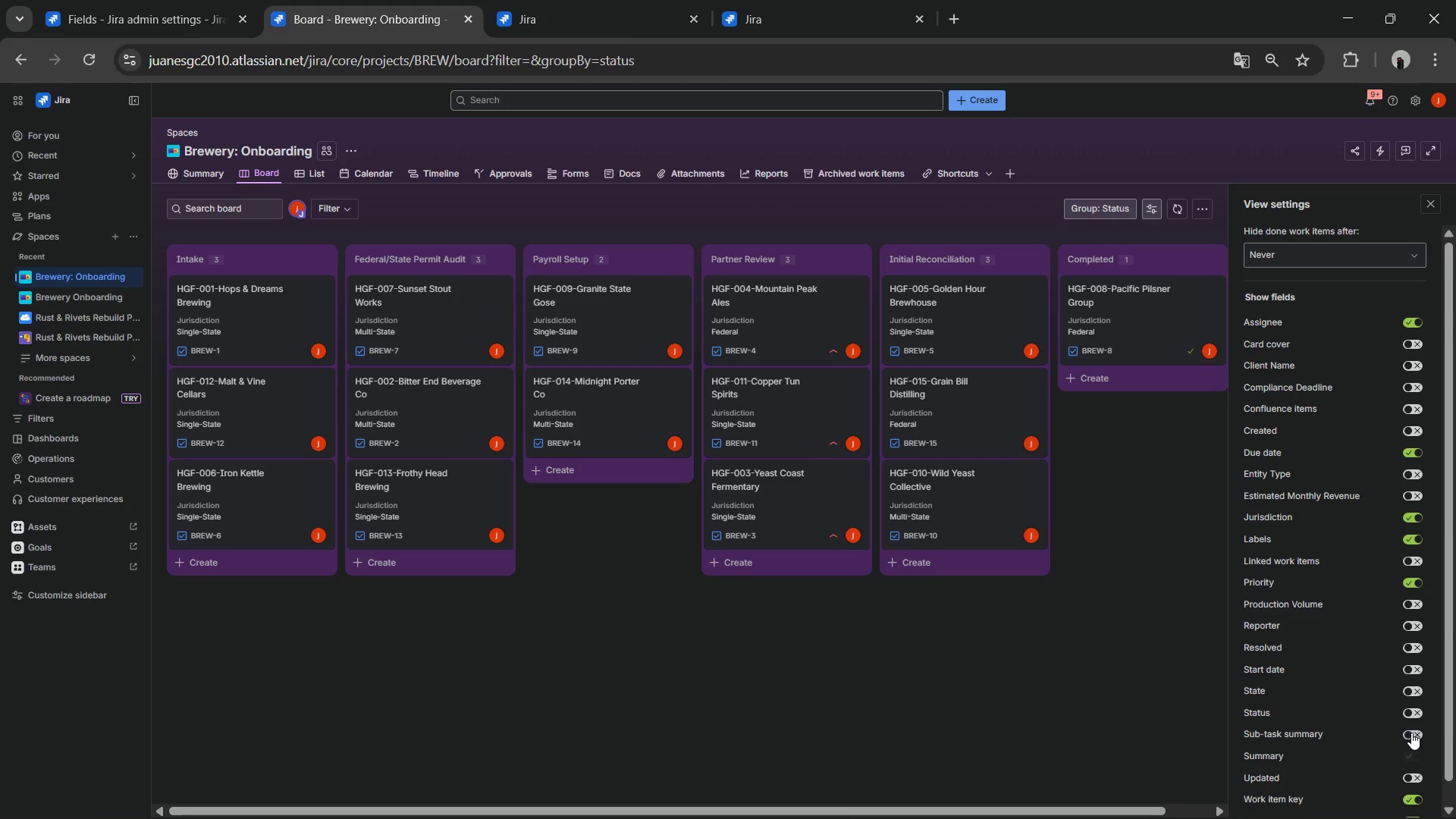 
left_click([1411, 733])
 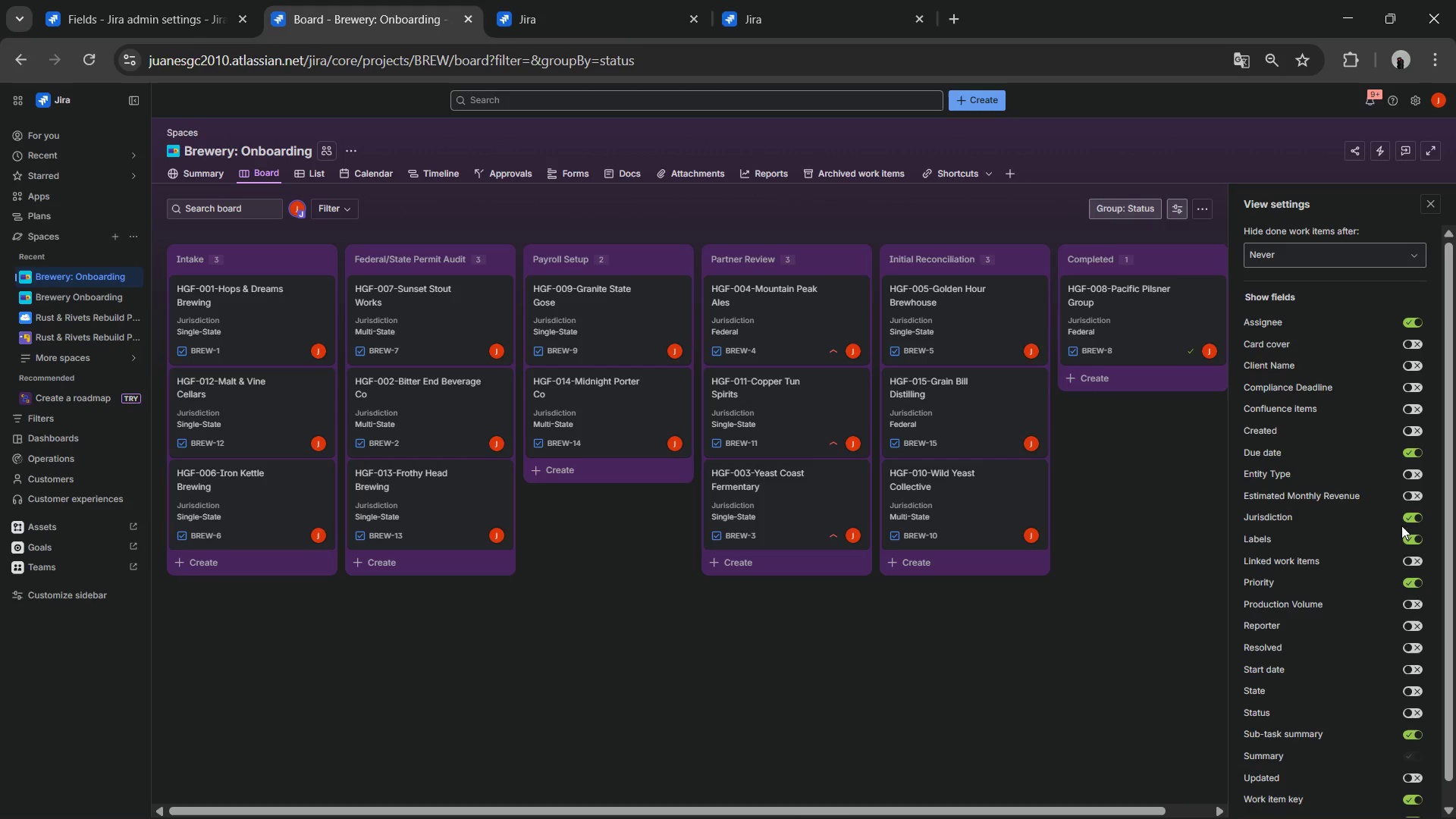 
left_click([1414, 584])
 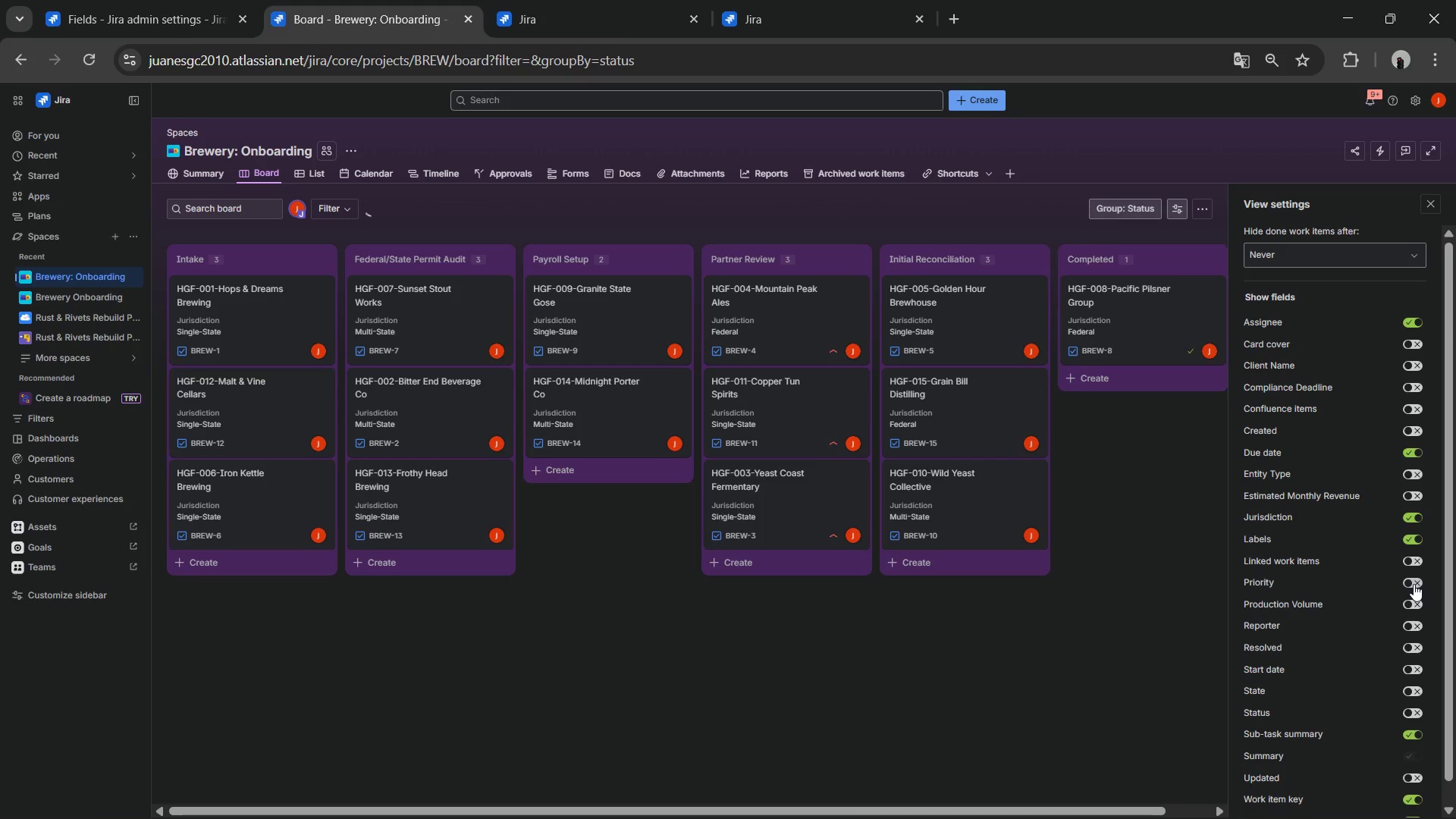 
left_click([1414, 584])
 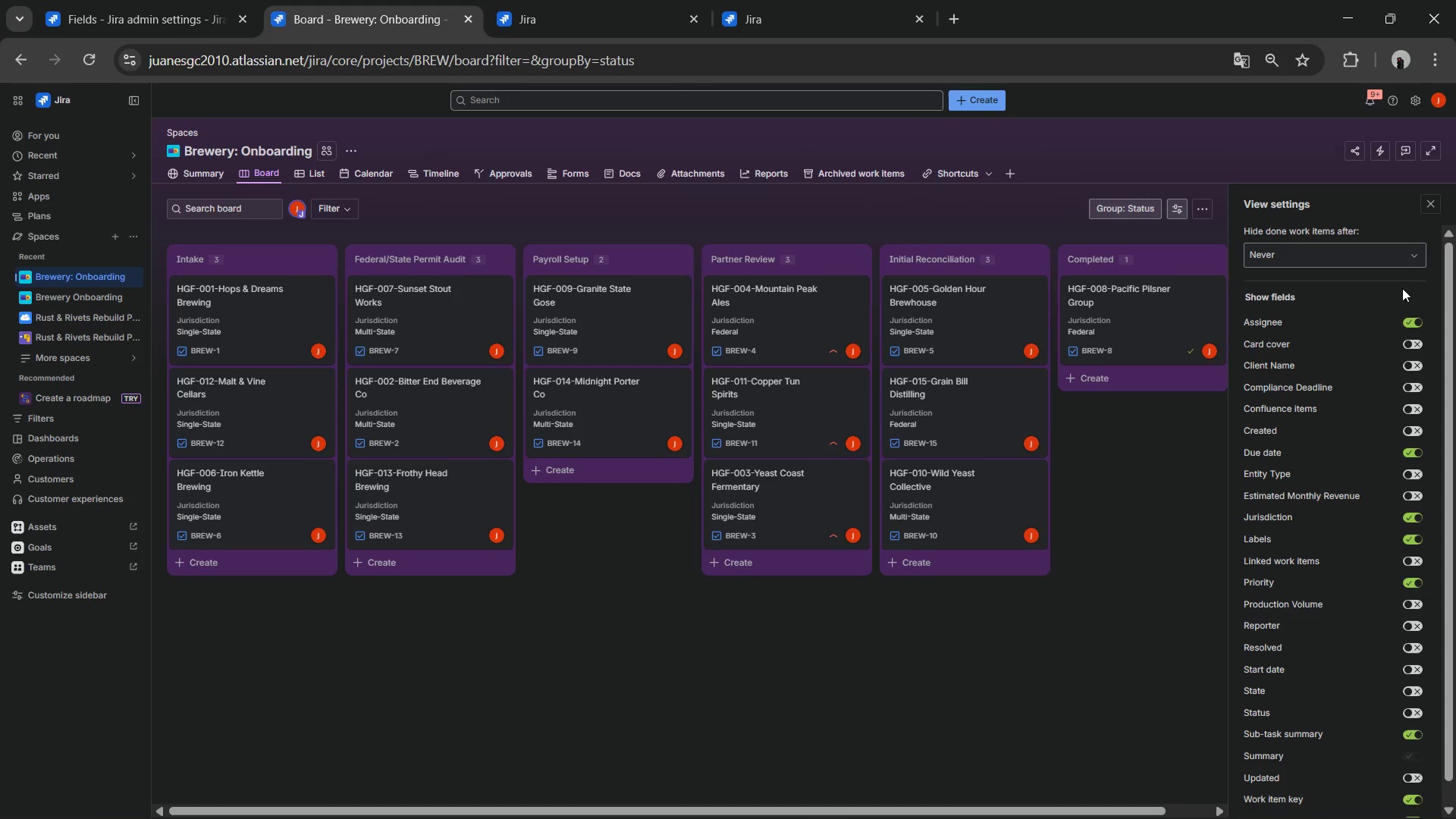 
wait(5.41)
 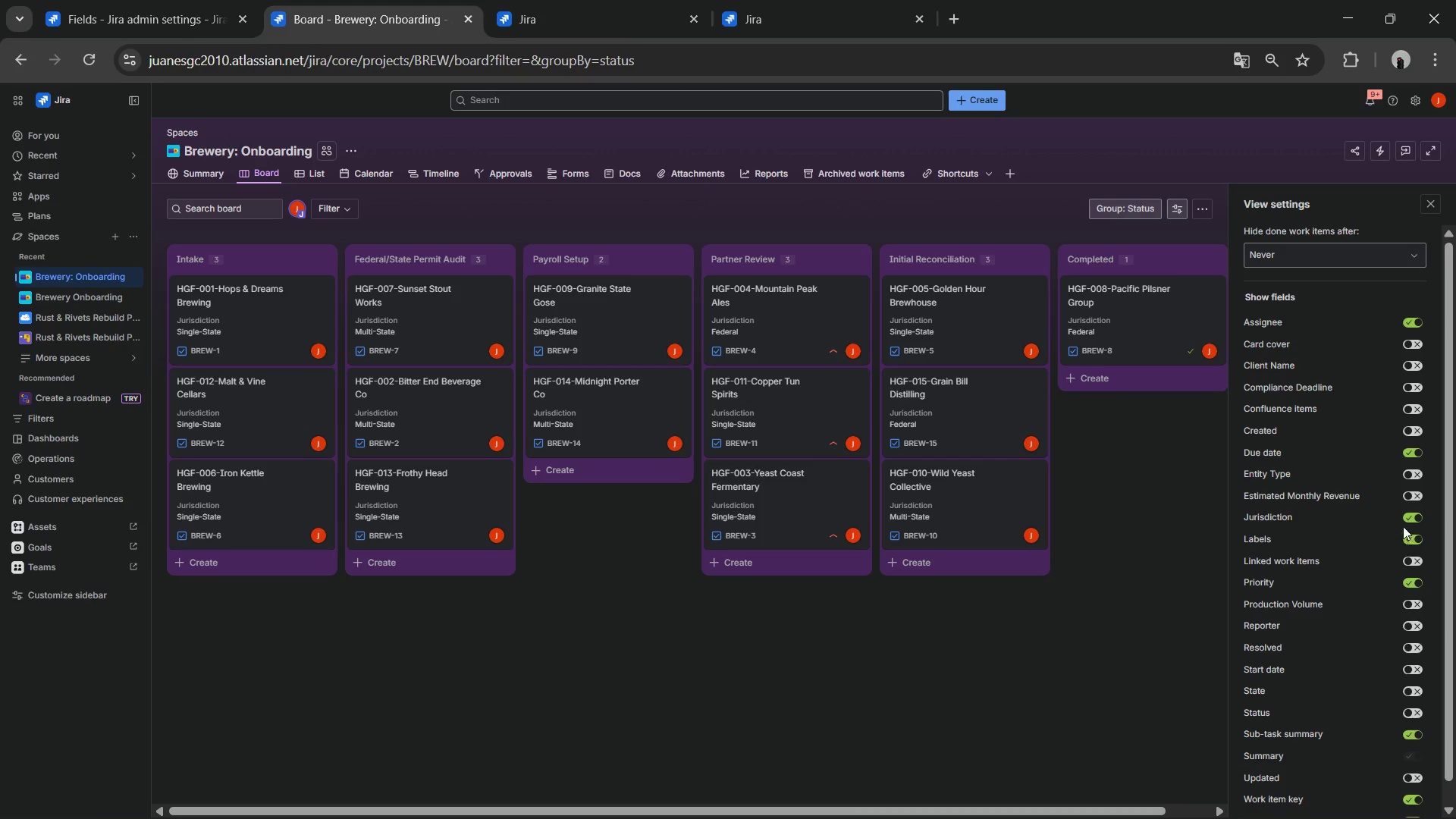 
scroll: coordinate [1395, 423], scroll_direction: down, amount: 3.0
 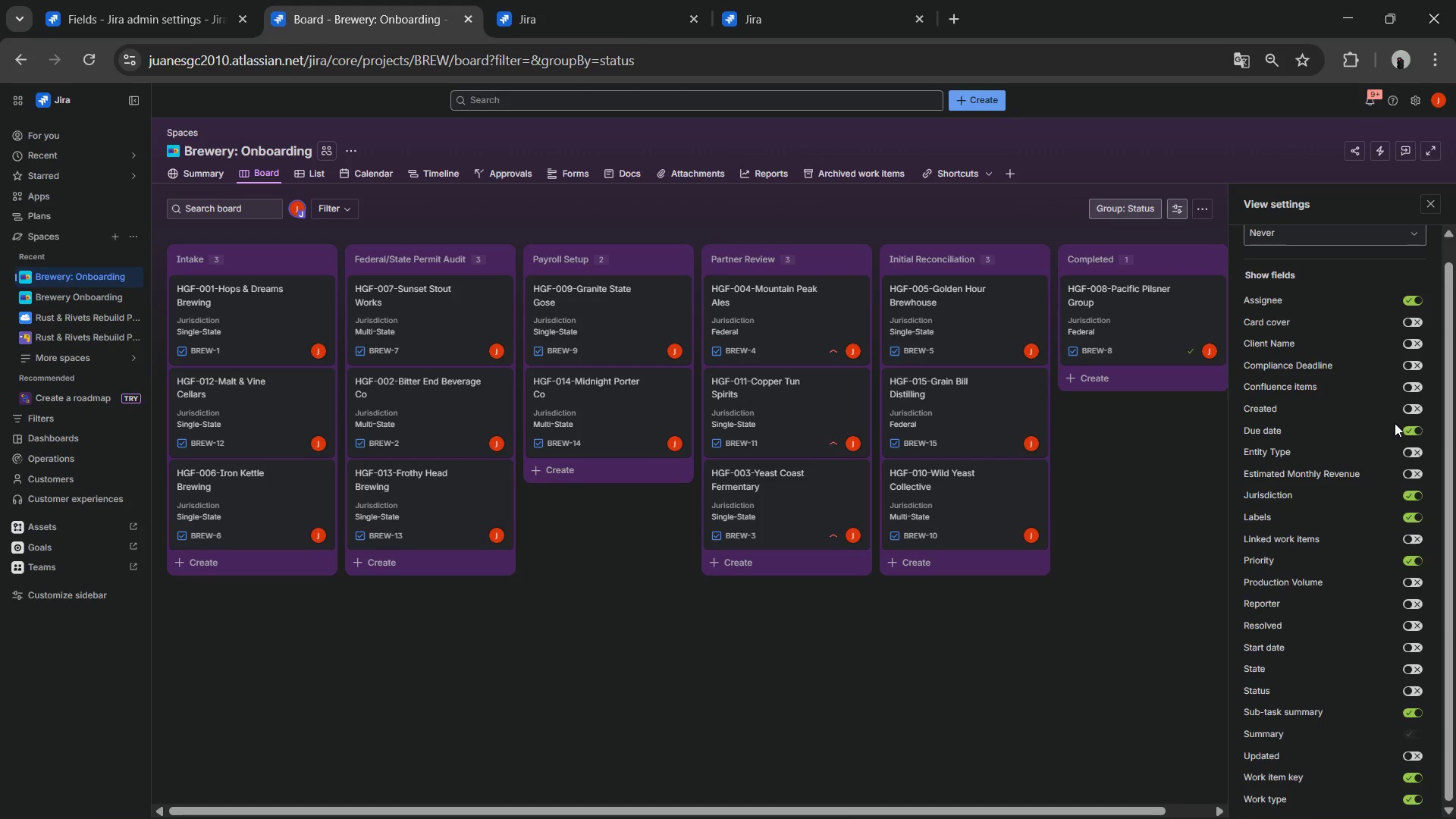 
scroll: coordinate [1395, 423], scroll_direction: up, amount: 3.0
 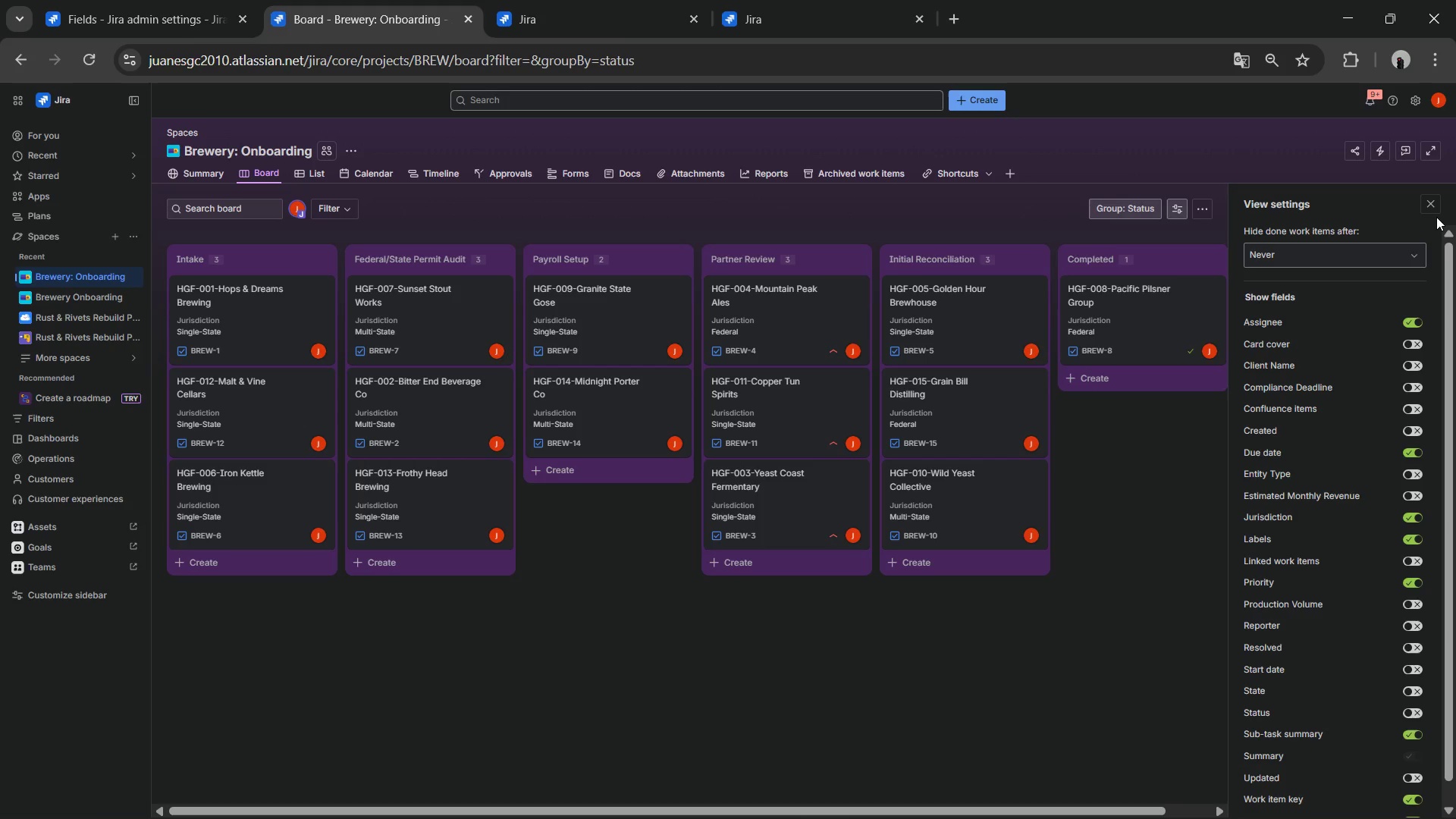 
left_click([1429, 202])
 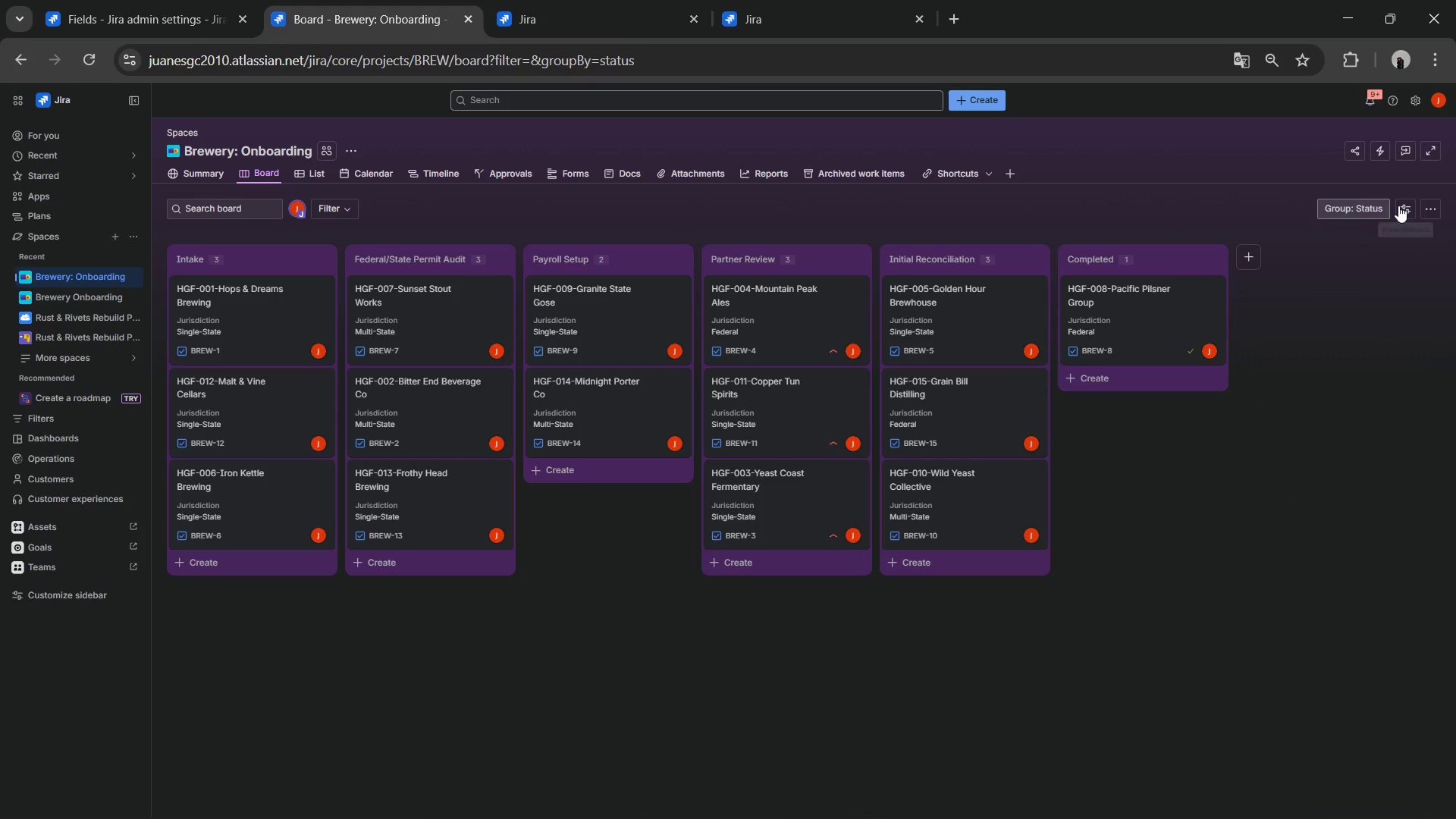 
left_click([1398, 206])
 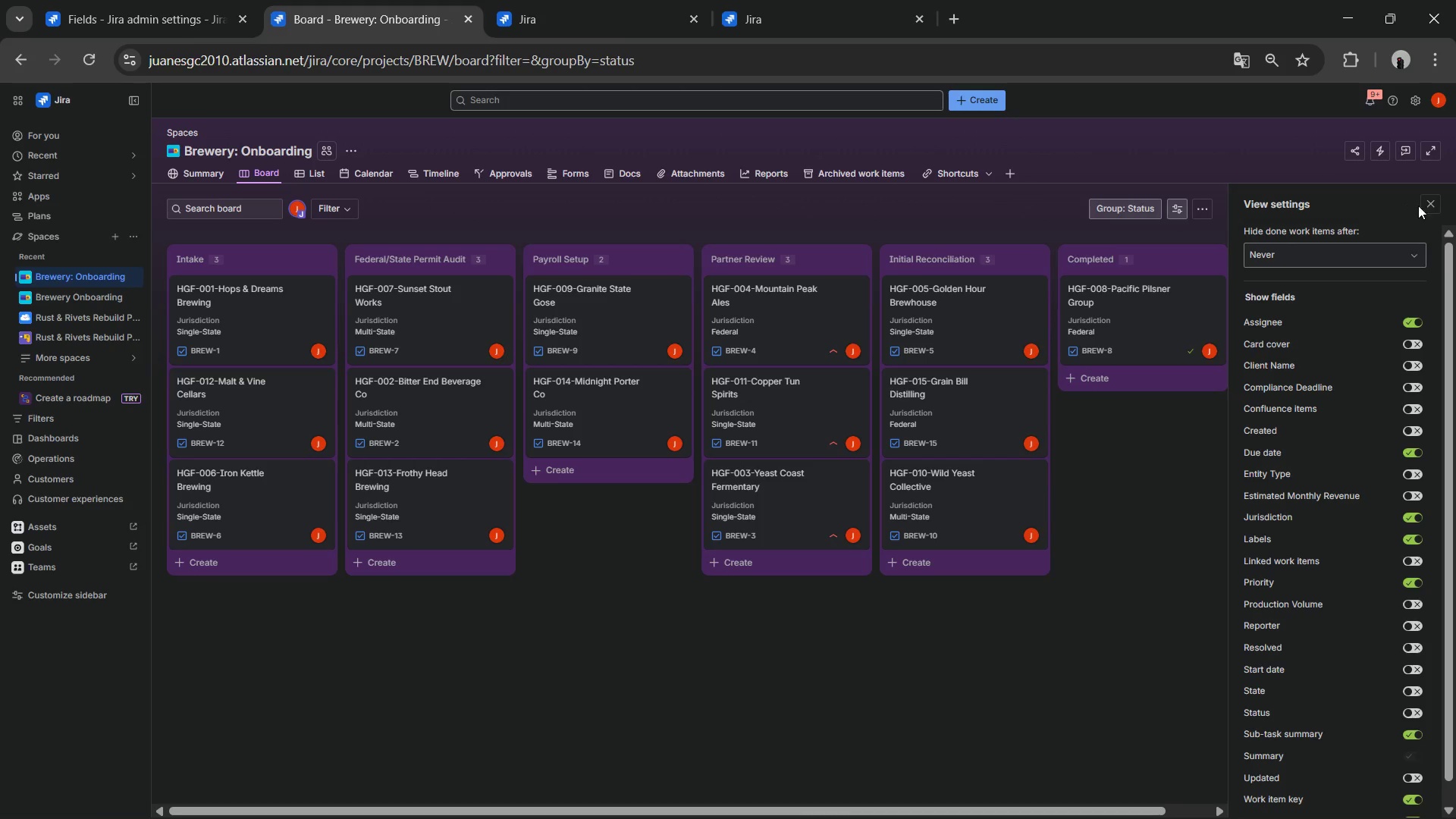 
left_click([1423, 206])
 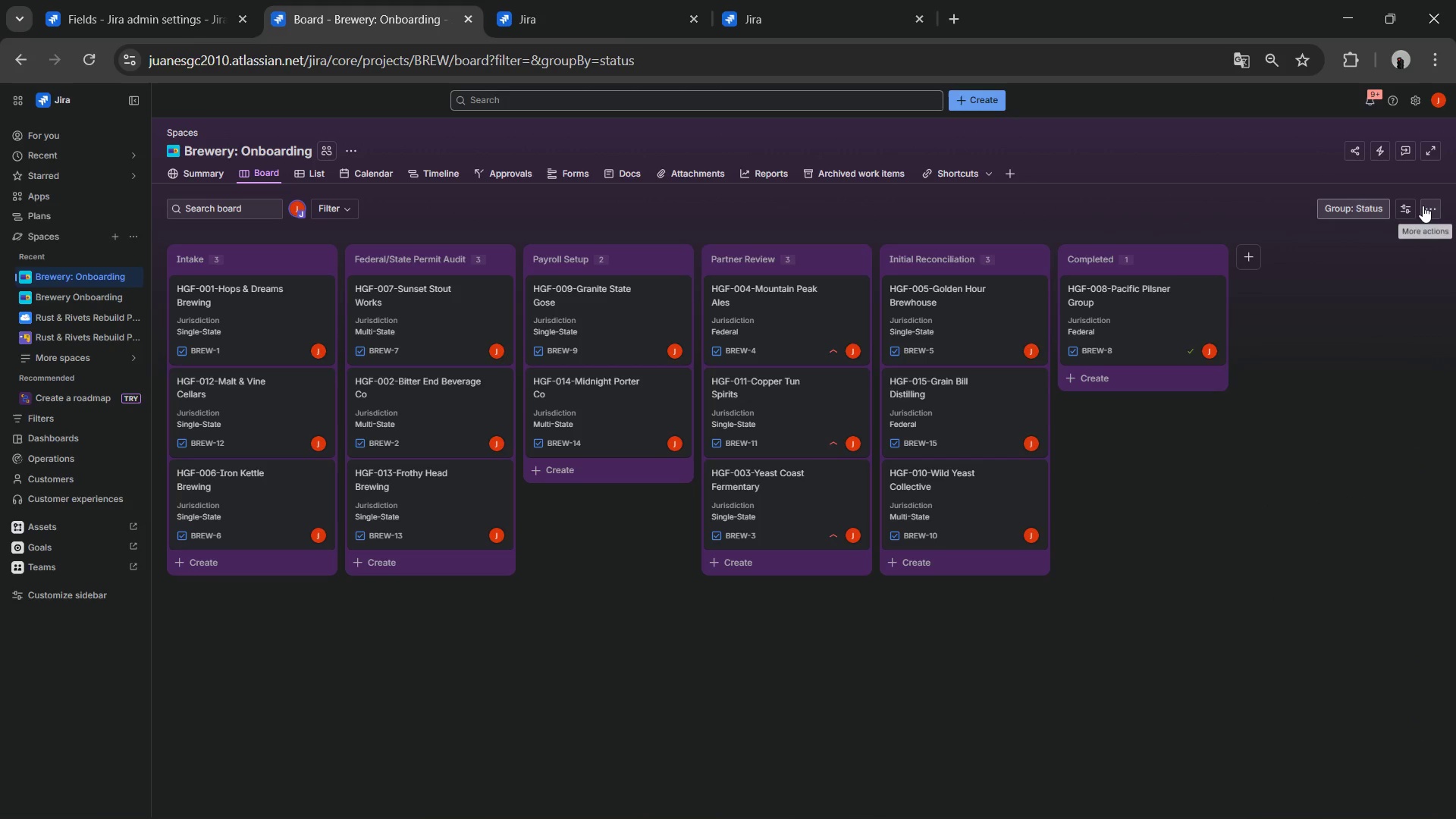 
left_click([1423, 206])
 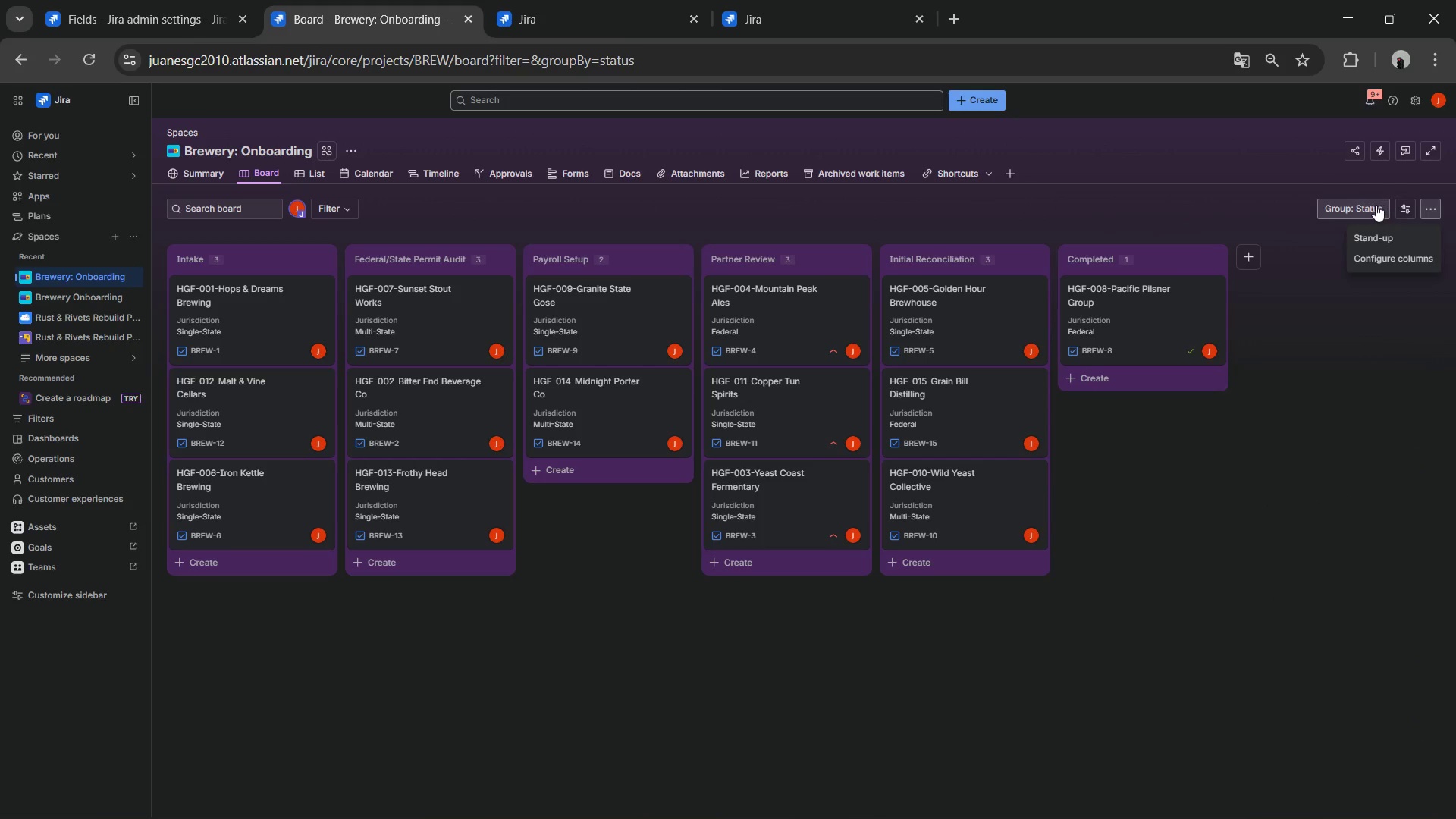 
left_click([1368, 206])
 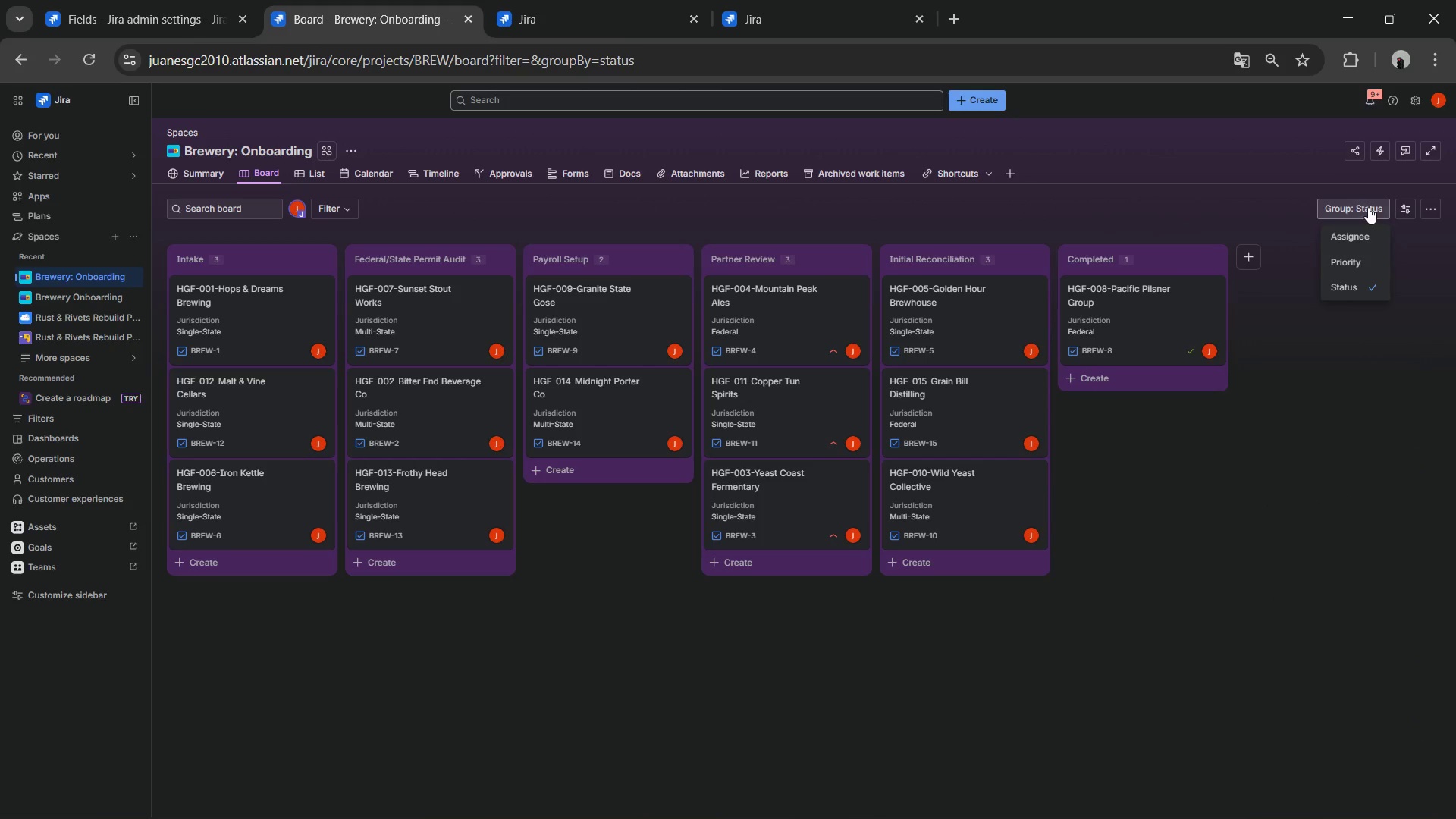 
double_click([1368, 208])
 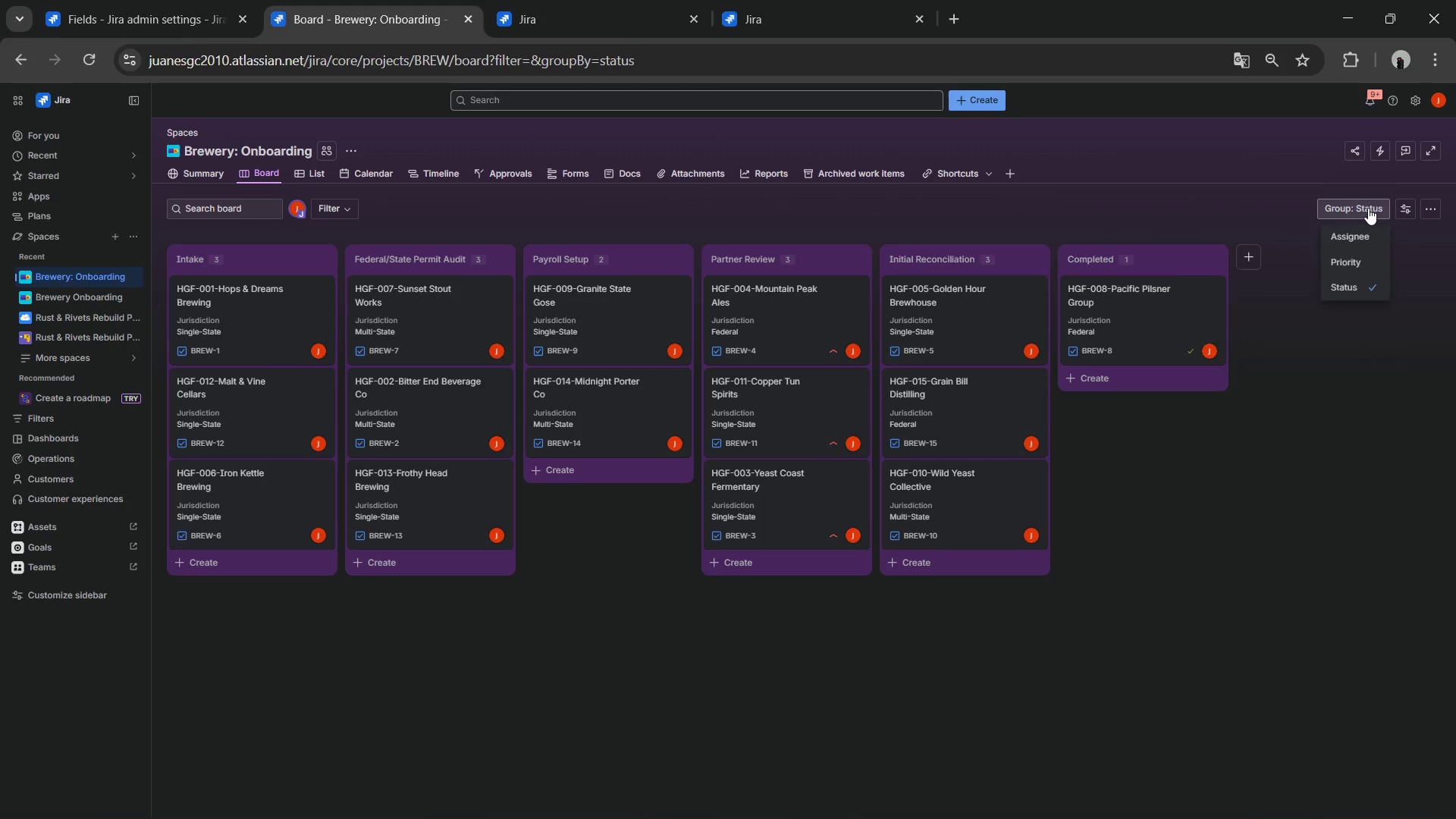 
triple_click([1368, 208])
 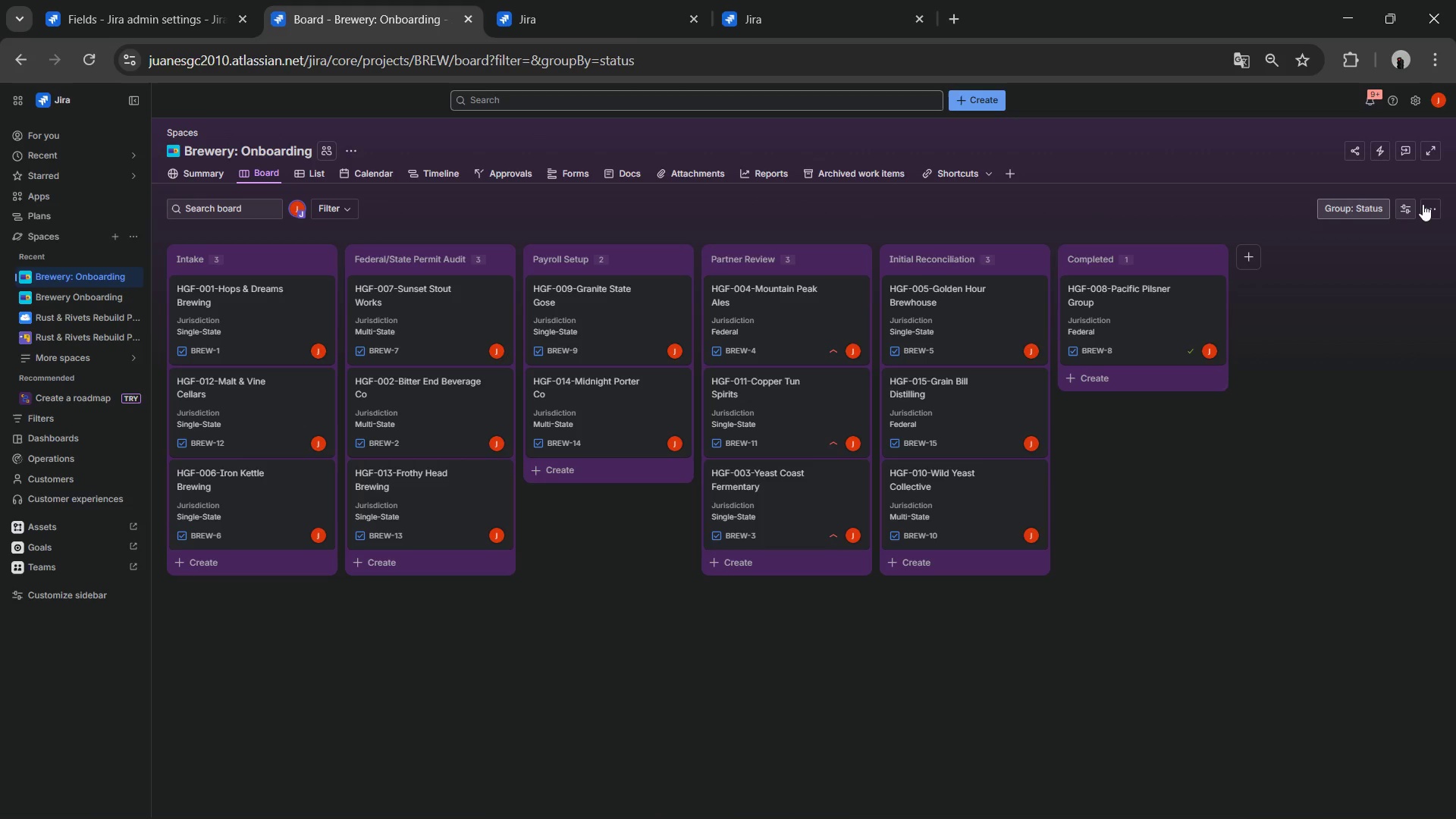 
left_click([1424, 204])
 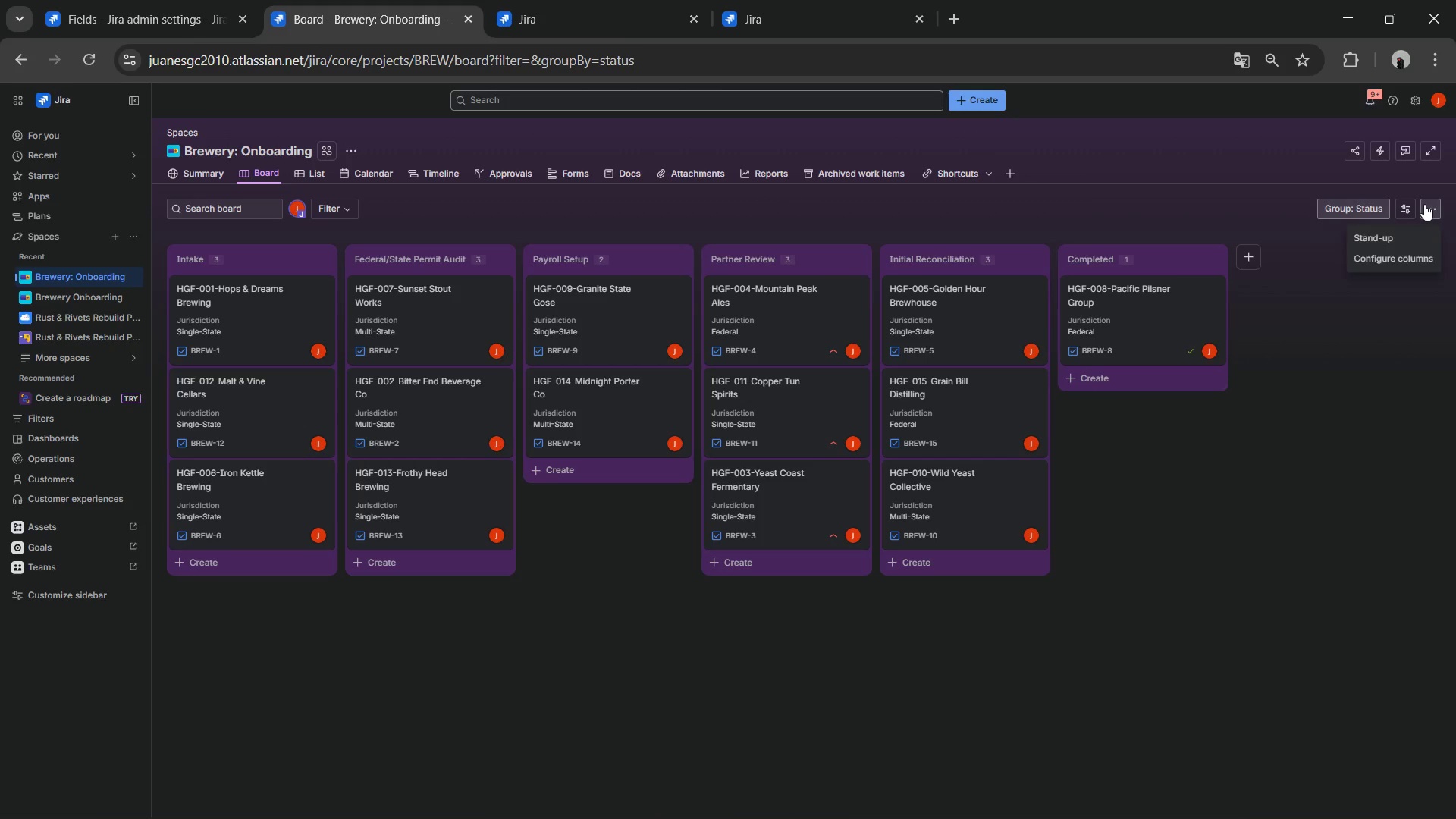 
left_click([1424, 204])
 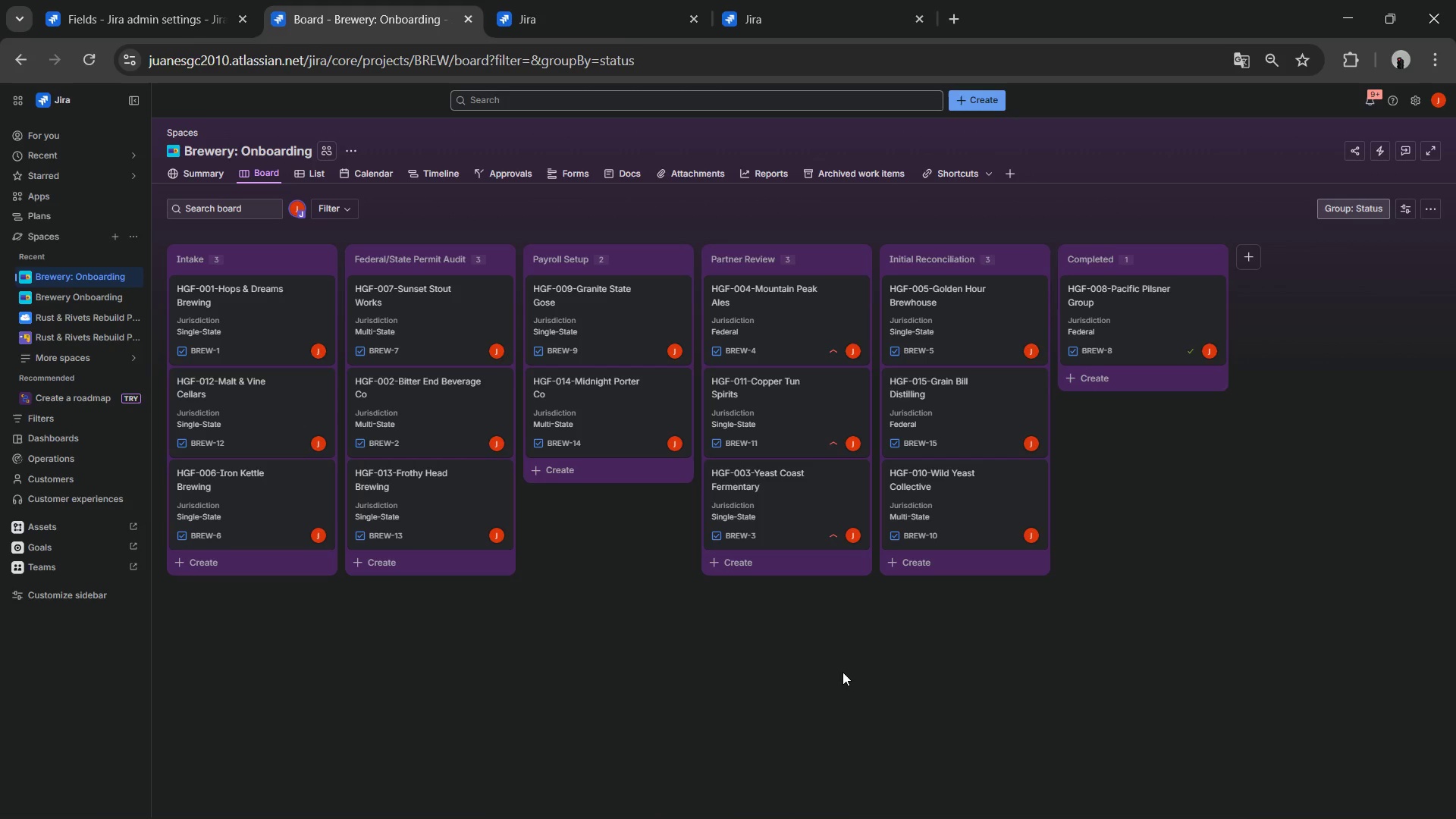 
wait(49.05)
 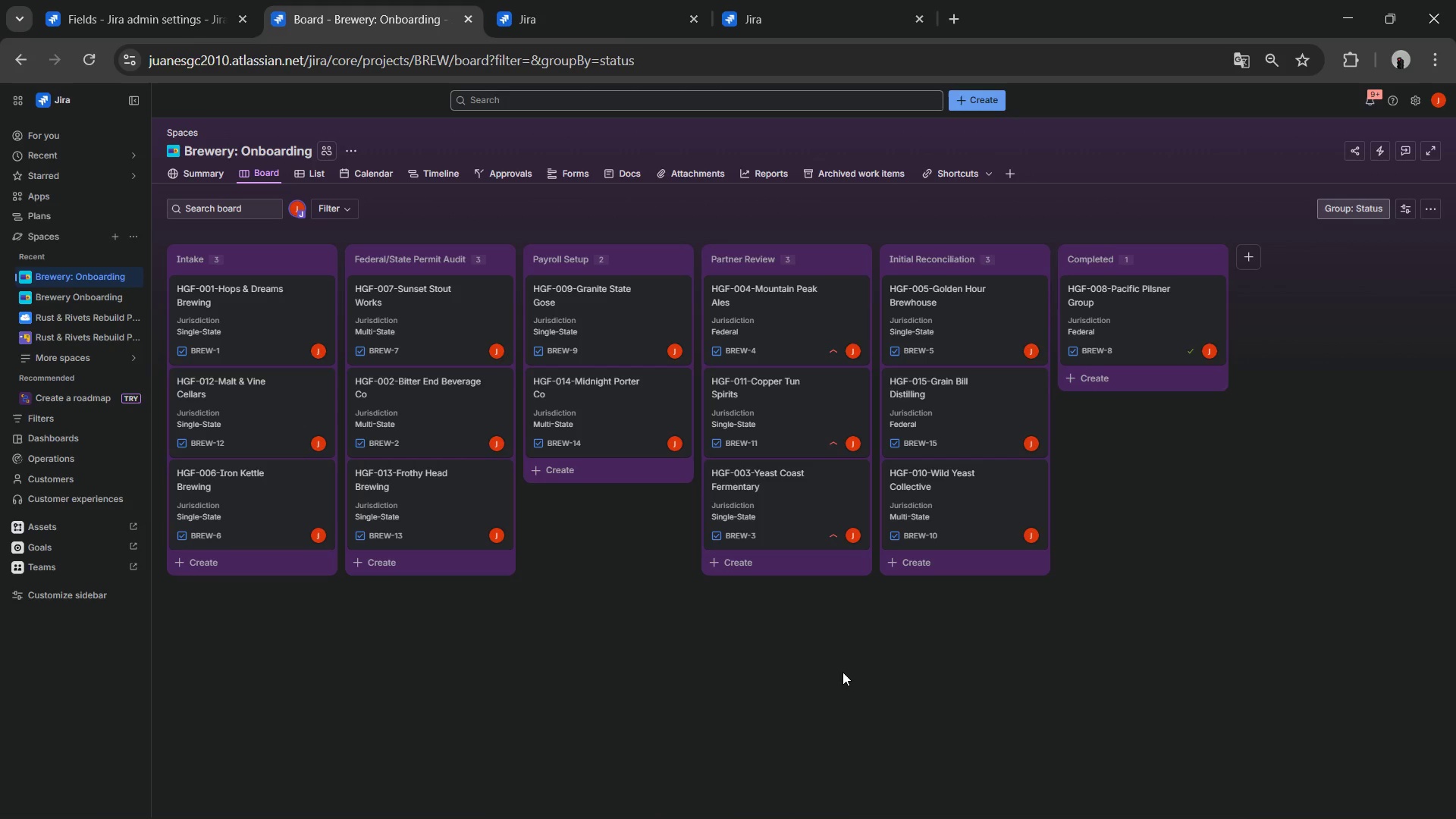 
left_click([1408, 92])
 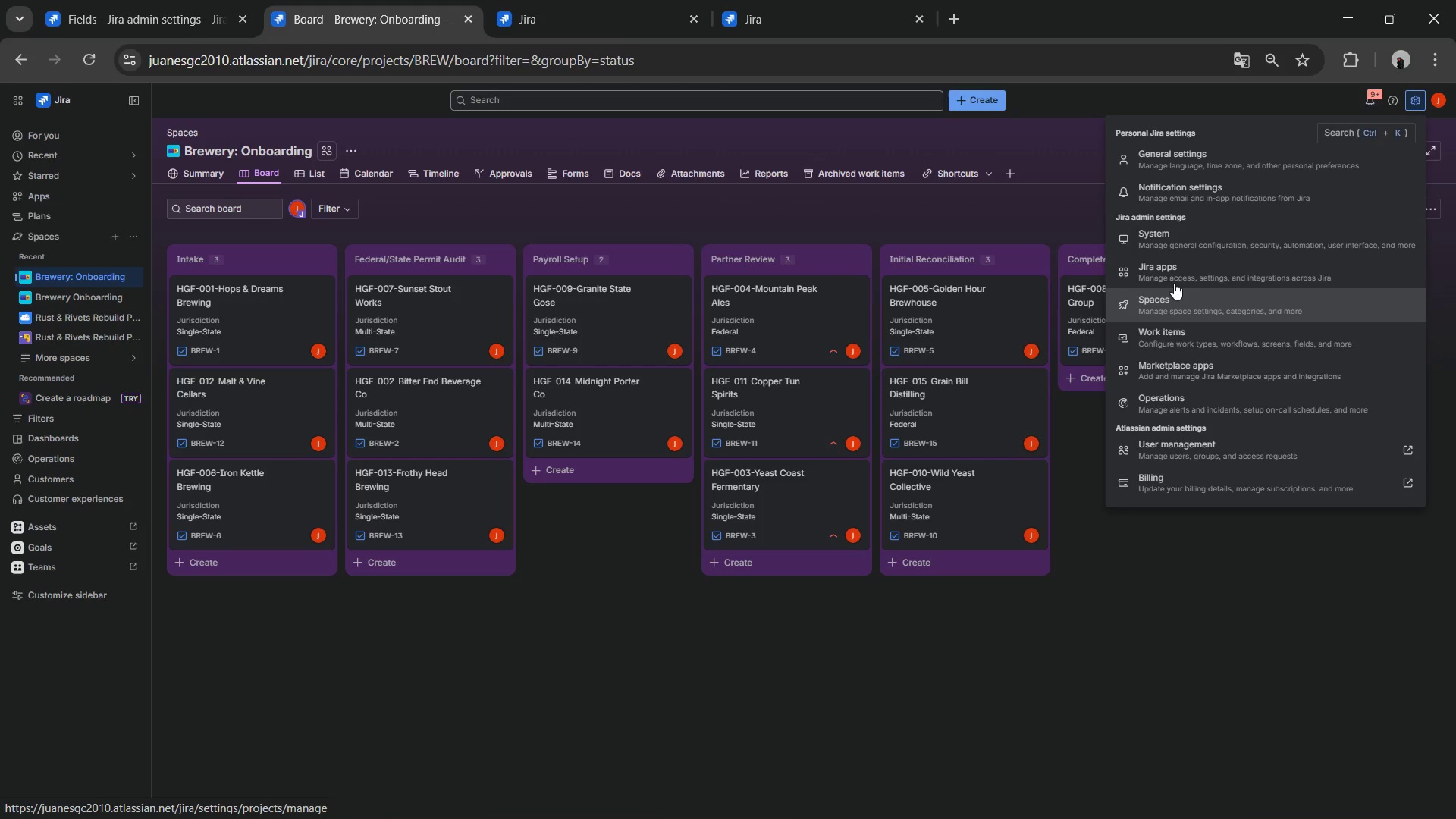 
wait(6.64)
 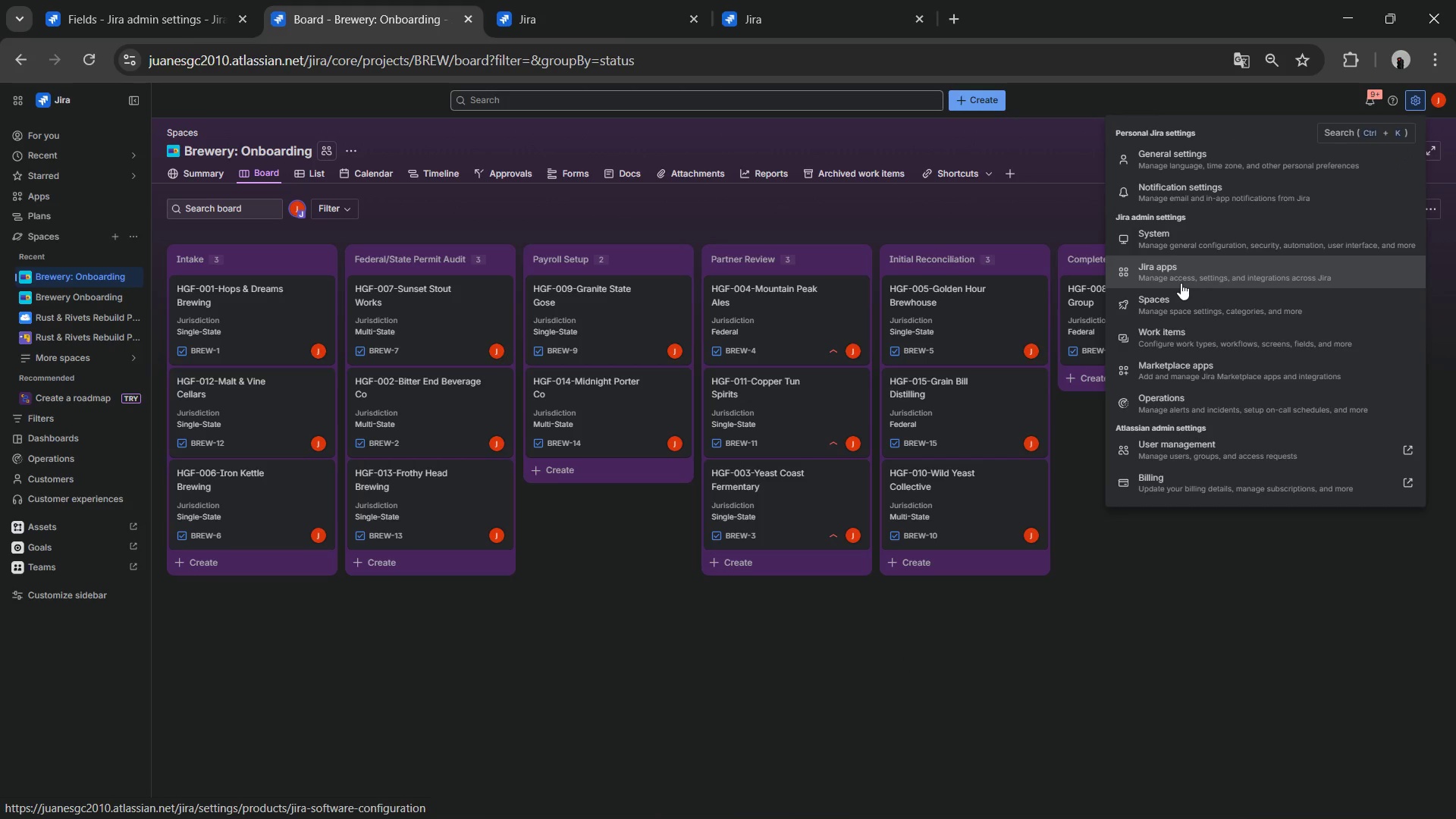 
left_click([1172, 303])
 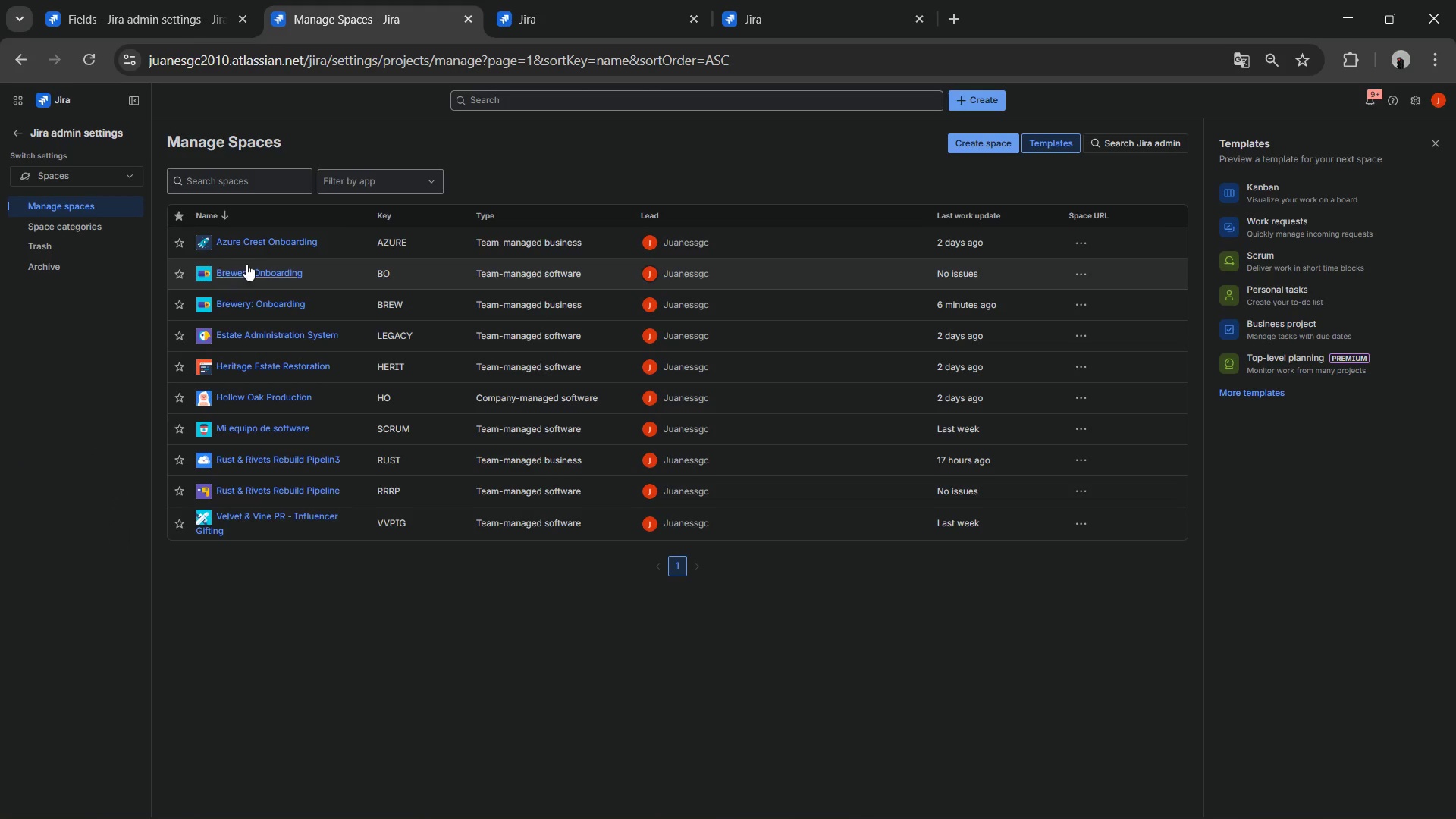 
wait(8.02)
 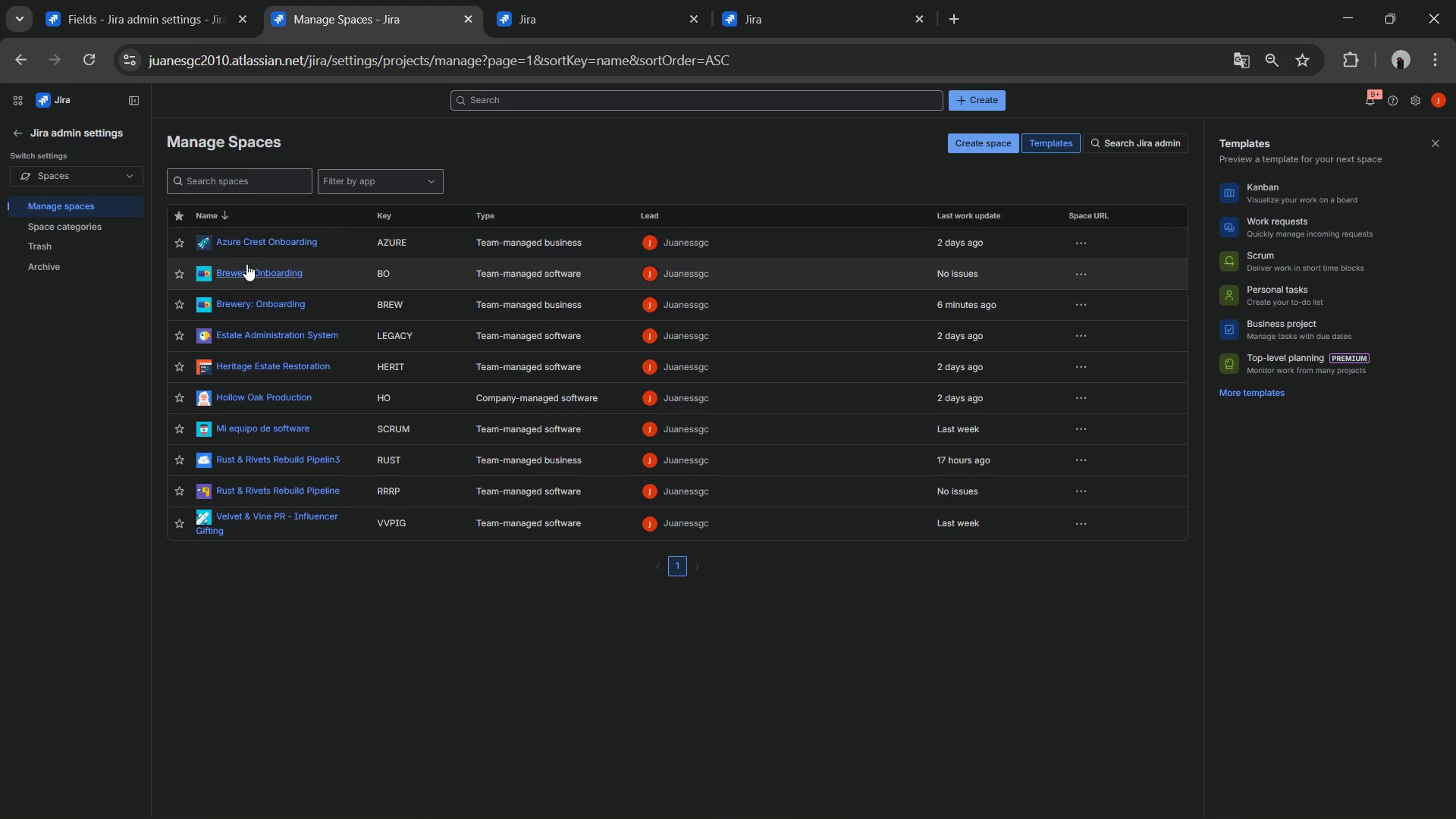 
left_click([1078, 303])
 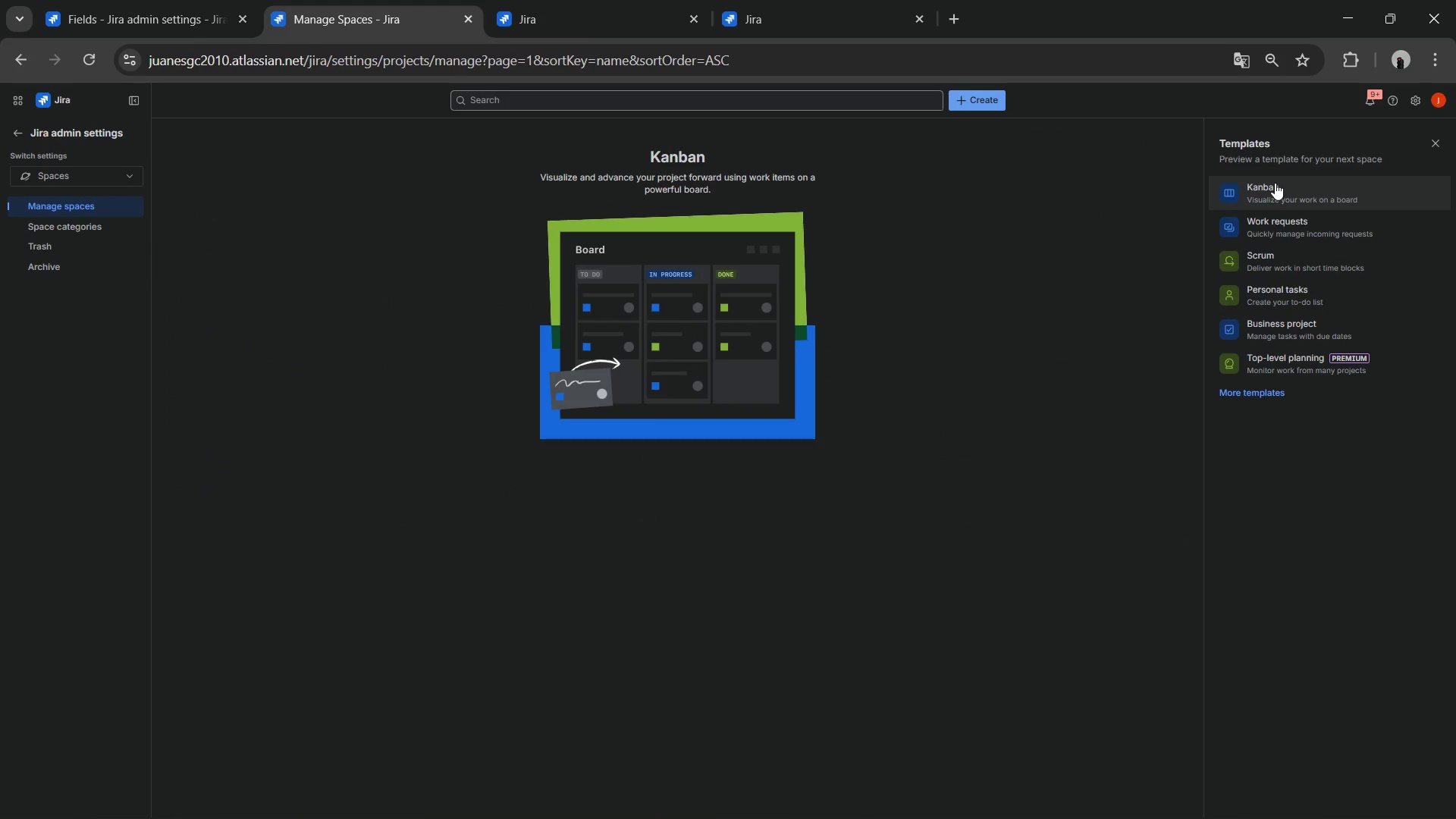 
wait(6.5)
 